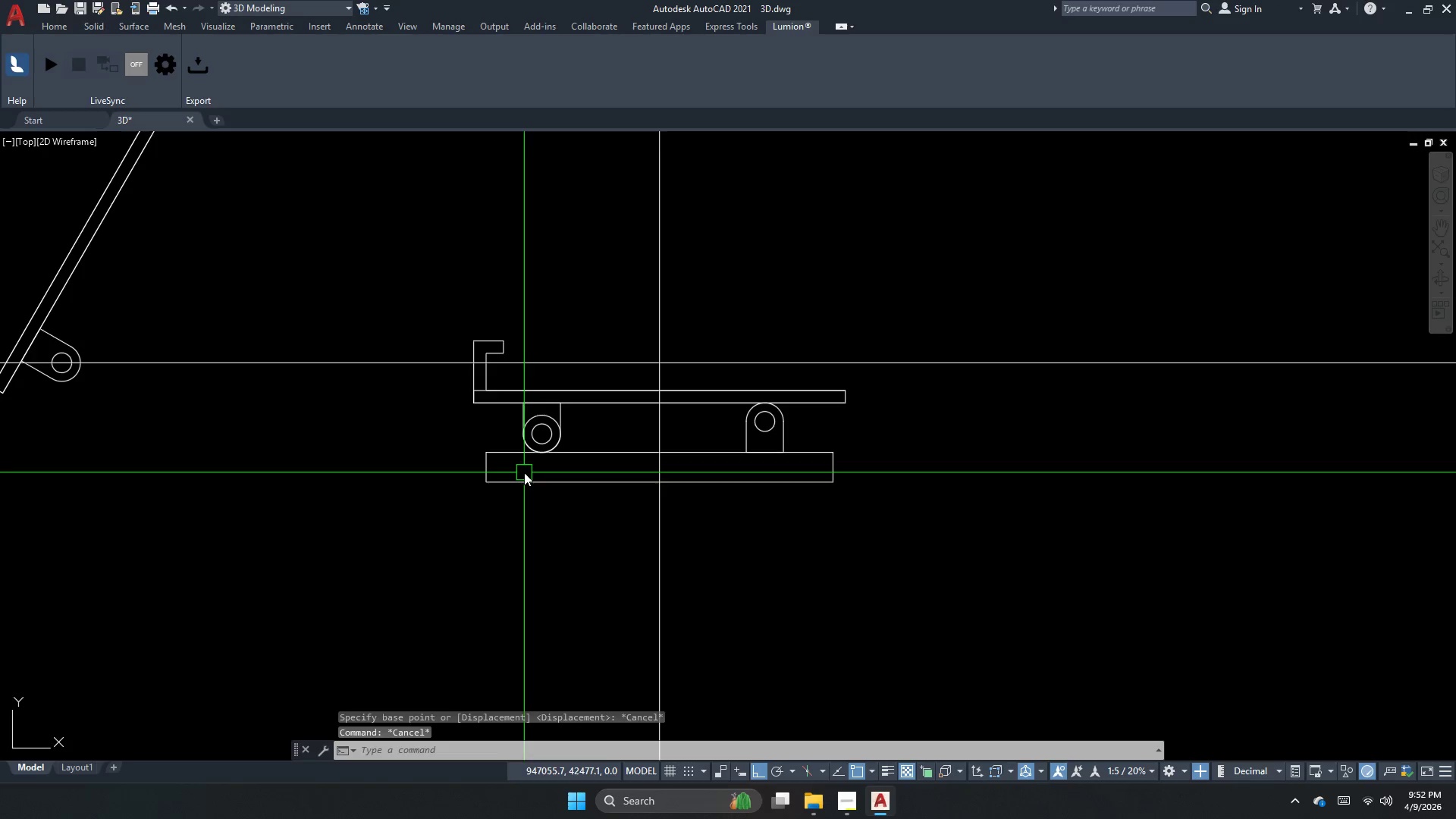 
key(Escape)
 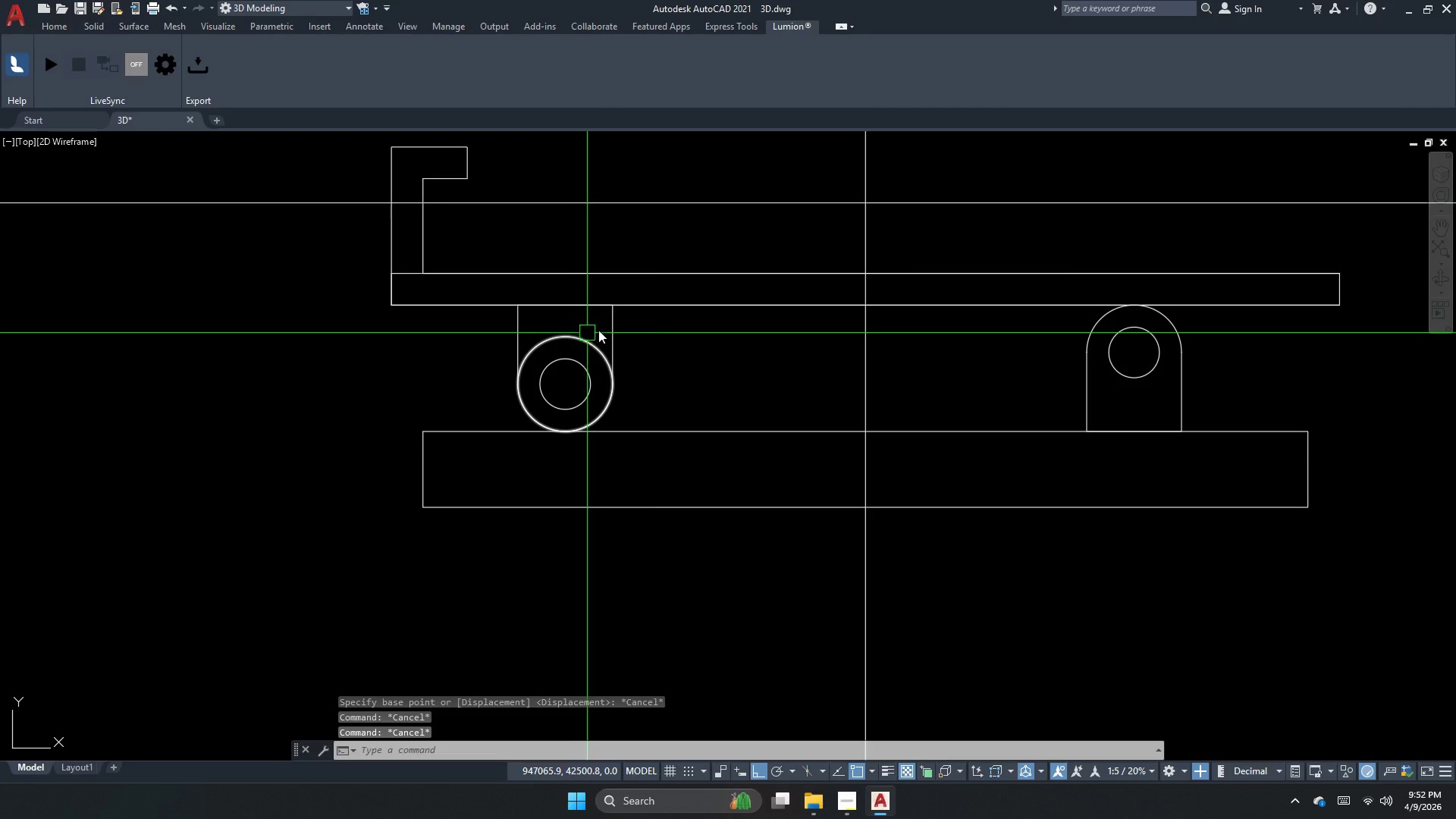 
scroll: coordinate [528, 460], scroll_direction: up, amount: 2.0
 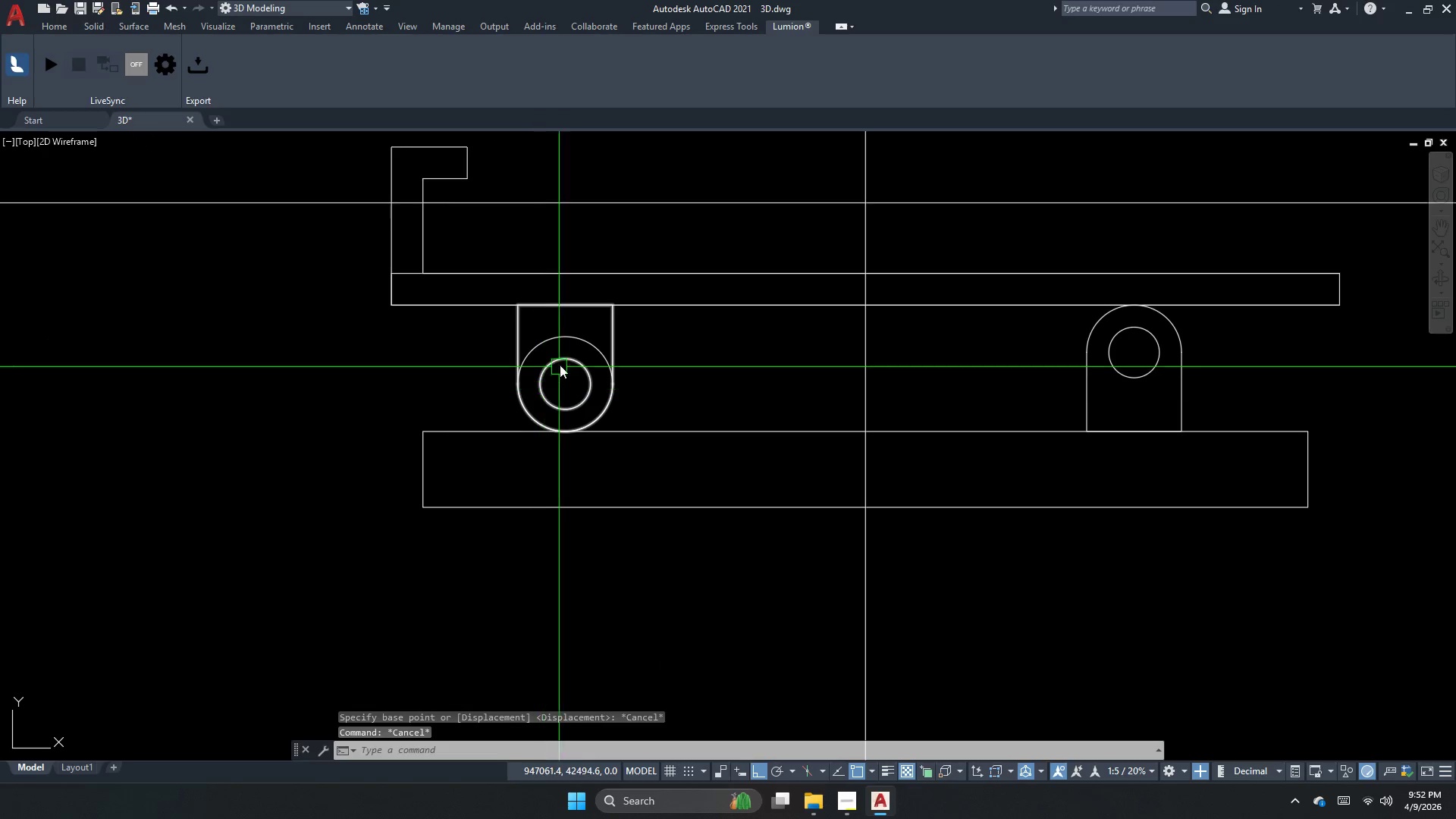 
key(S)
 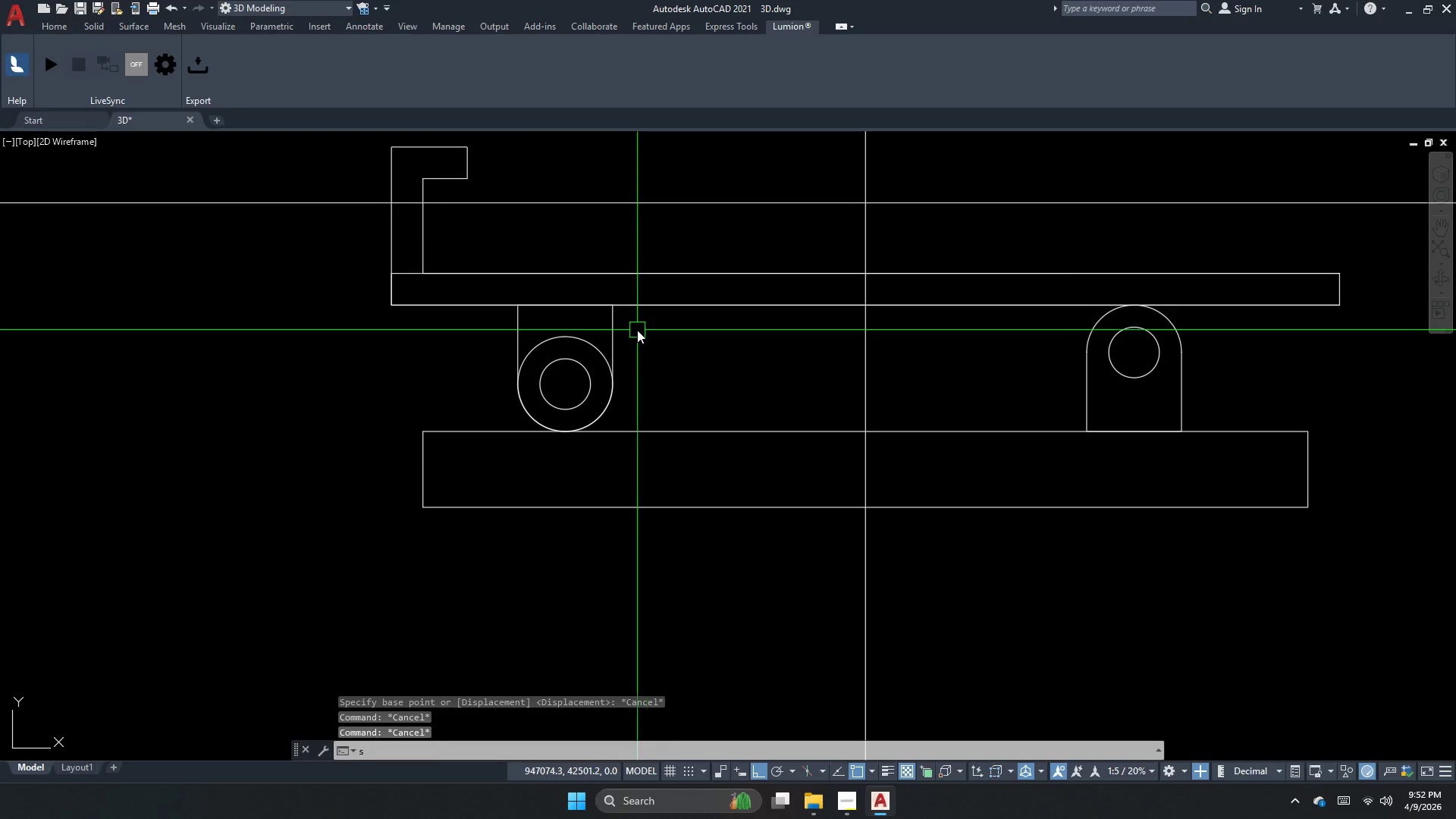 
key(Space)
 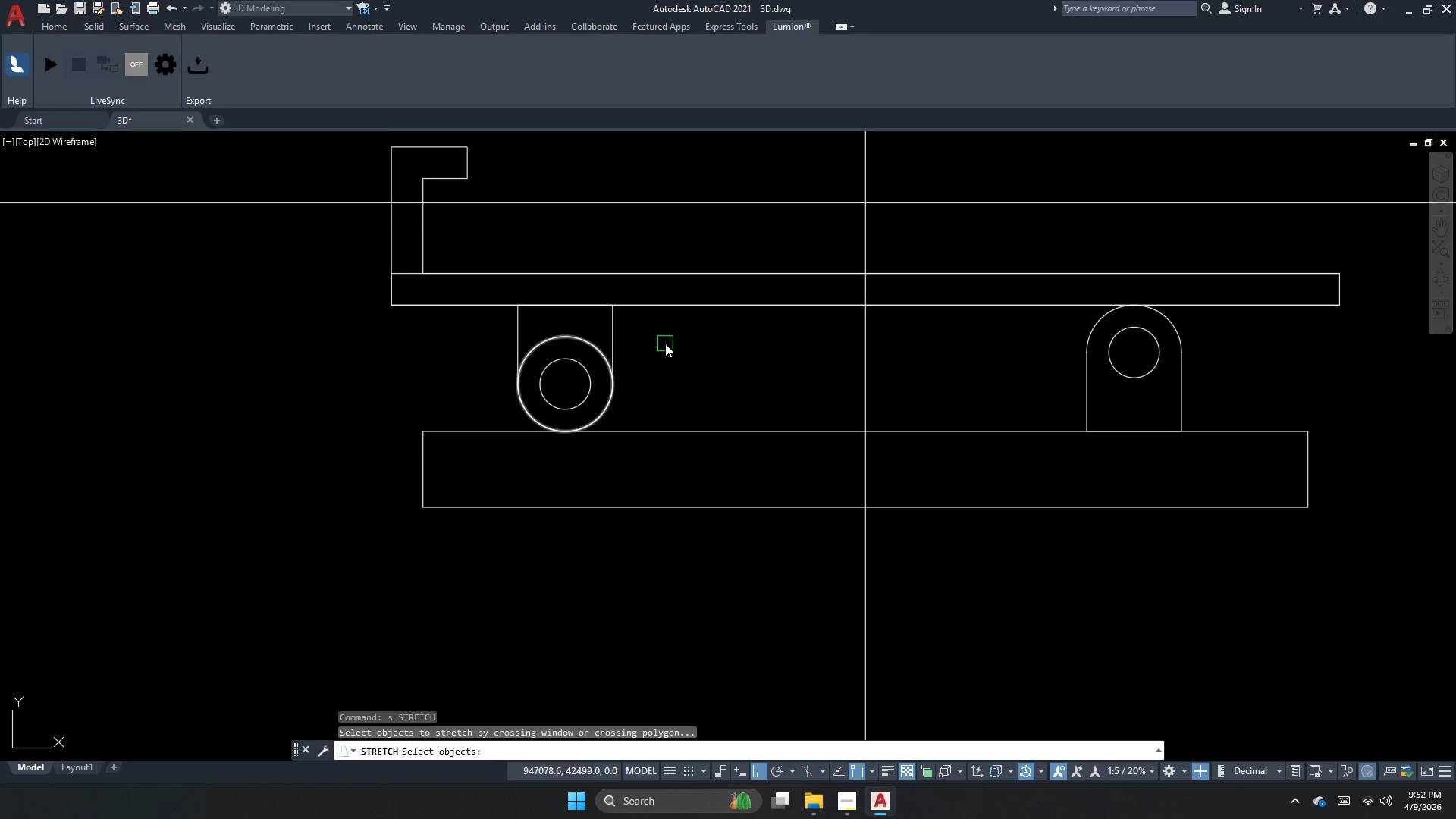 
left_click_drag(start_coordinate=[675, 322], to_coordinate=[469, 278])
 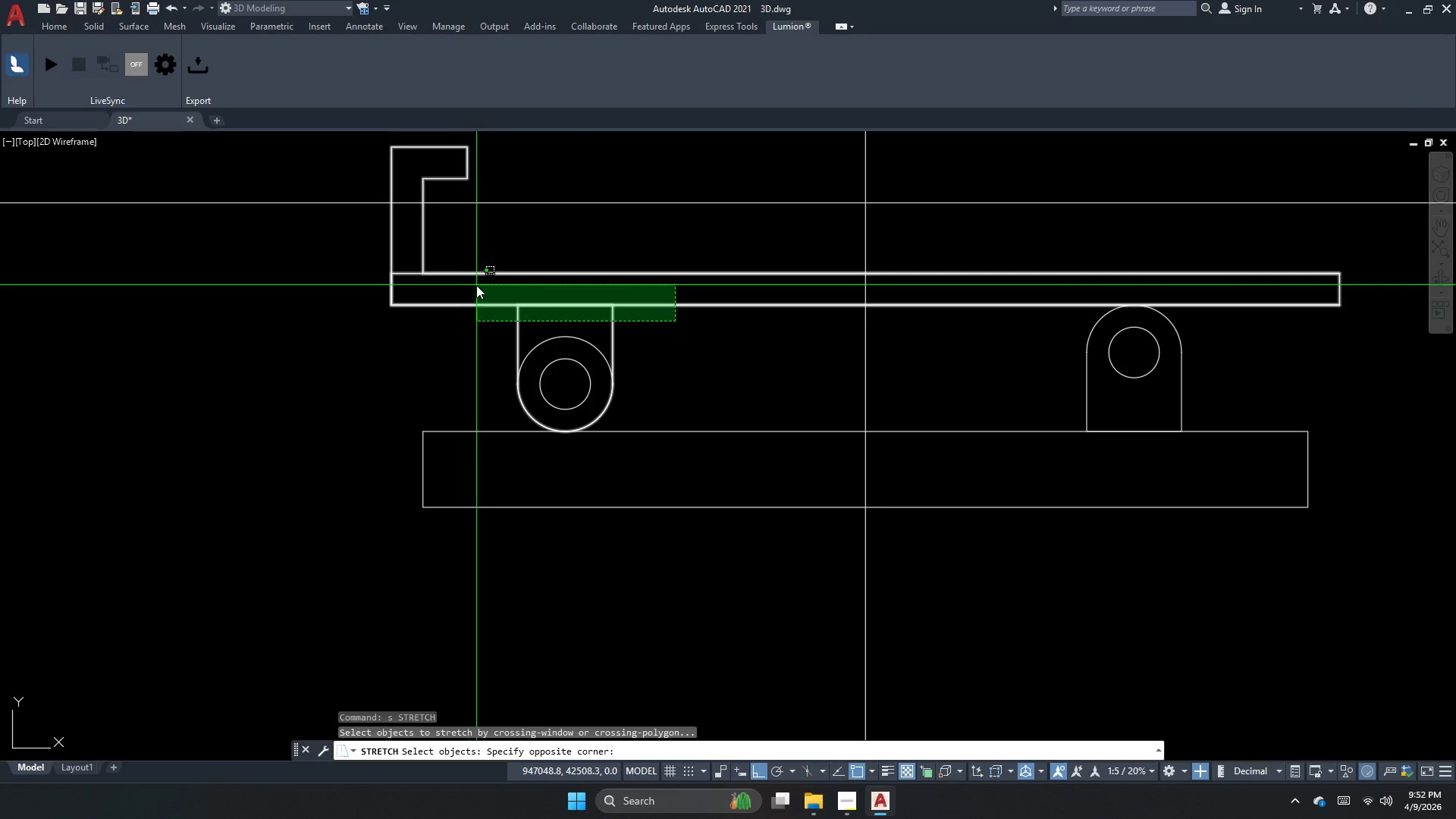 
left_click_drag(start_coordinate=[485, 285], to_coordinate=[469, 363])
 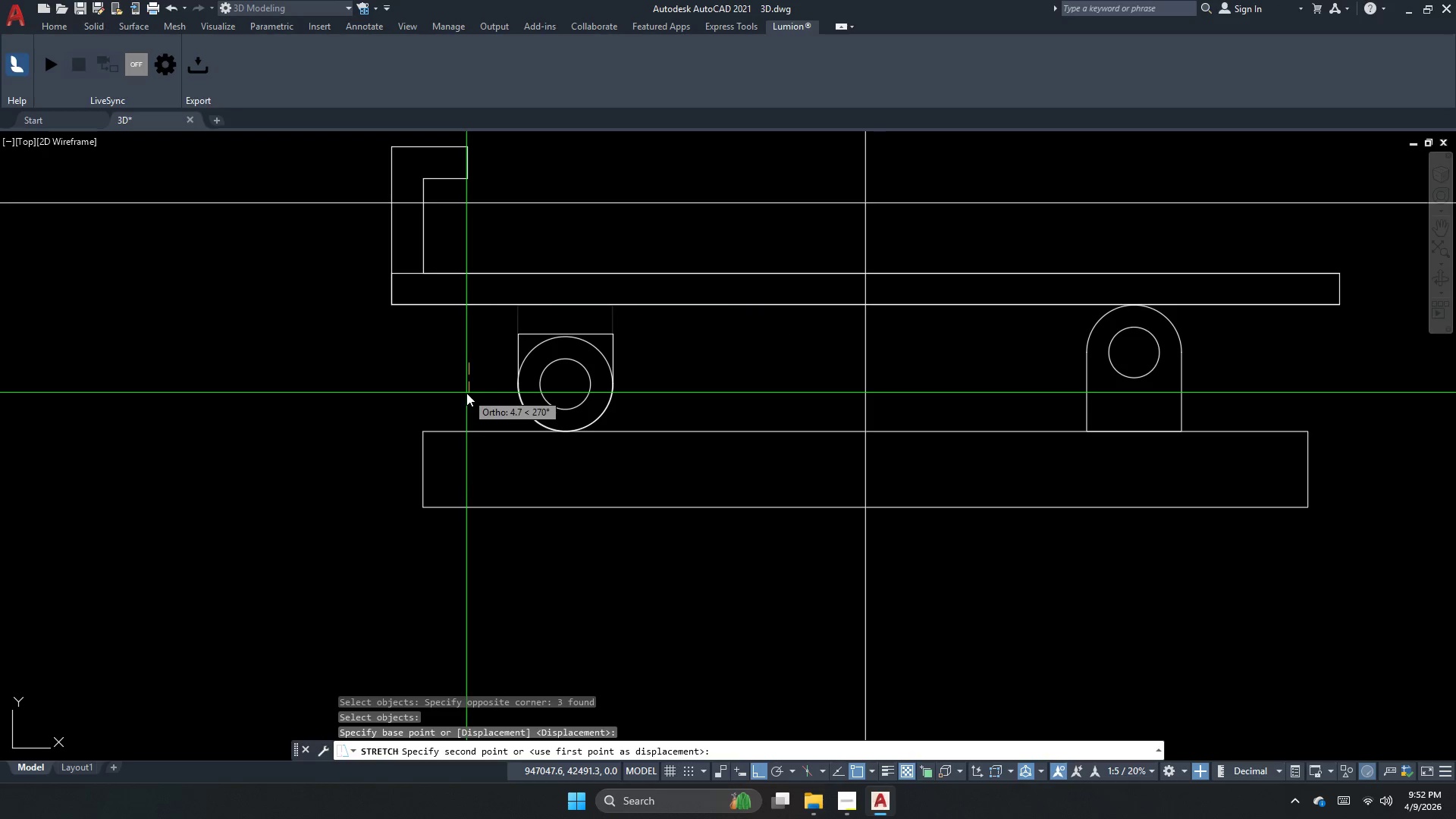 
key(Space)
 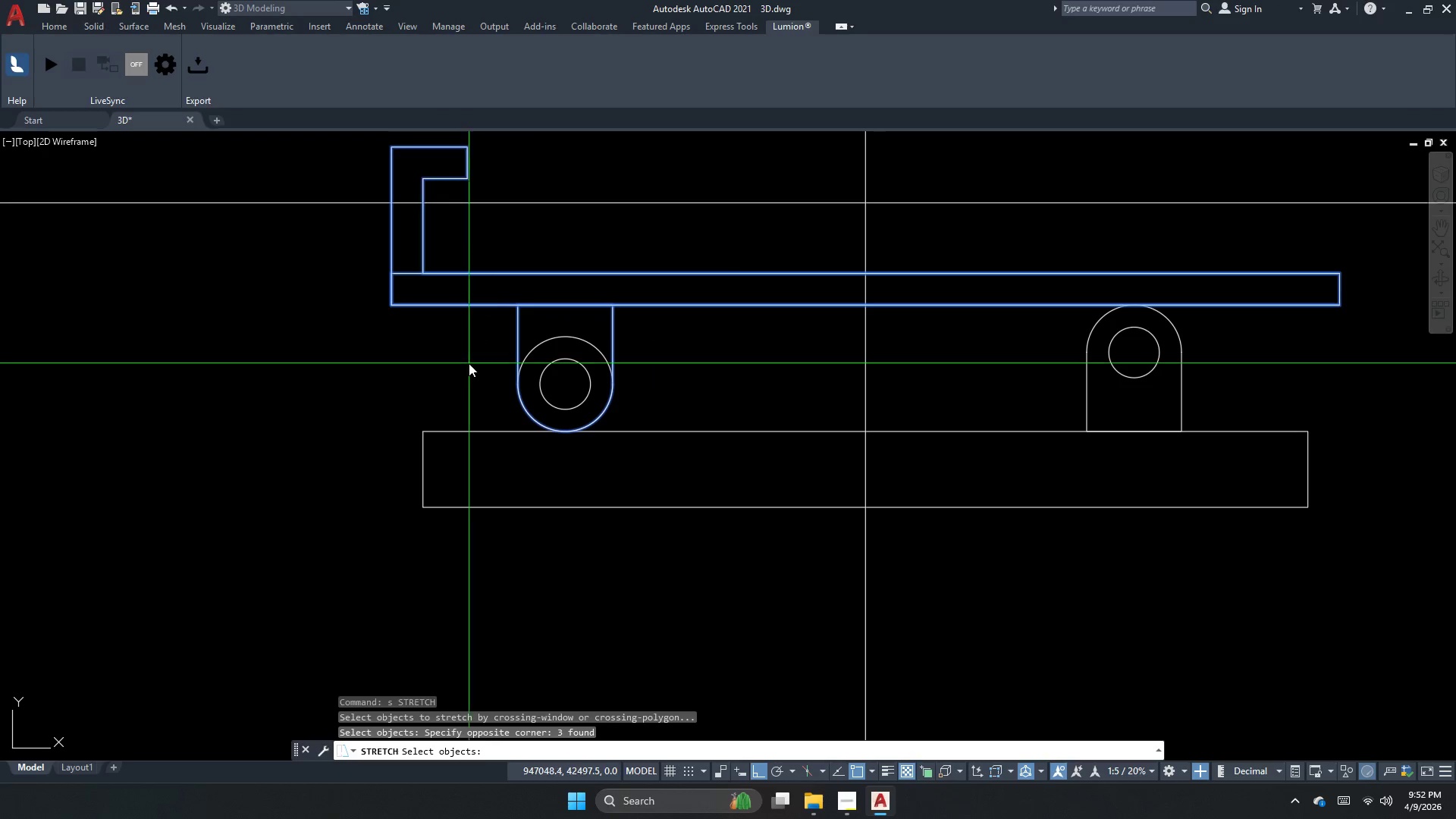 
left_click_drag(start_coordinate=[469, 363], to_coordinate=[467, 389])
 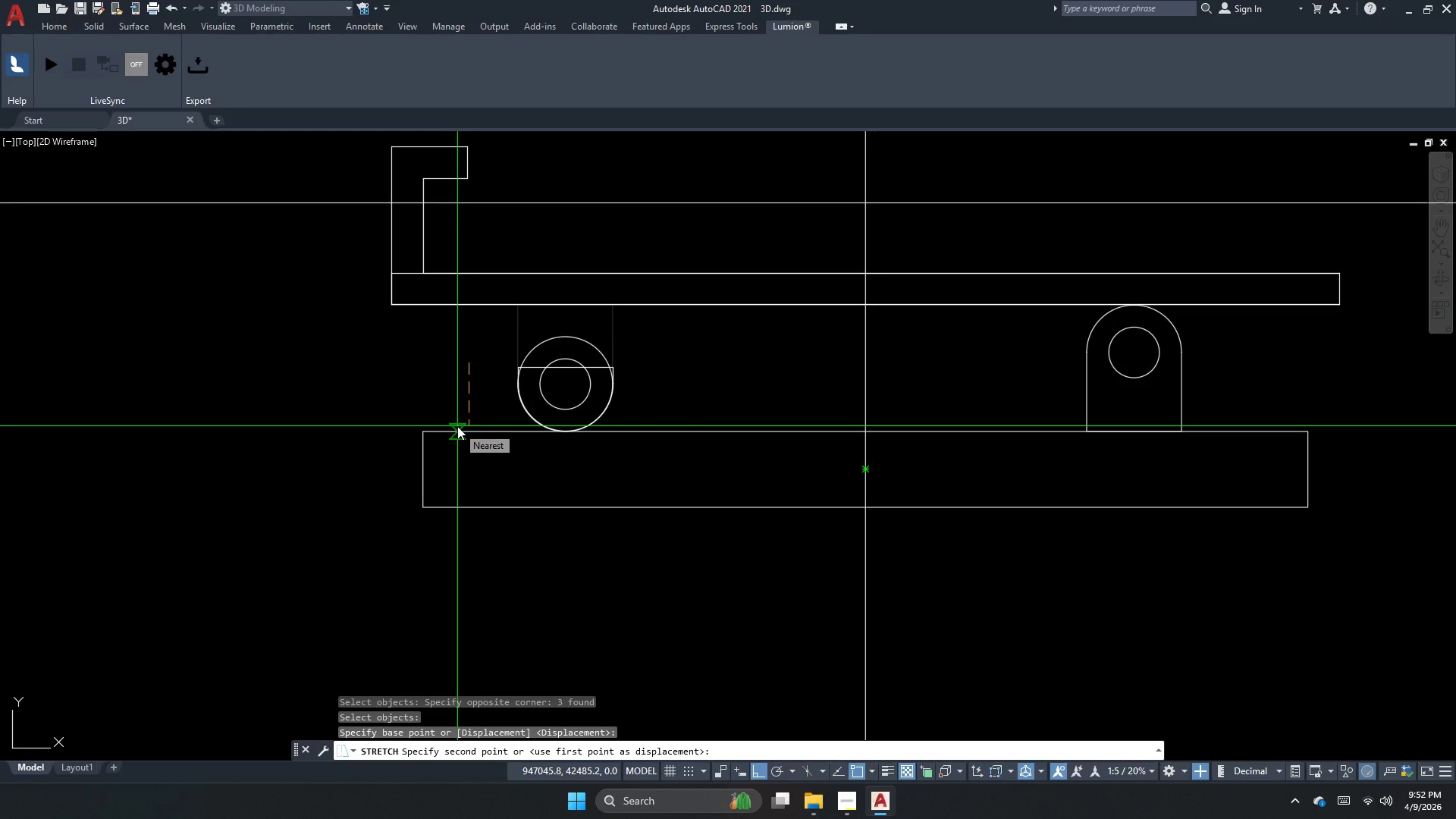 
key(Numpad3)
 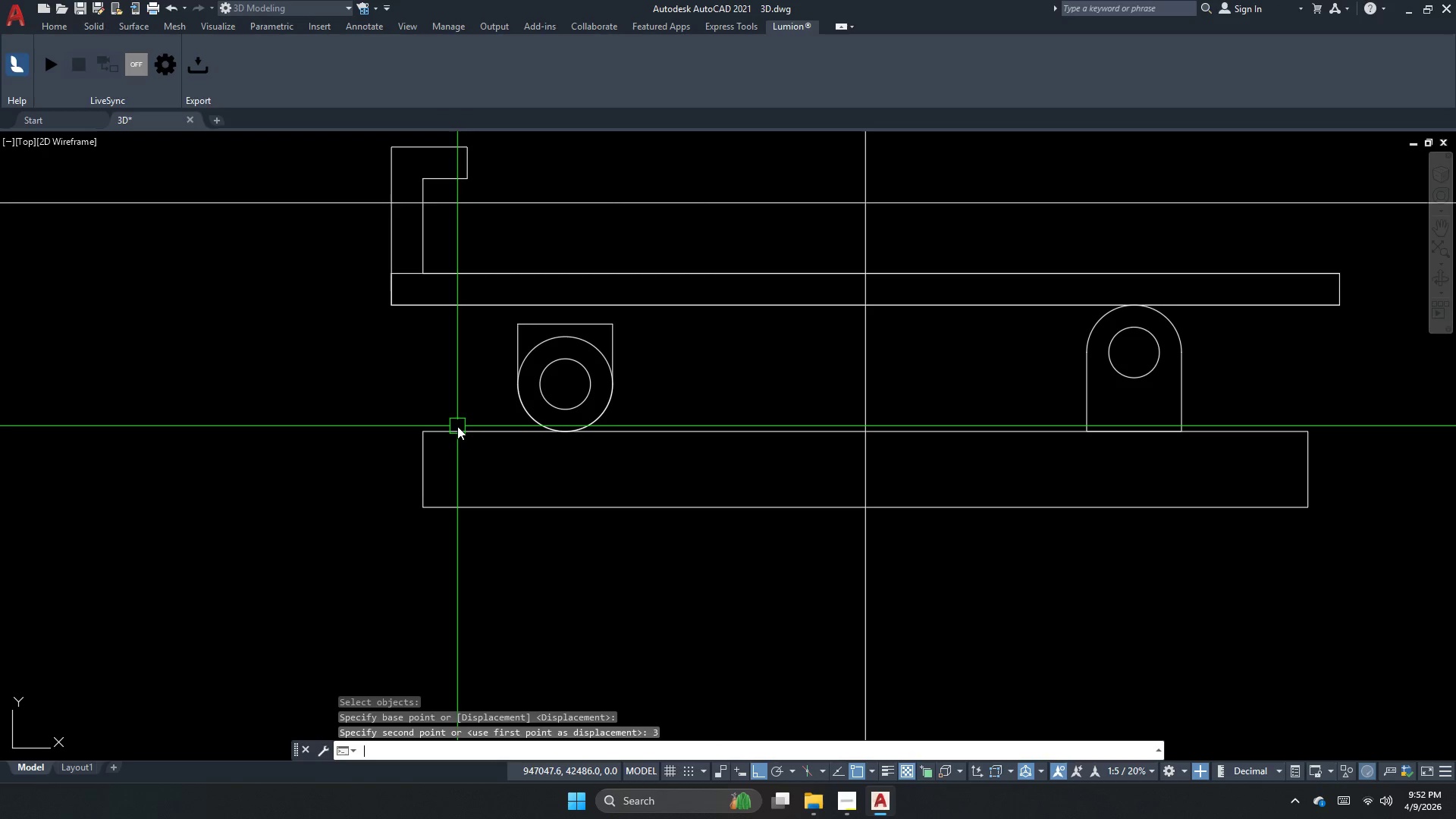 
key(NumpadEnter)
 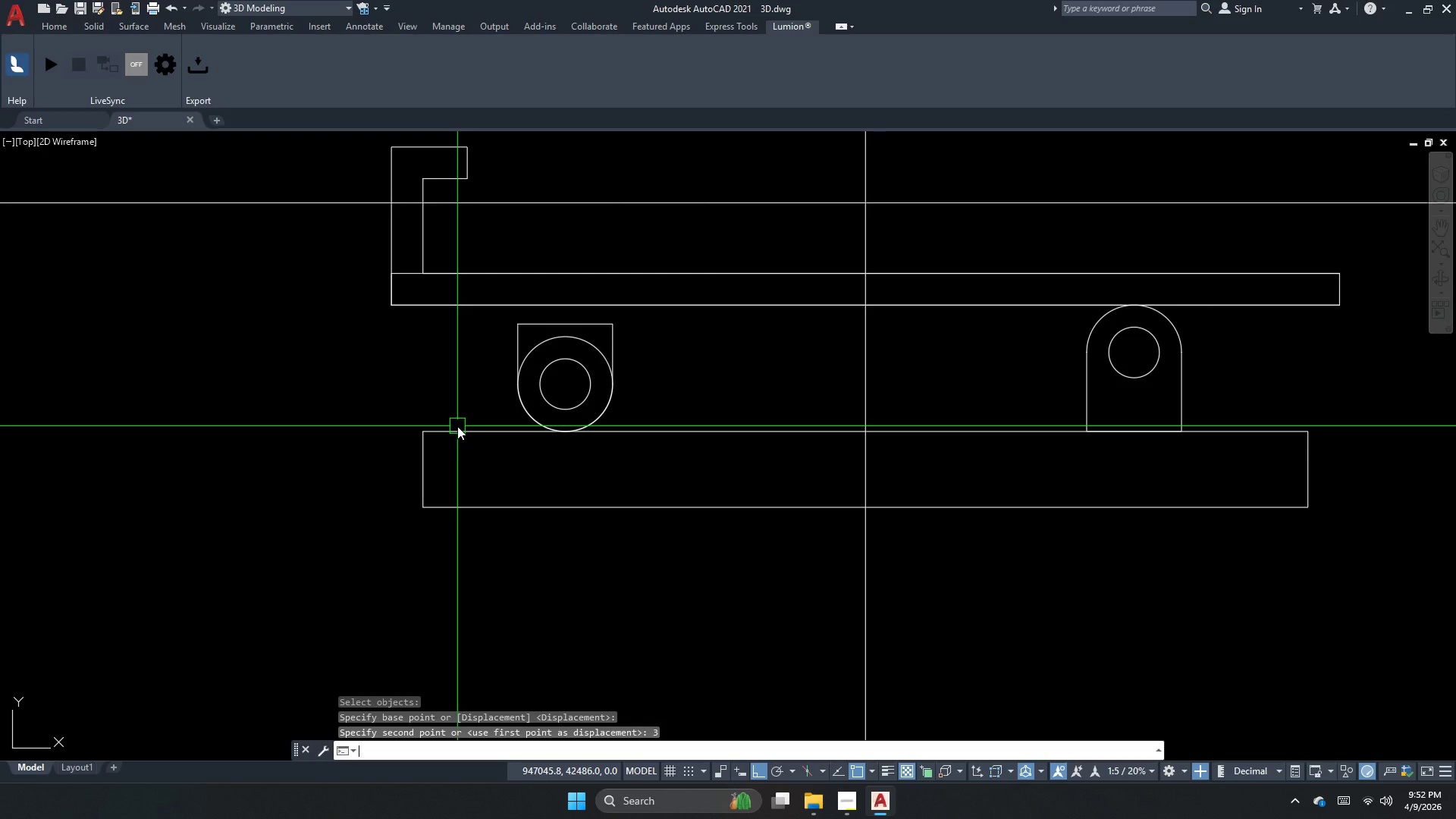 
key(Escape)
 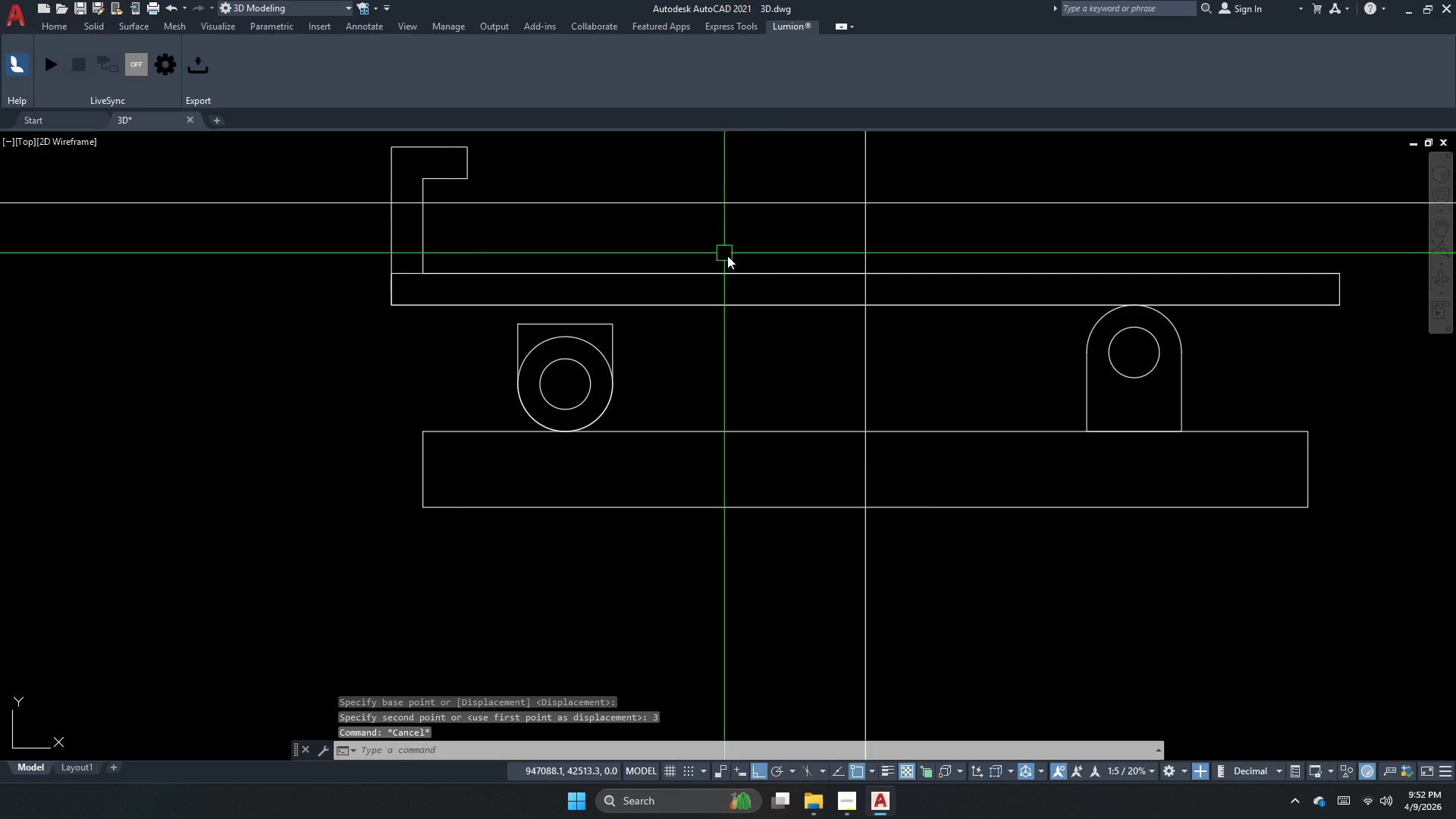 
key(Escape)
 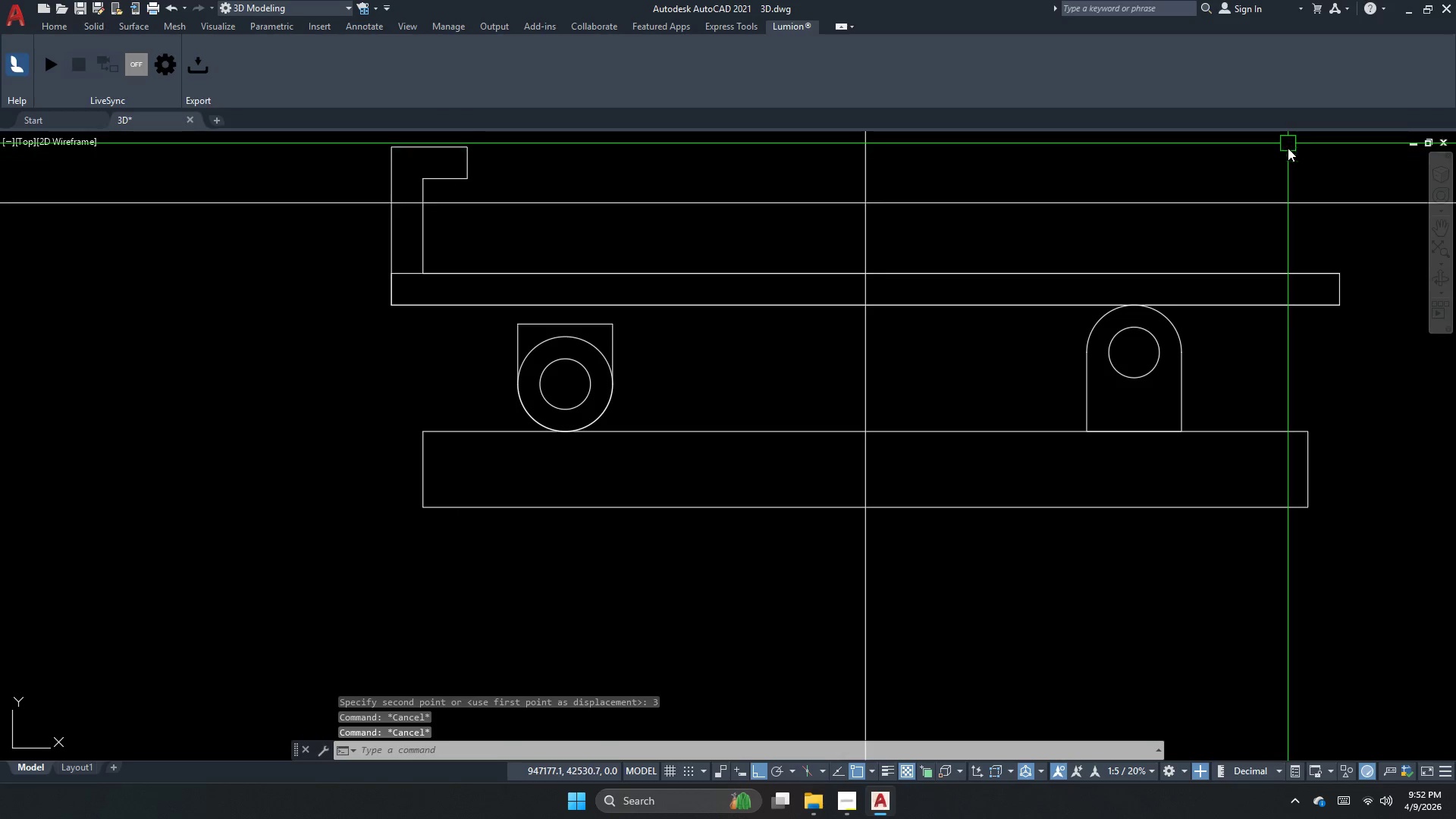 
key(S)
 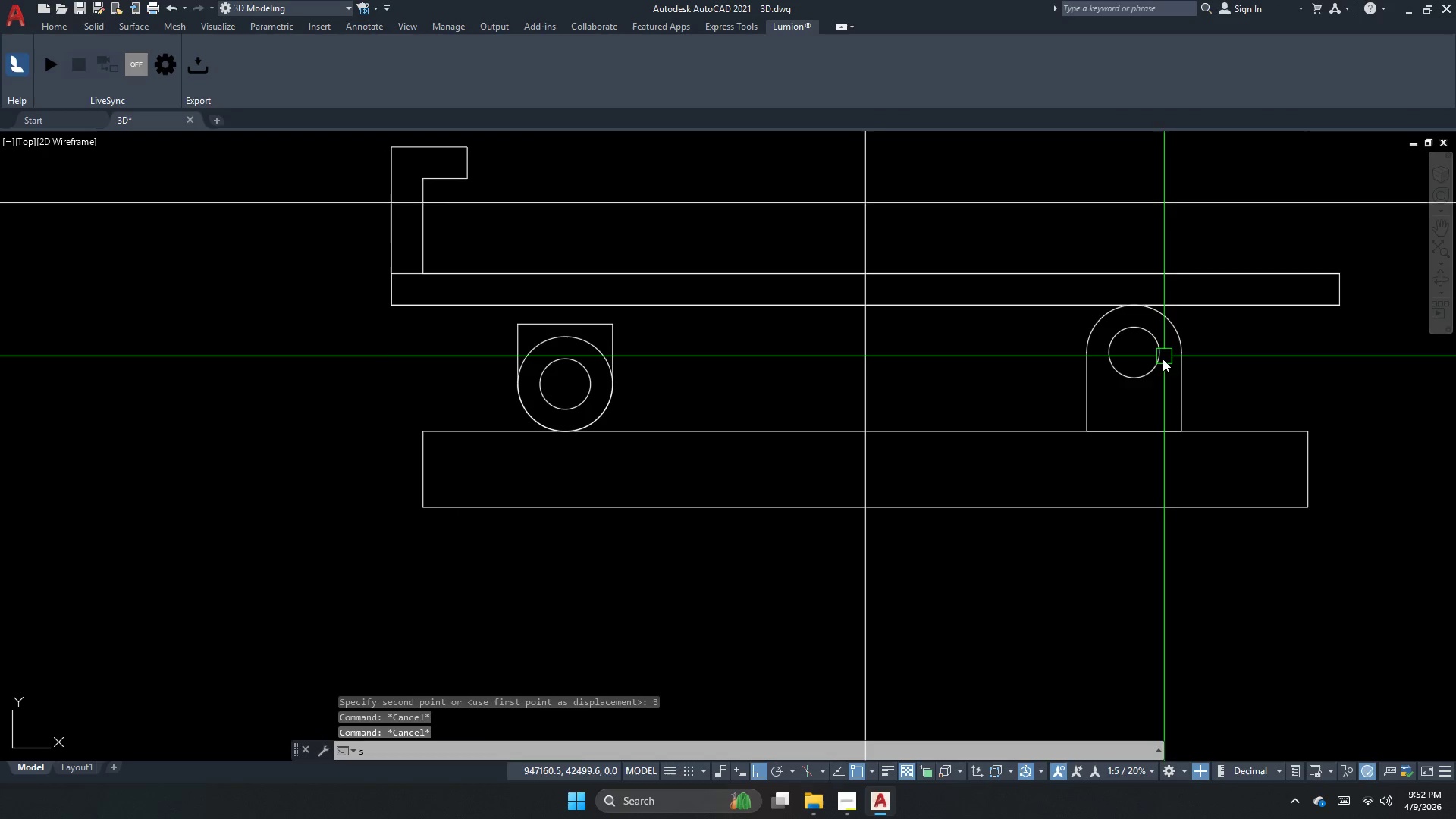 
key(Space)
 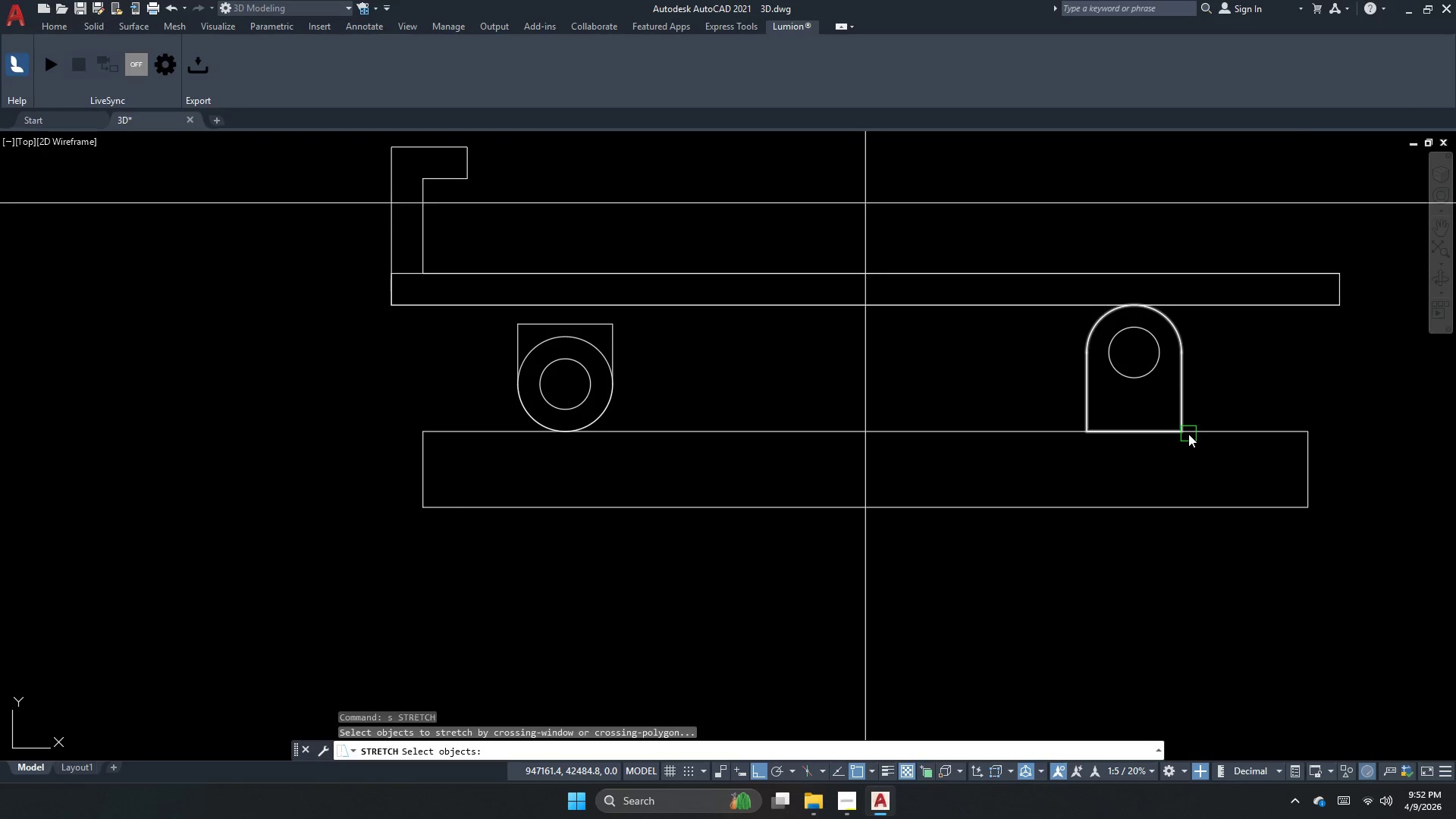 
left_click_drag(start_coordinate=[1193, 437], to_coordinate=[1173, 422])
 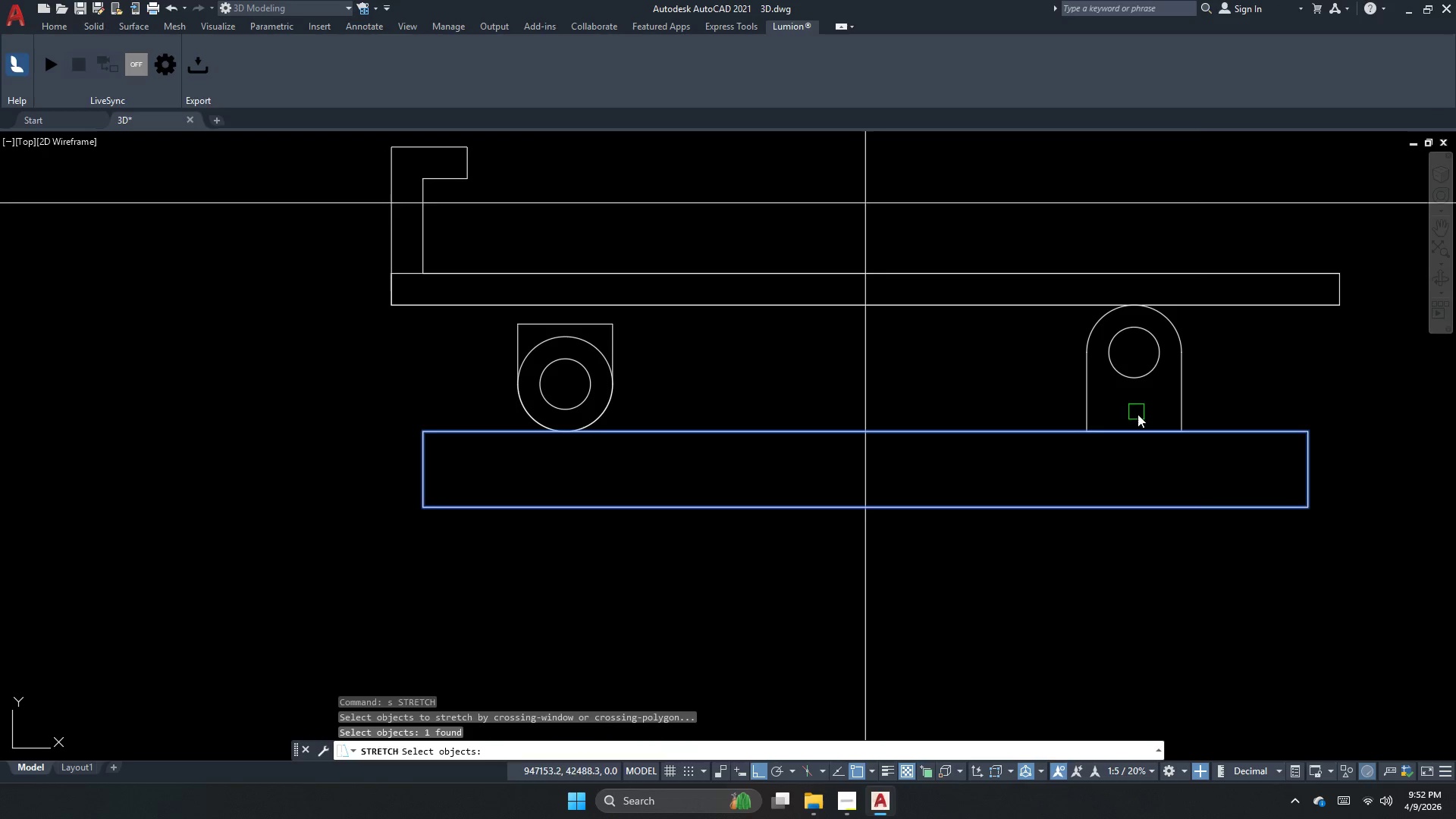 
key(Escape)
 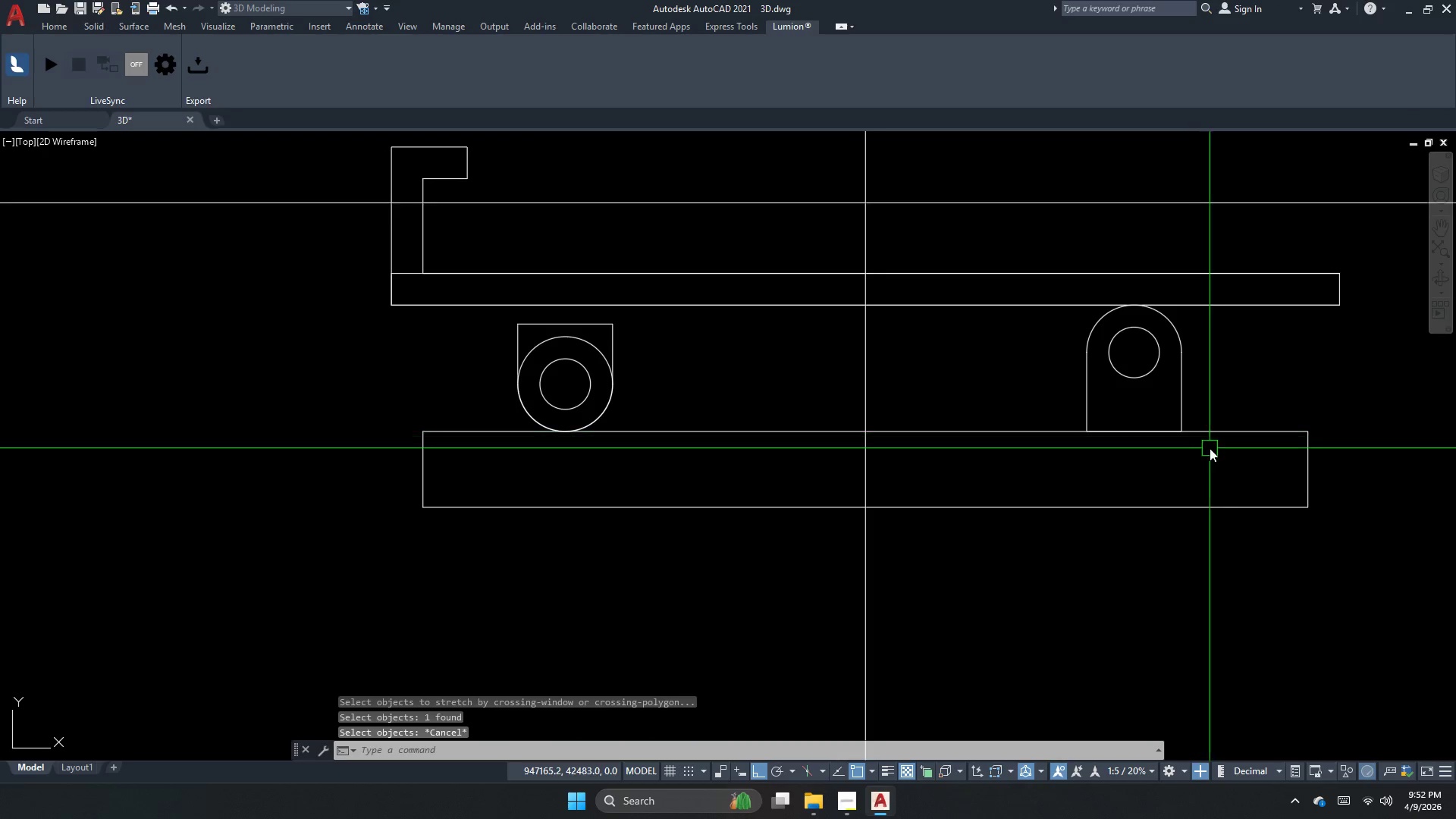 
key(S)
 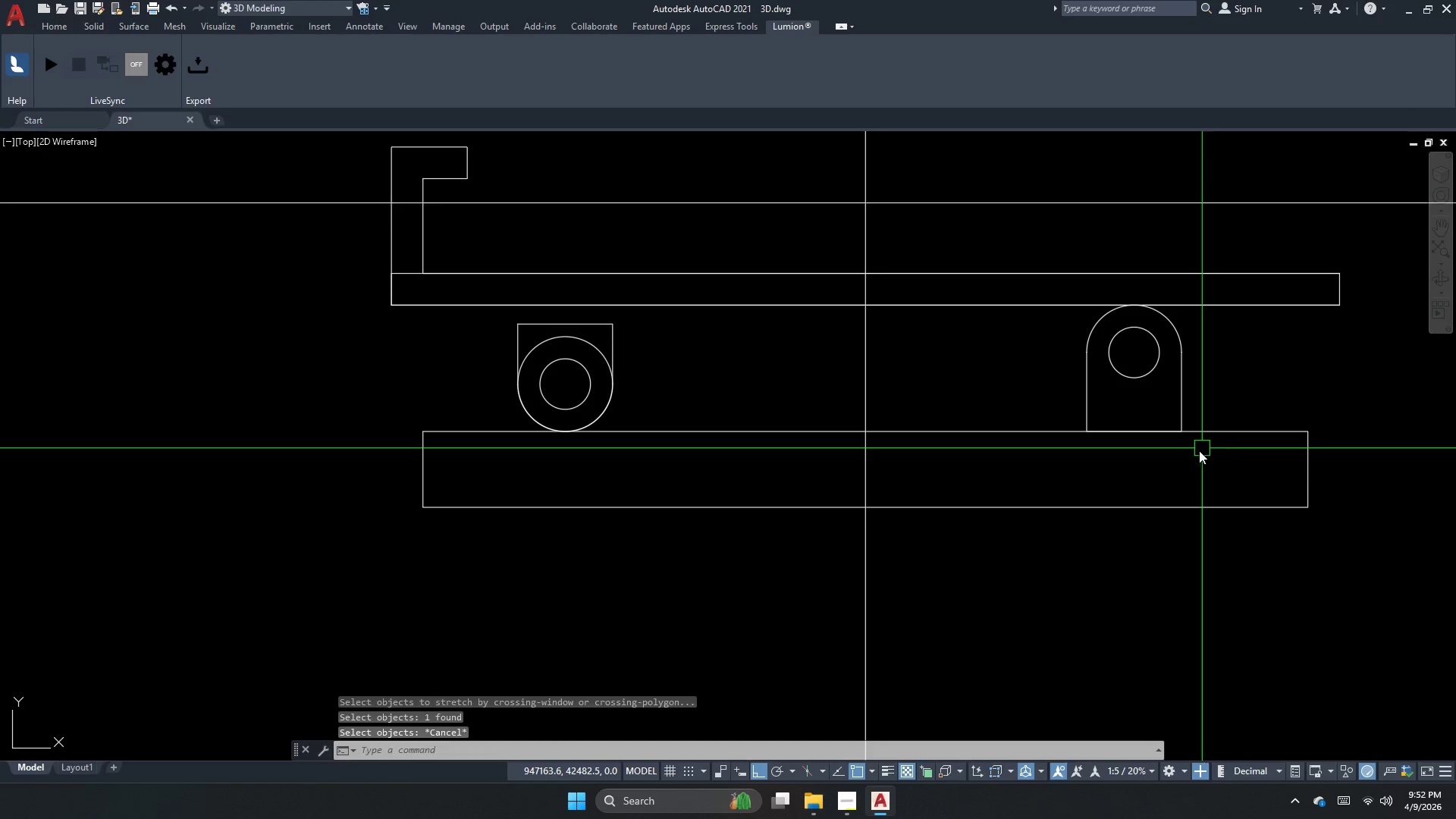 
key(Space)
 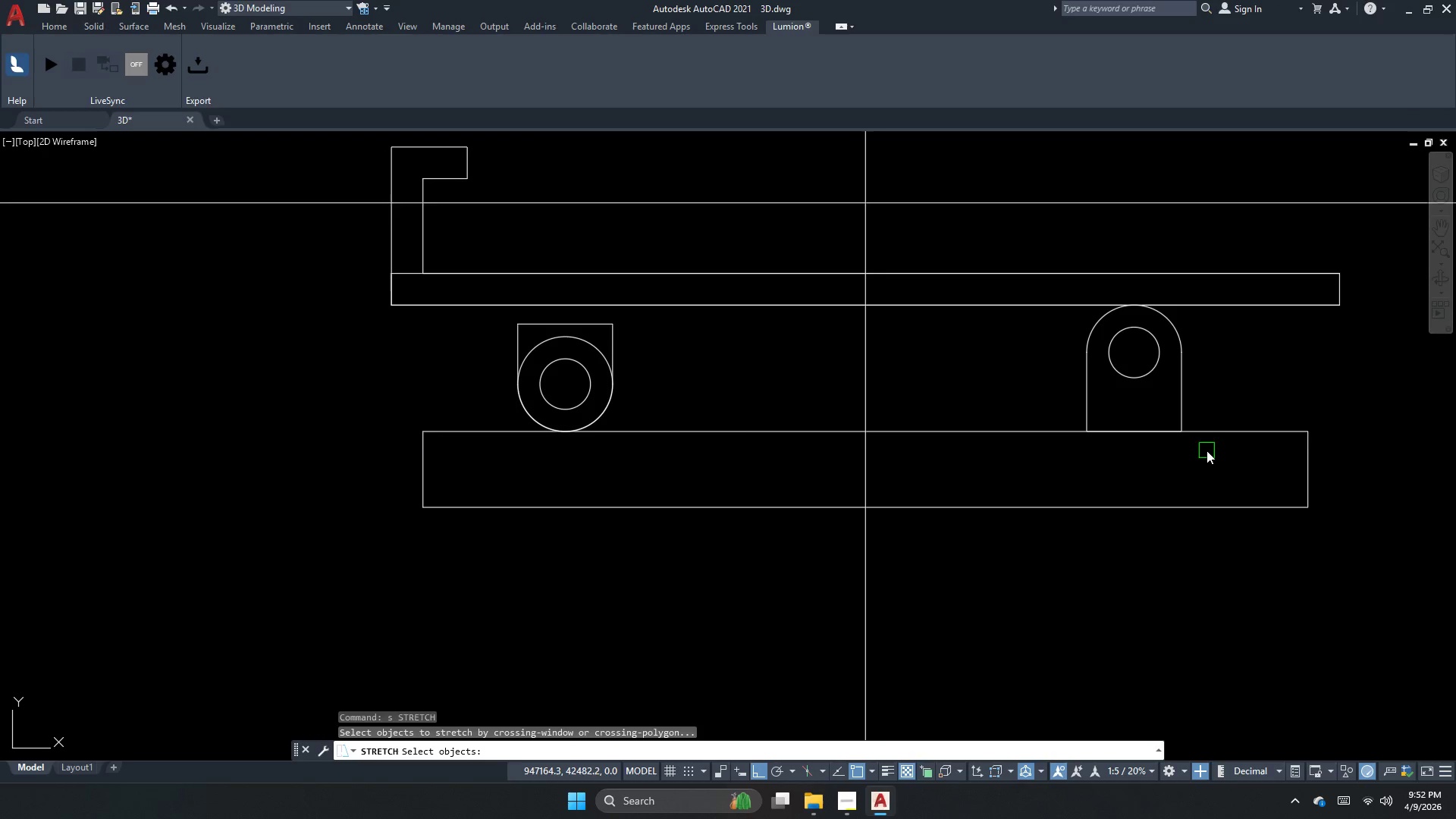 
left_click_drag(start_coordinate=[1207, 450], to_coordinate=[1164, 433])
 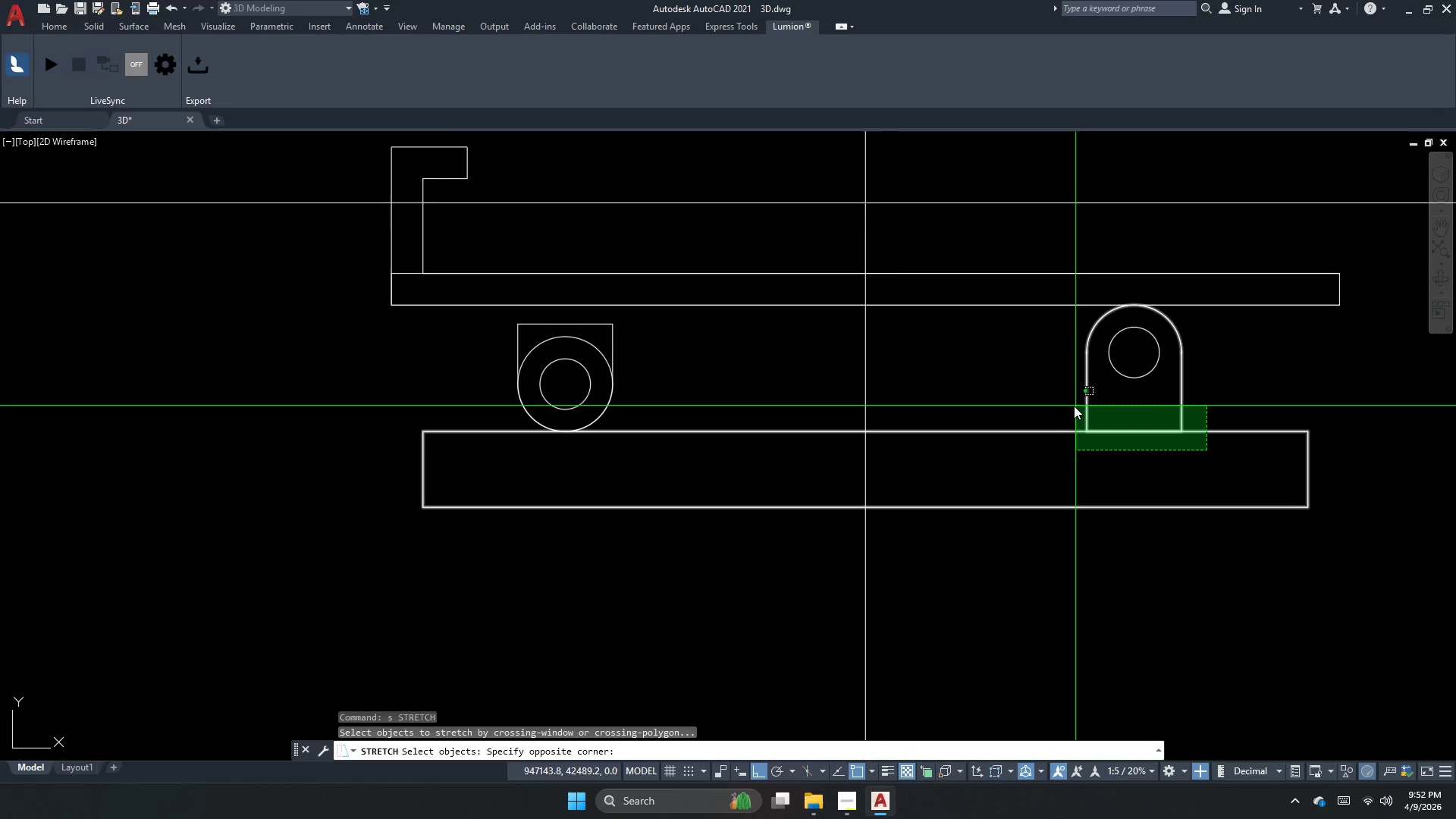 
left_click_drag(start_coordinate=[1048, 403], to_coordinate=[1028, 406])
 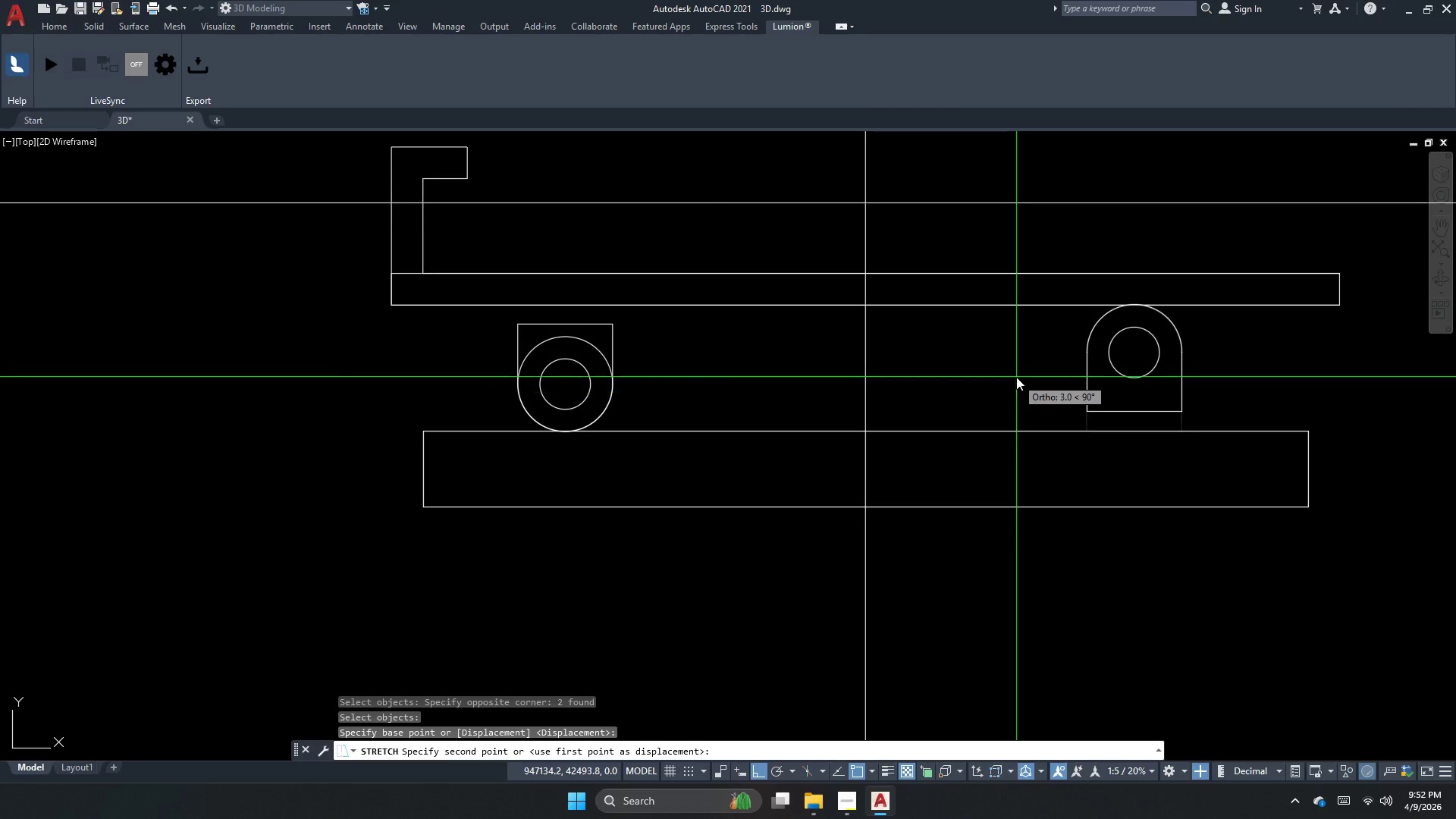 
key(Space)
 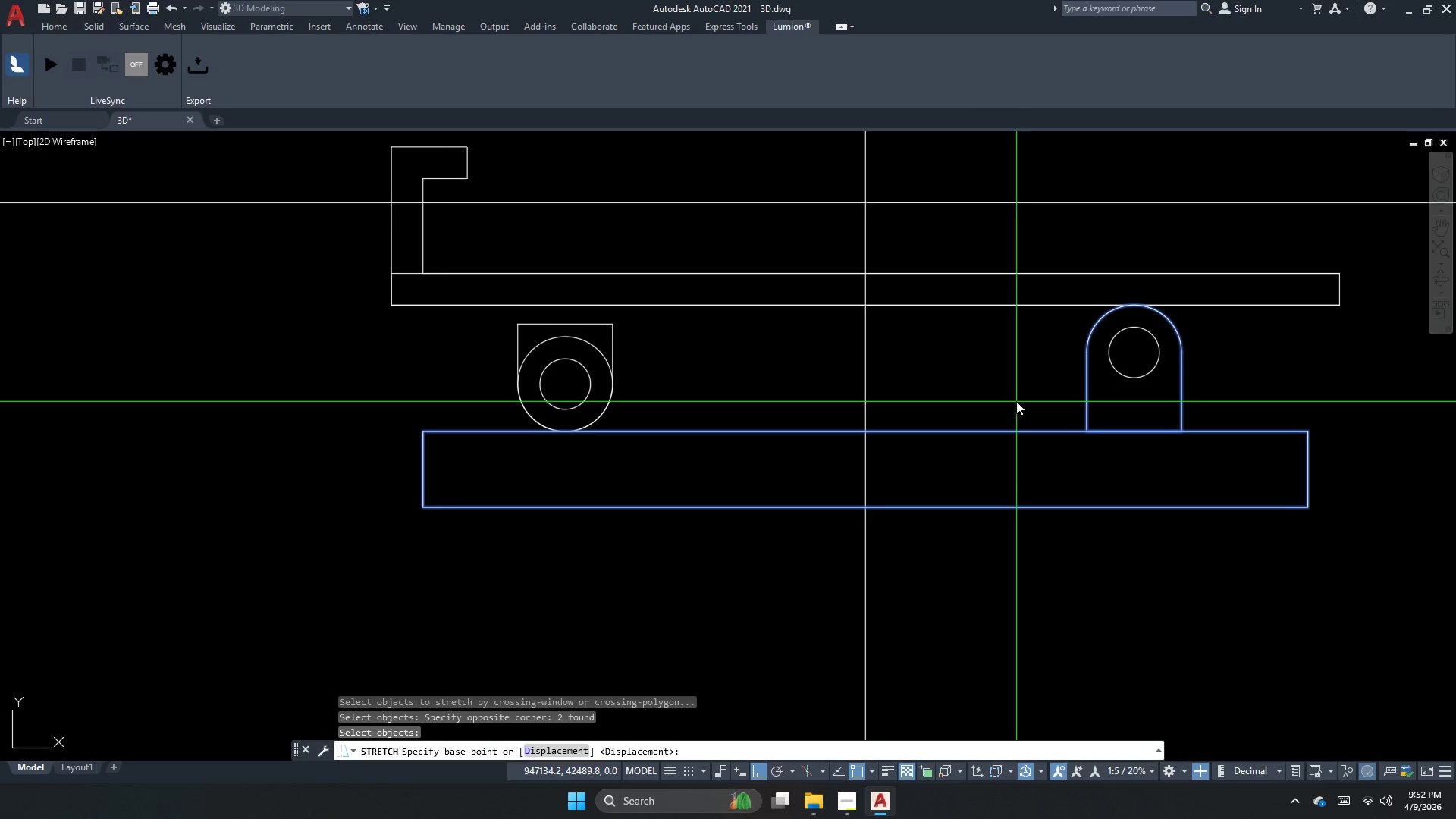 
left_click_drag(start_coordinate=[1016, 397], to_coordinate=[1016, 384])
 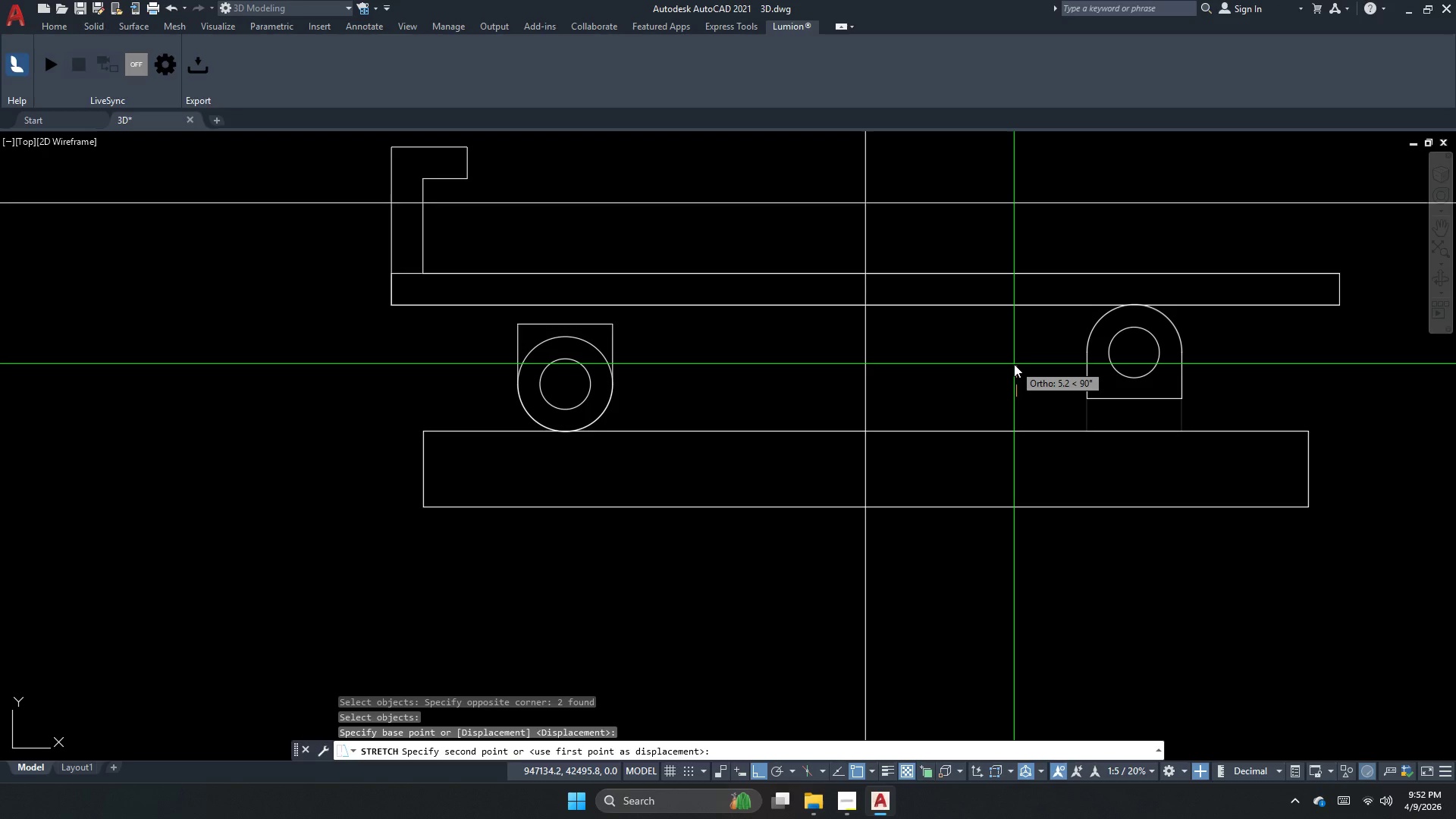 
key(Numpad3)
 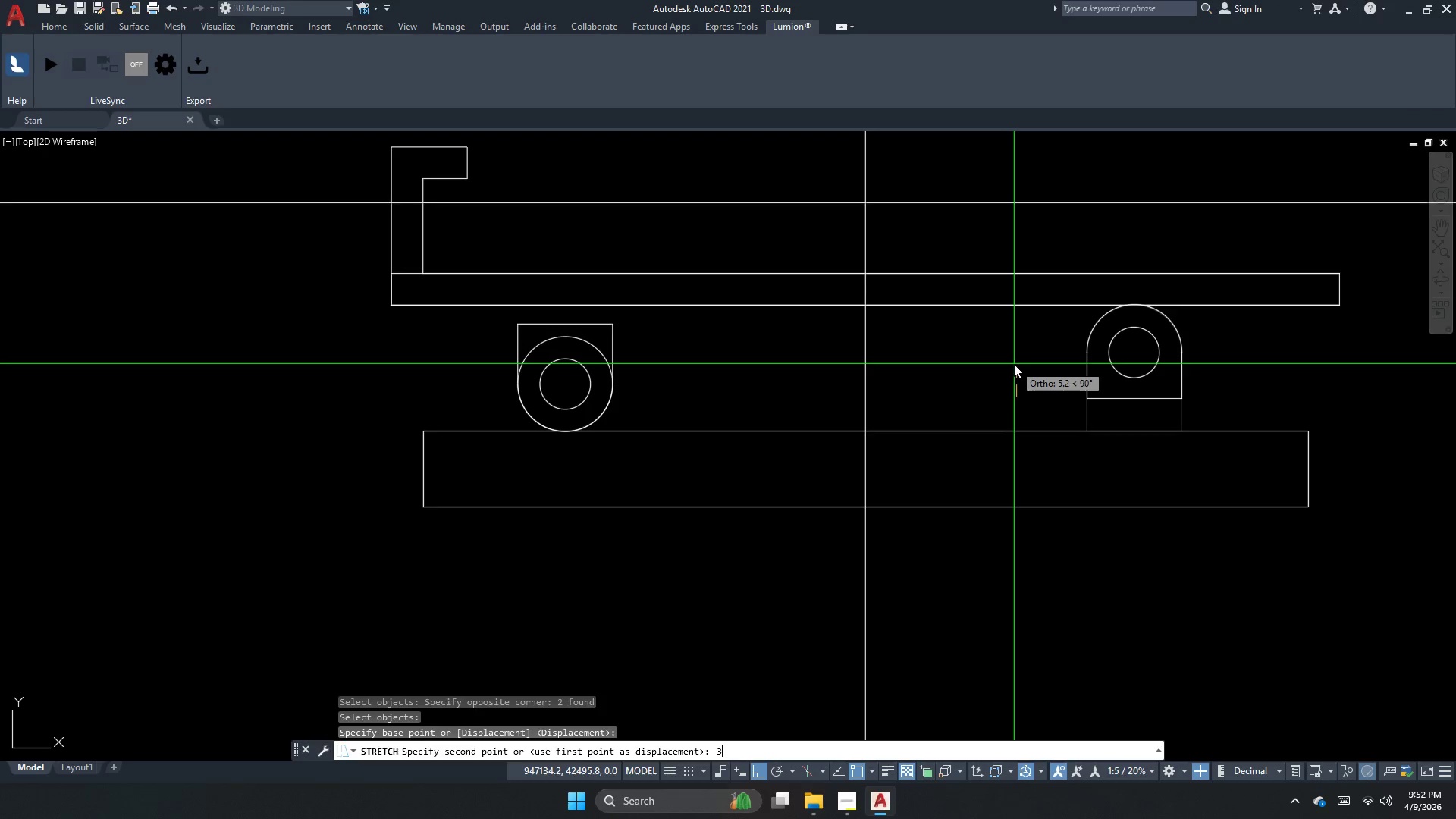 
key(NumpadEnter)
 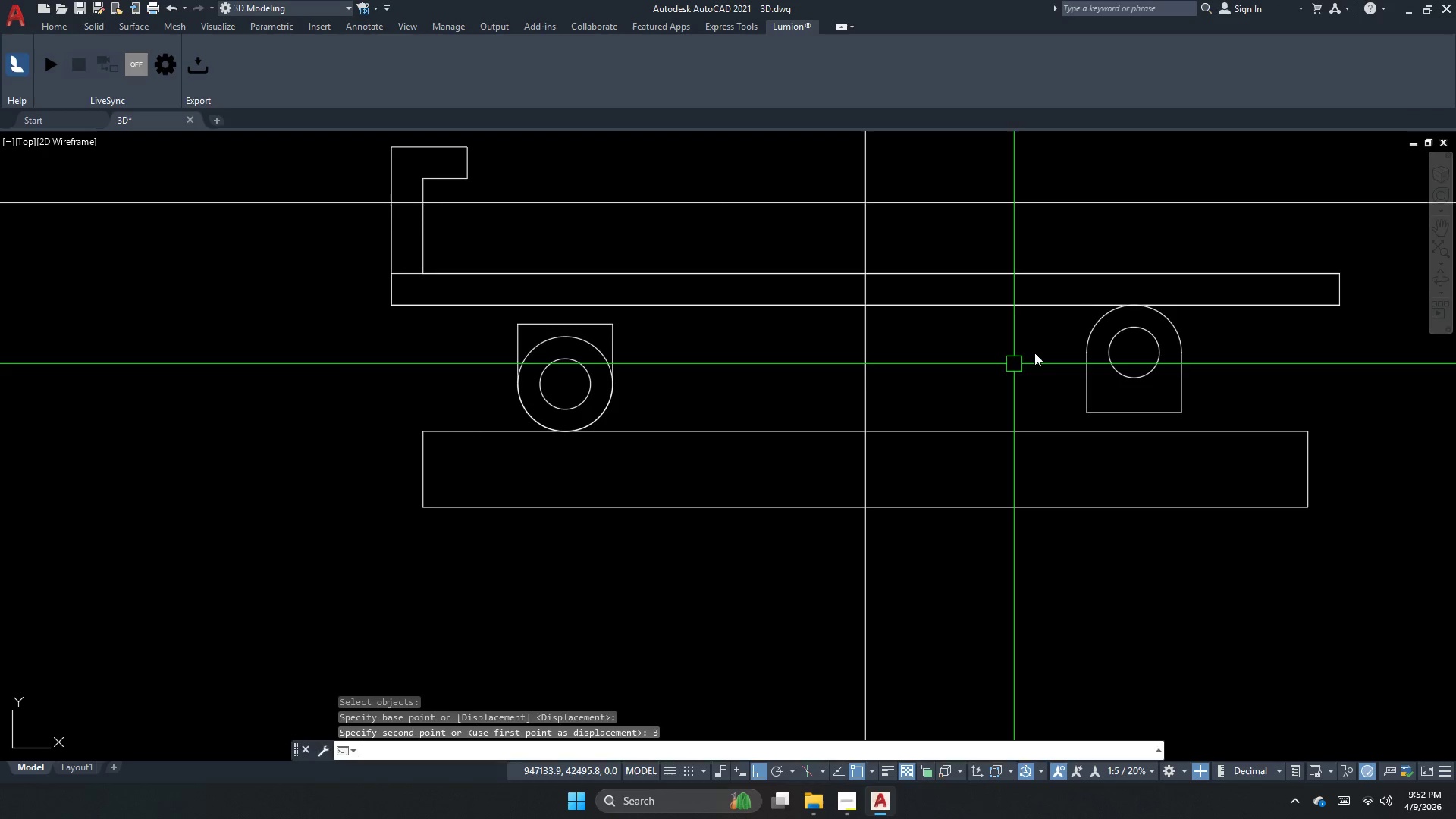 
key(Escape)
 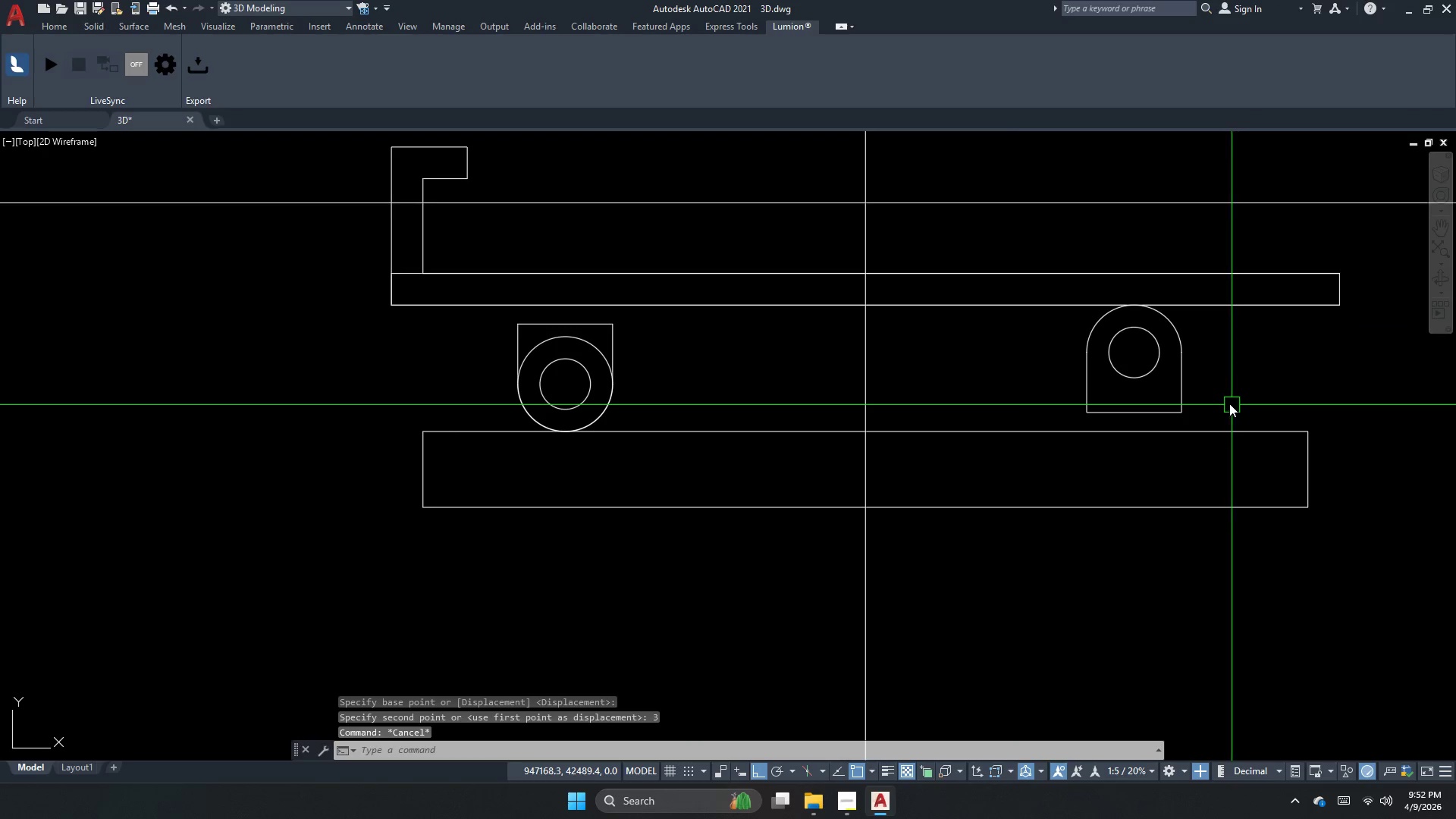 
key(Escape)
 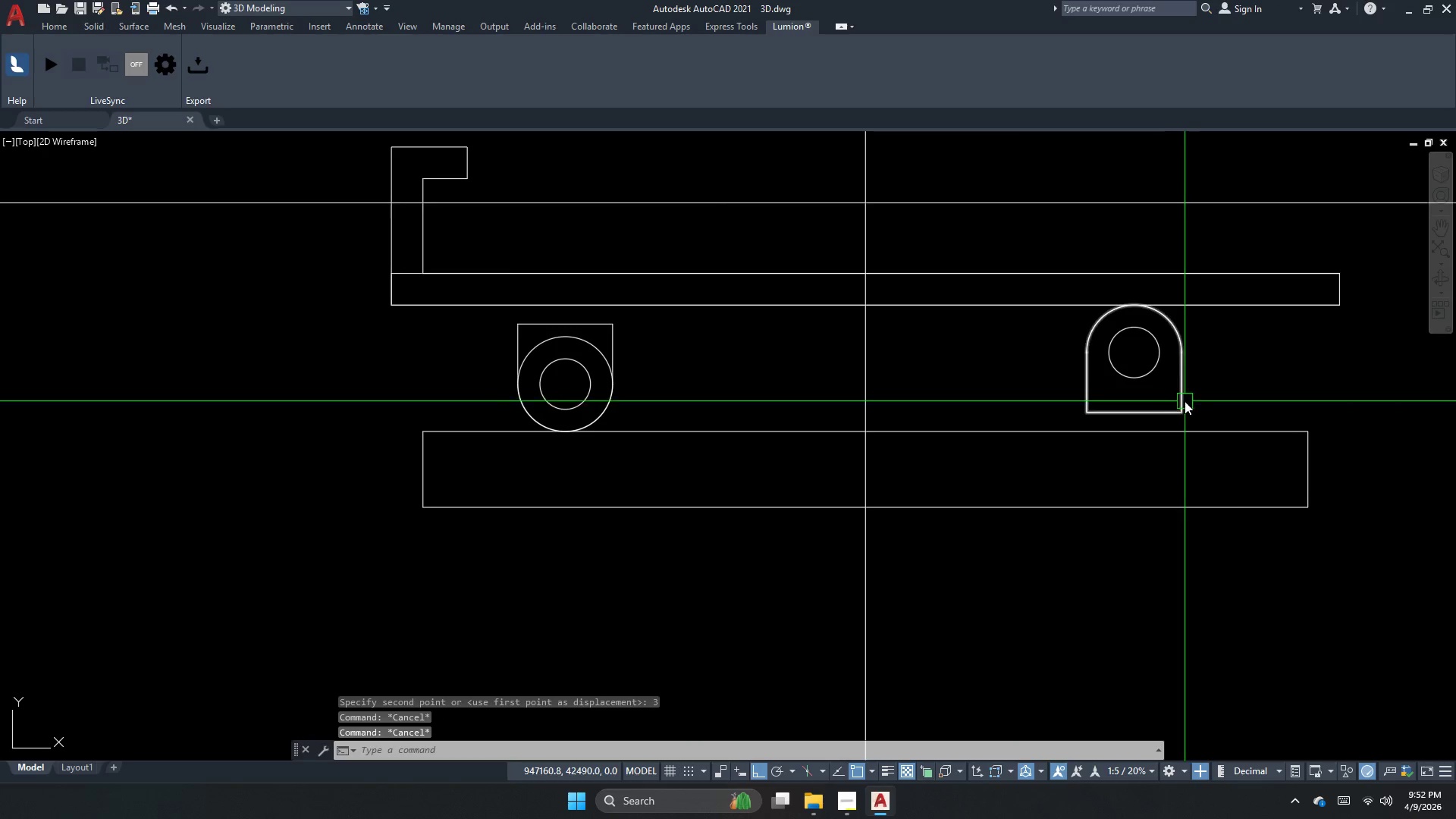 
key(Escape)
 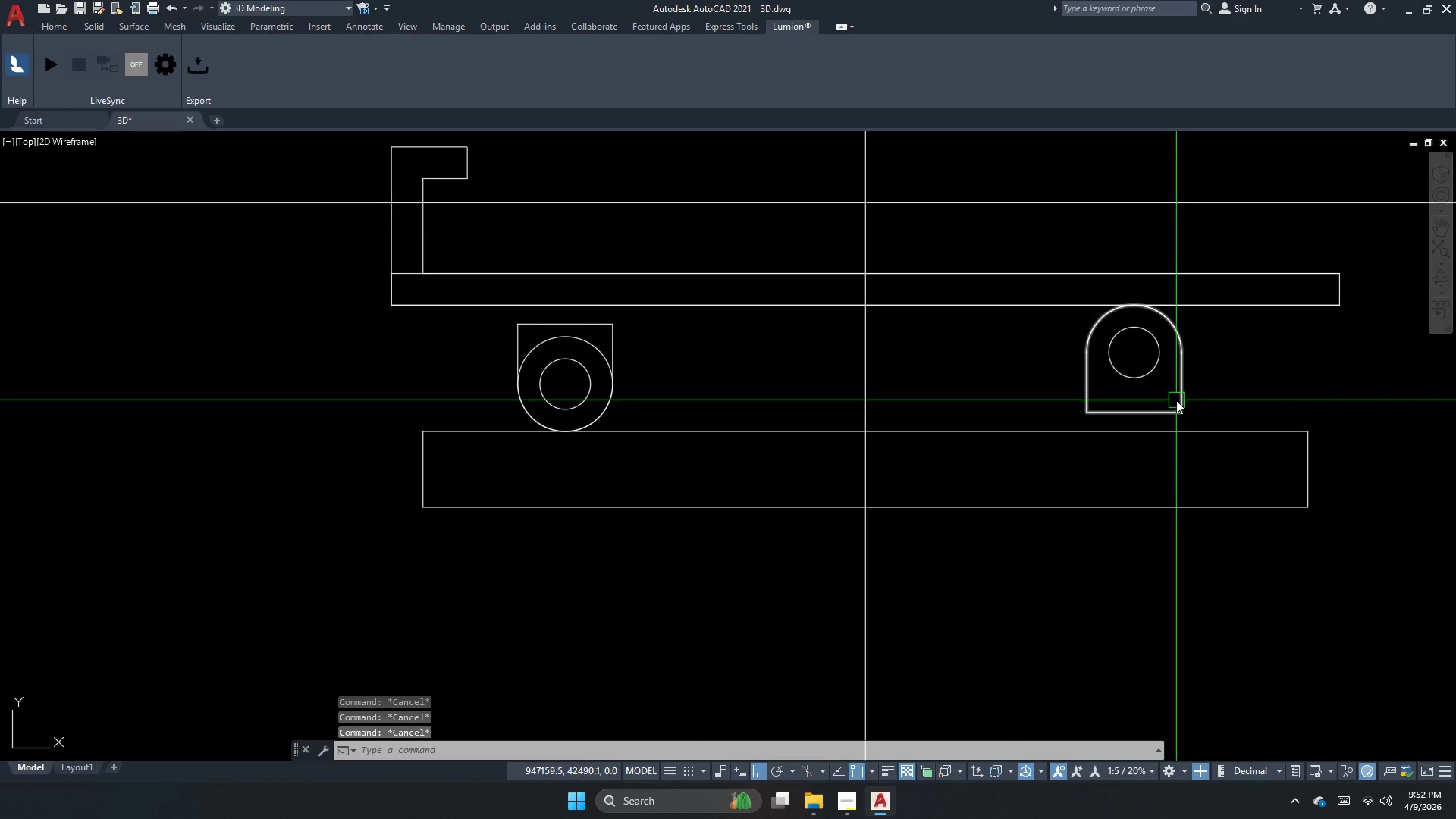 
key(Escape)
 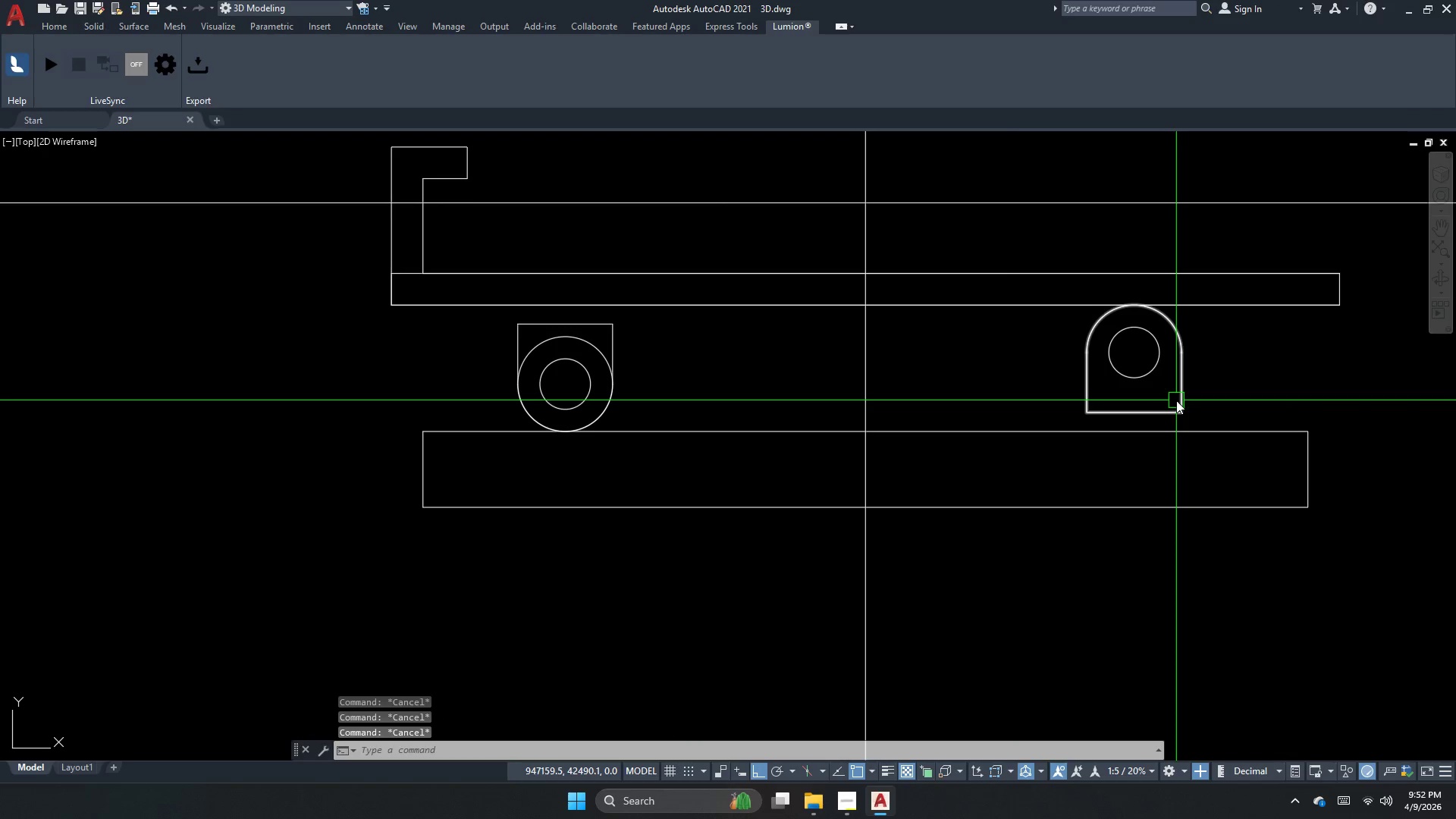 
key(Escape)
 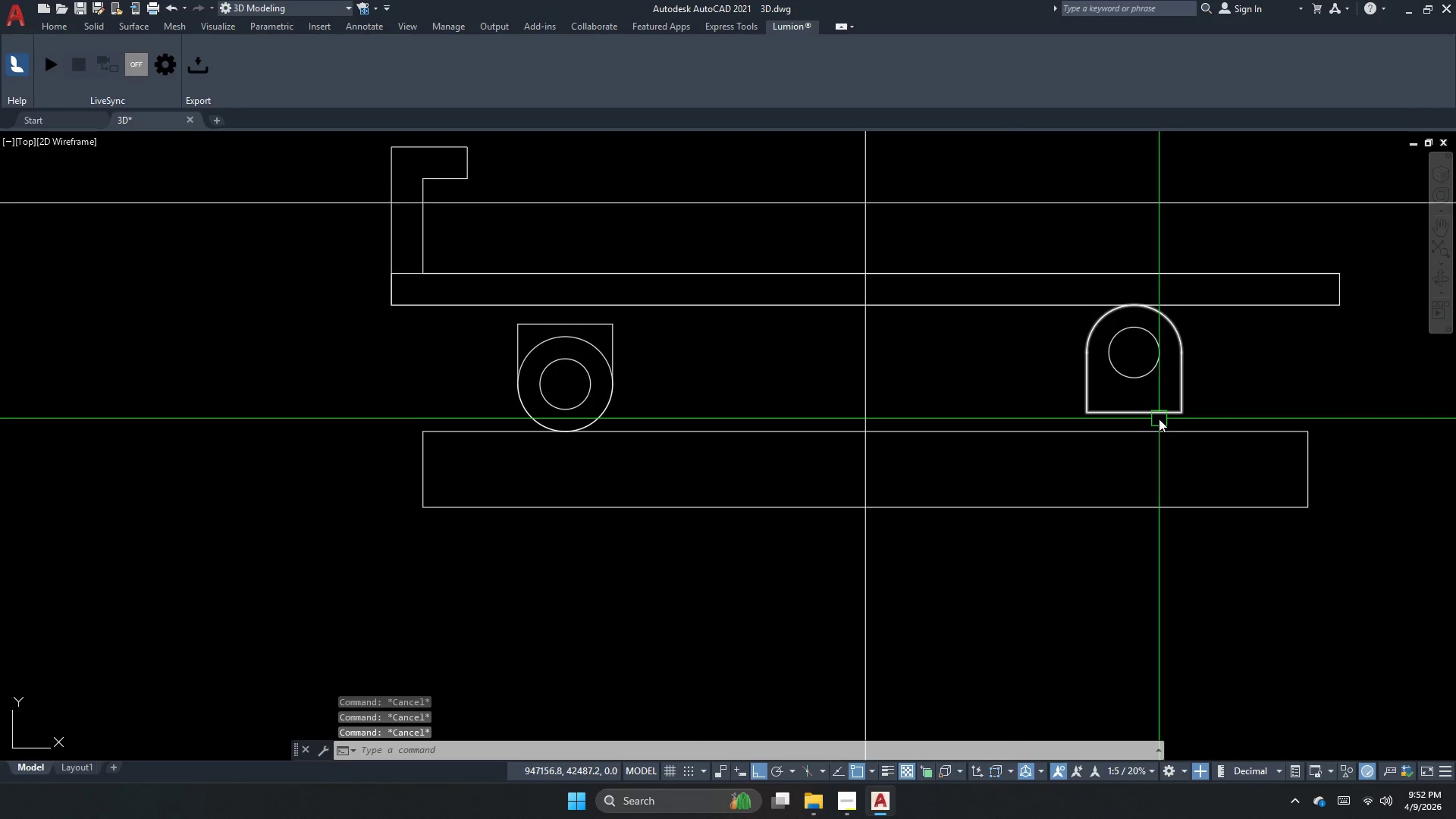 
key(C)
 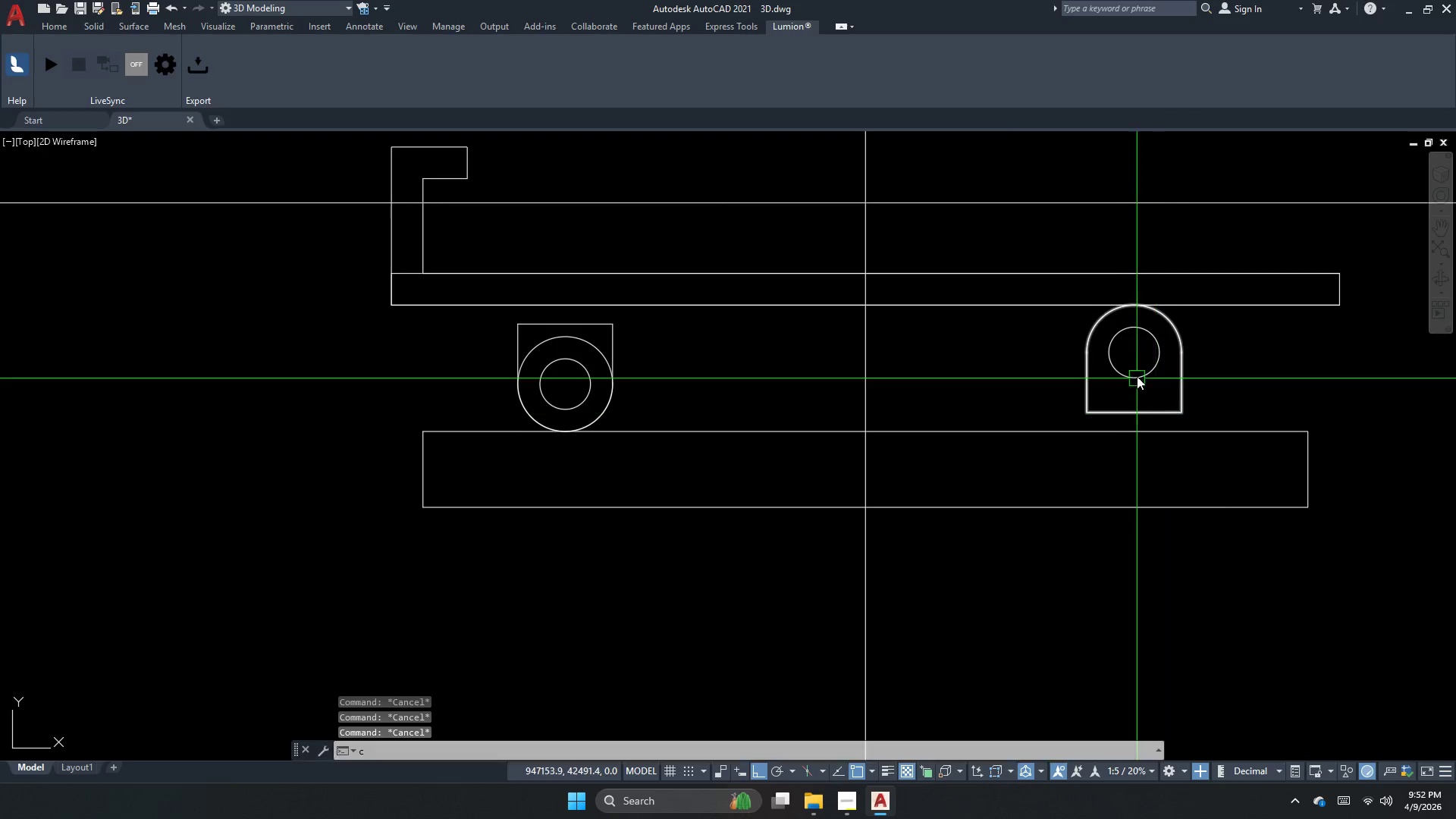 
key(Space)
 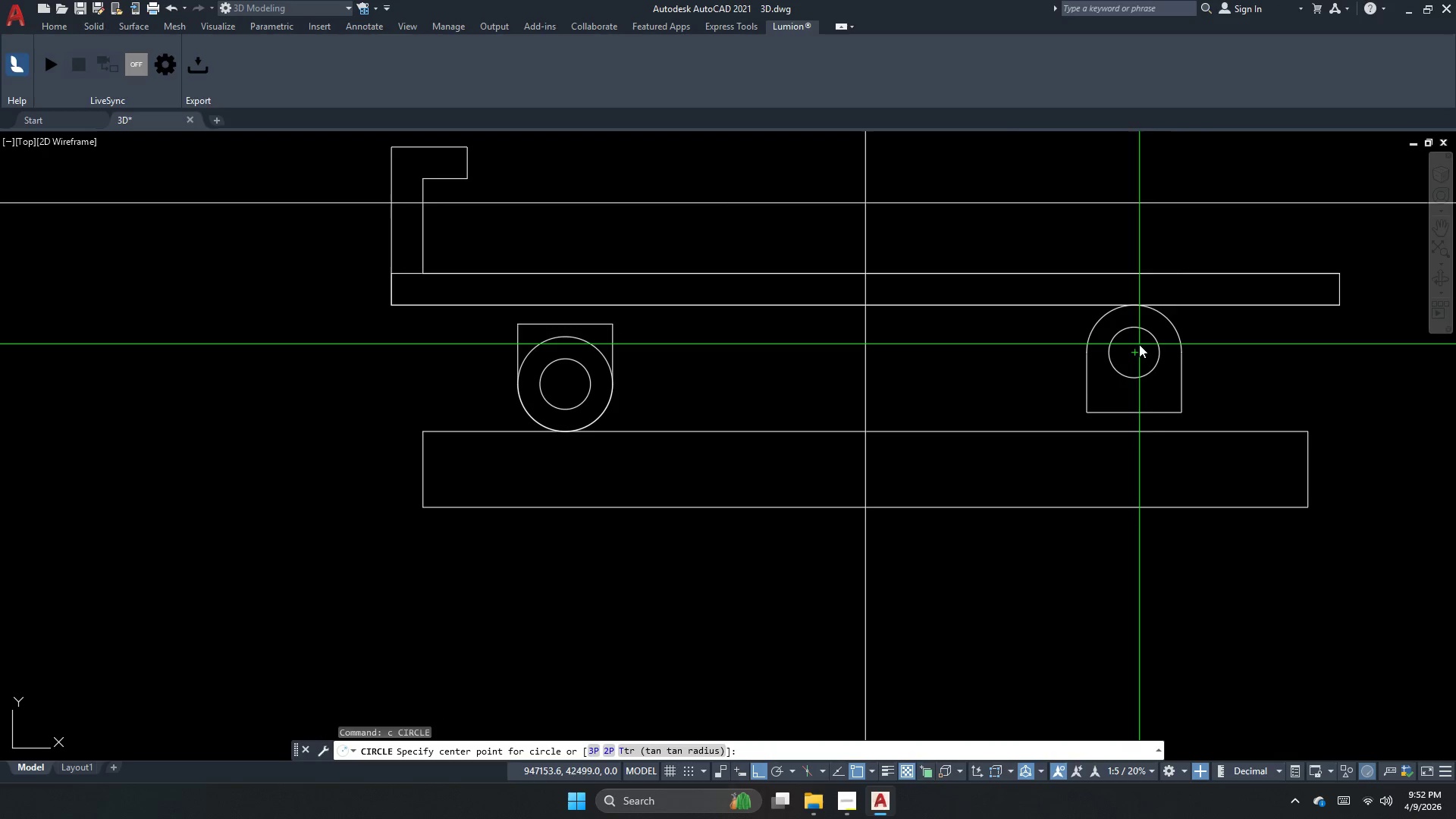 
left_click_drag(start_coordinate=[1133, 356], to_coordinate=[1128, 353])
 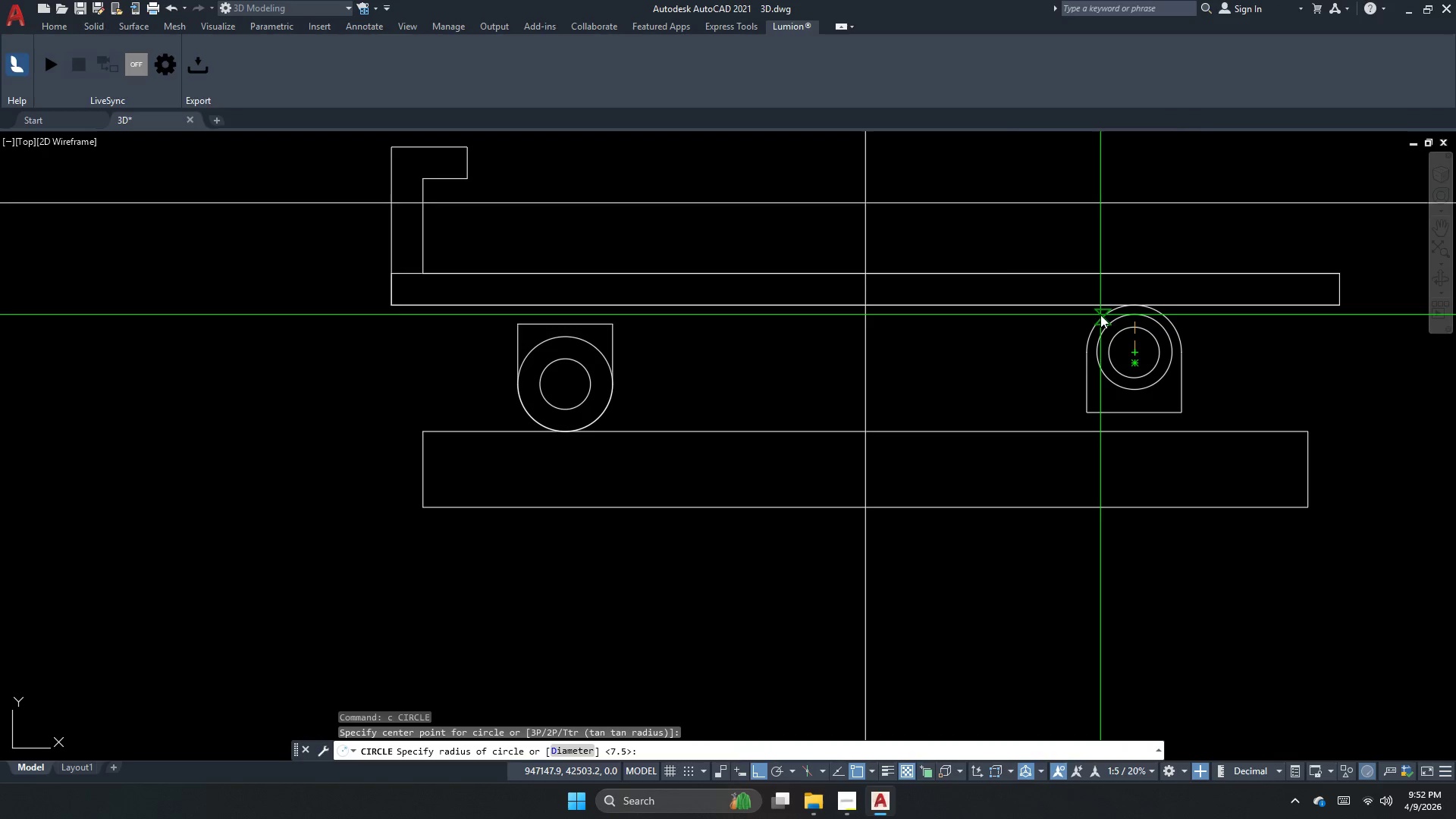 
left_click([1100, 315])
 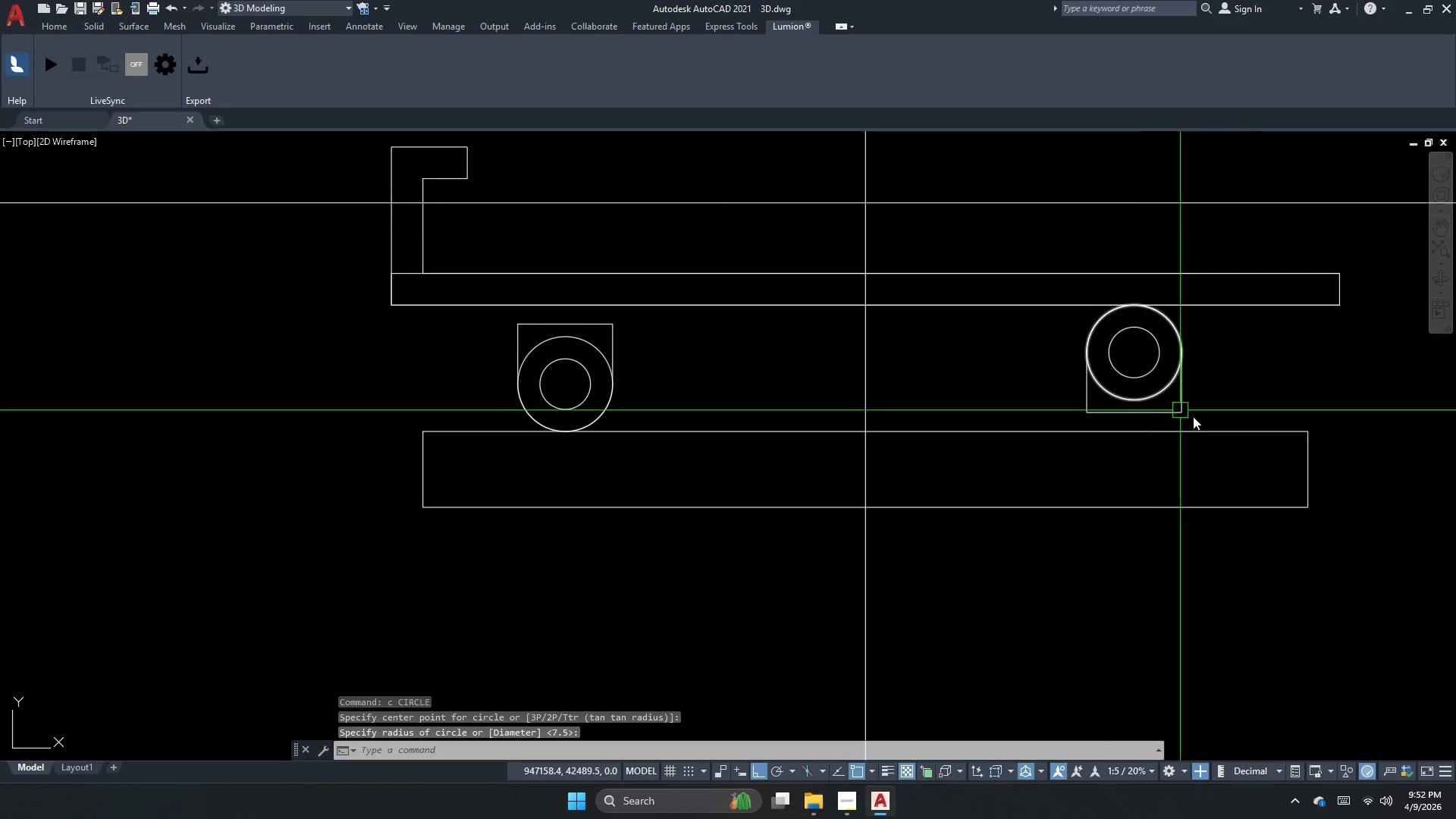 
key(Escape)
 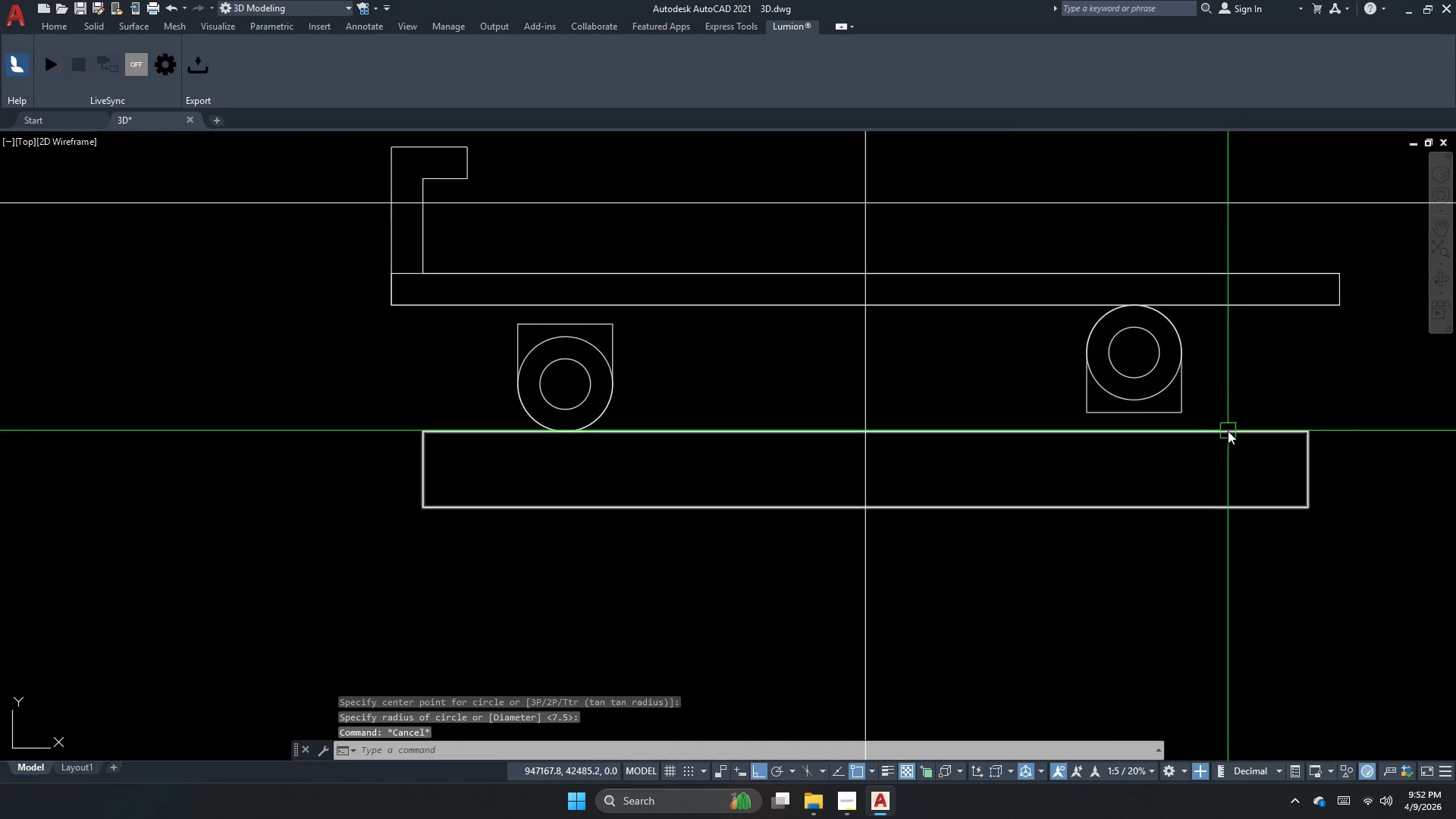 
left_click_drag(start_coordinate=[1227, 428], to_coordinate=[1203, 384])
 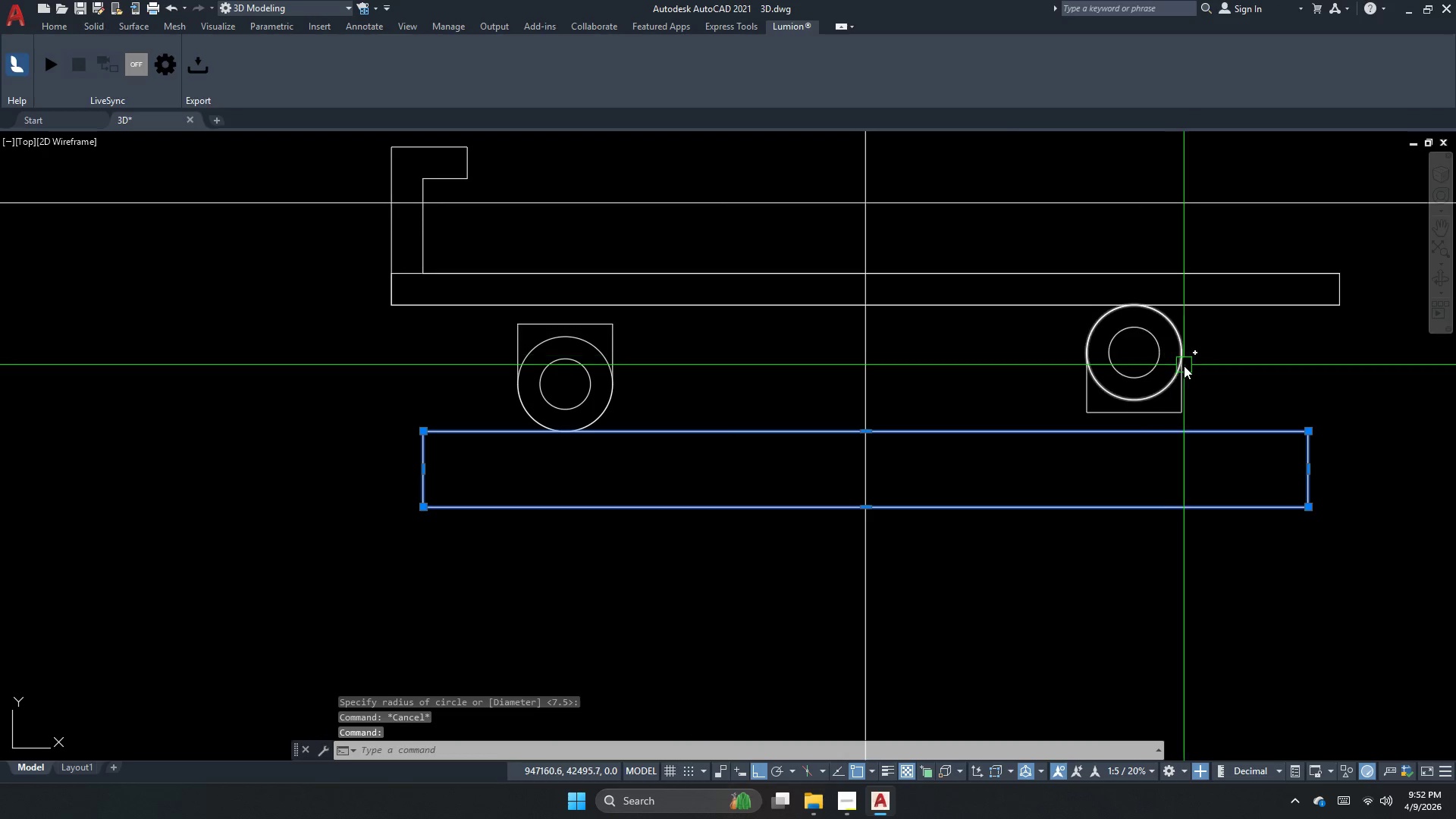 
key(Escape)
 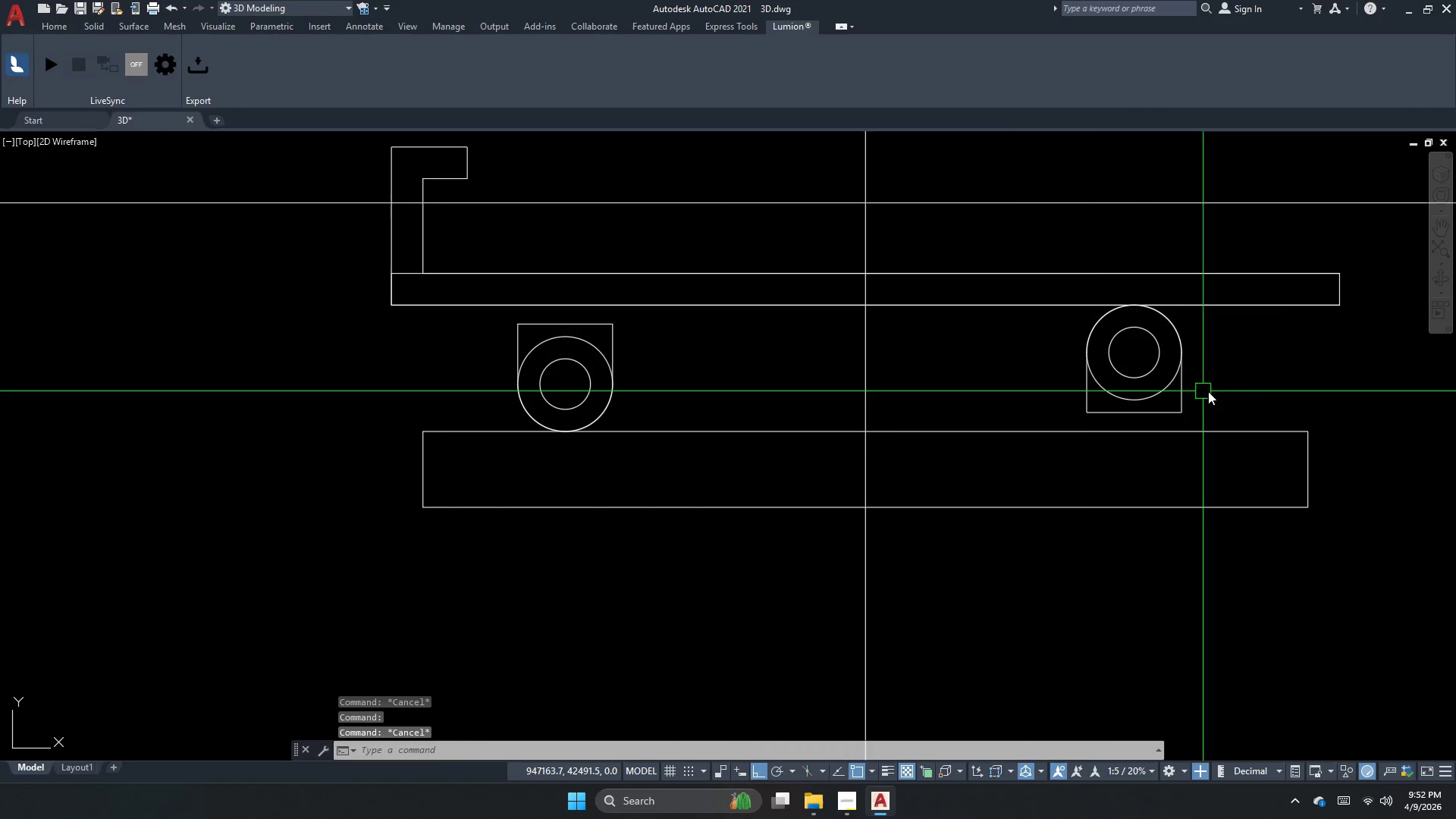 
left_click_drag(start_coordinate=[1210, 391], to_coordinate=[1109, 350])
 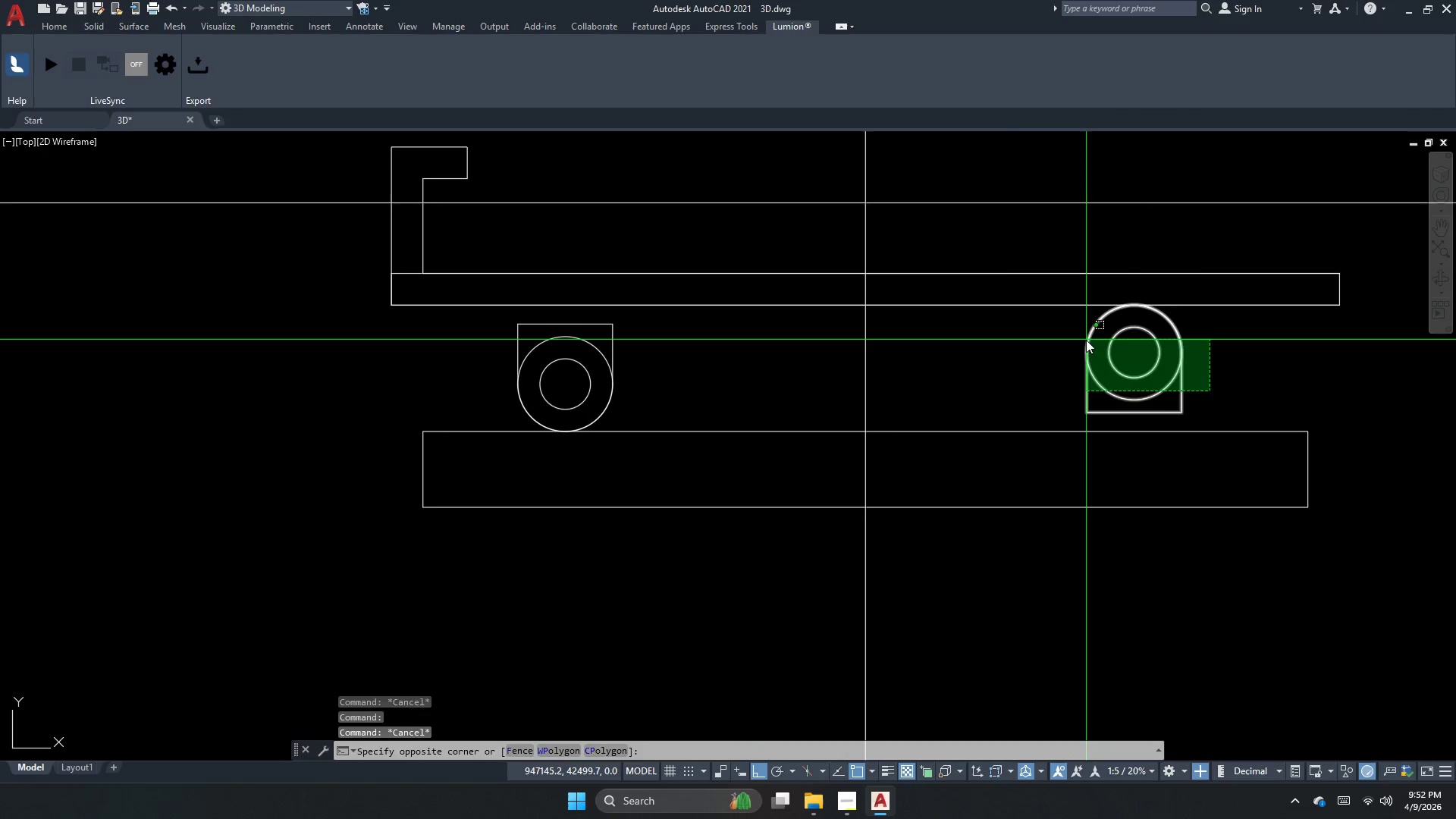 
left_click_drag(start_coordinate=[1086, 340], to_coordinate=[1086, 344])
 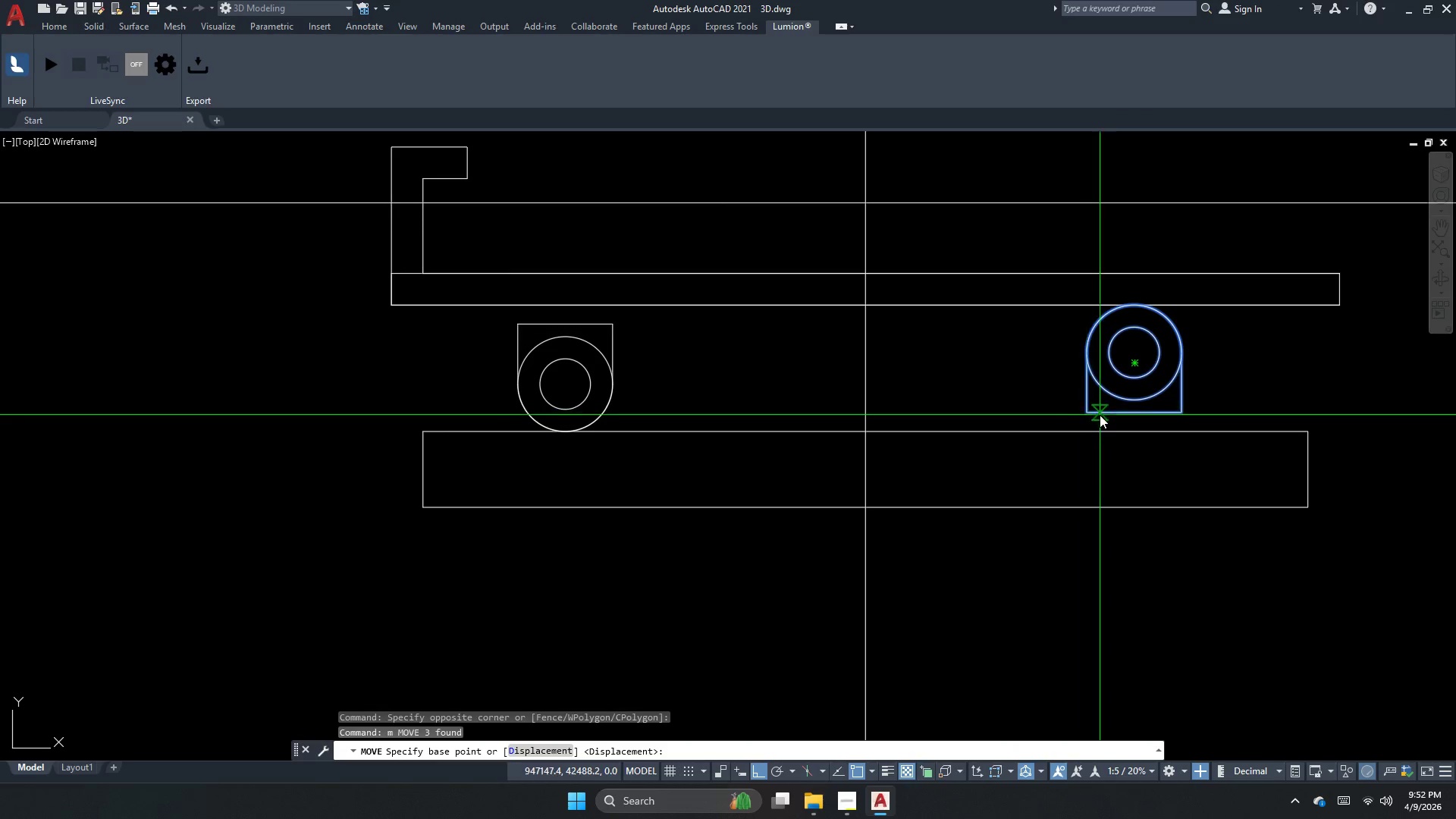 
key(M)
 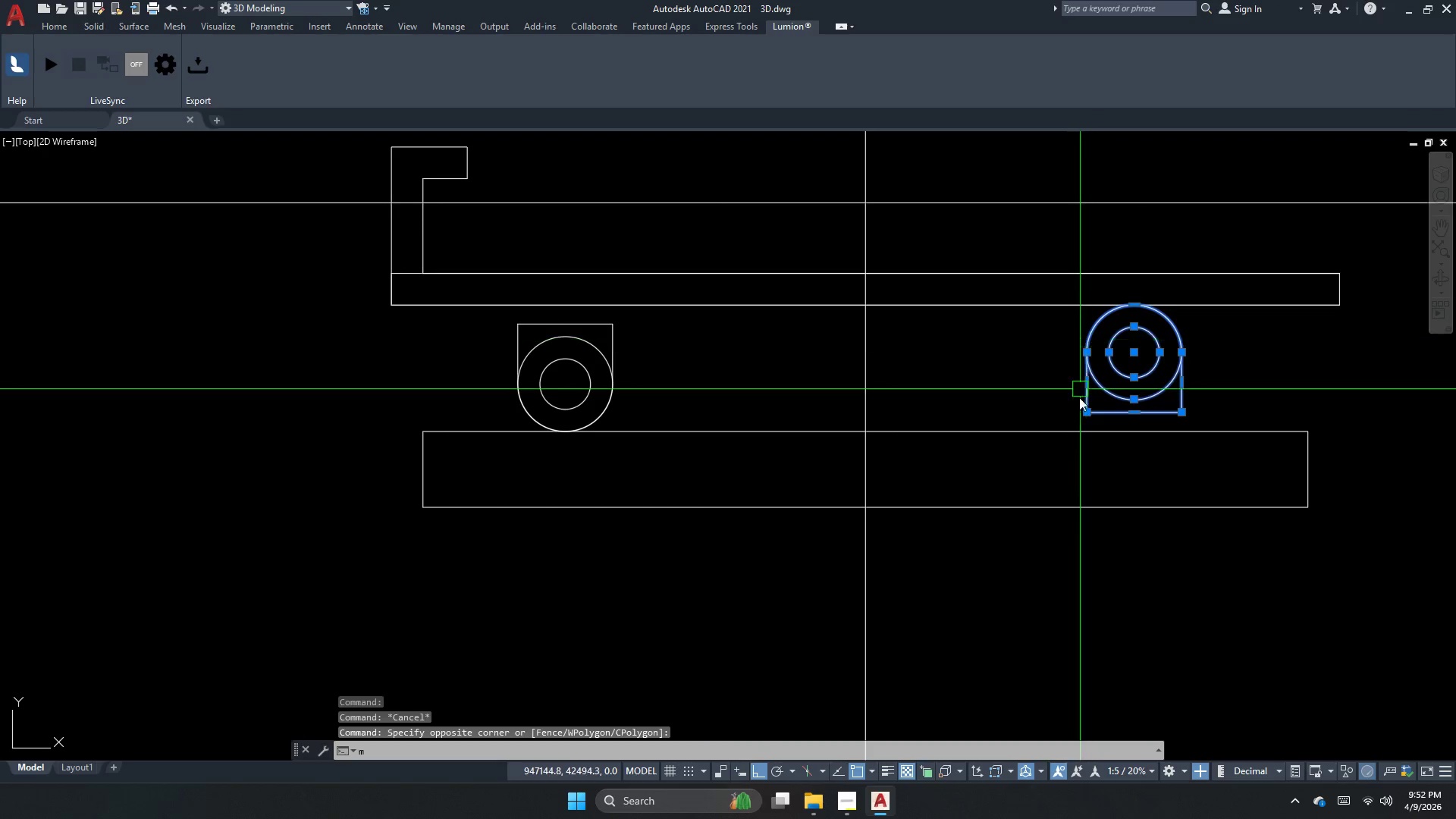 
key(Space)
 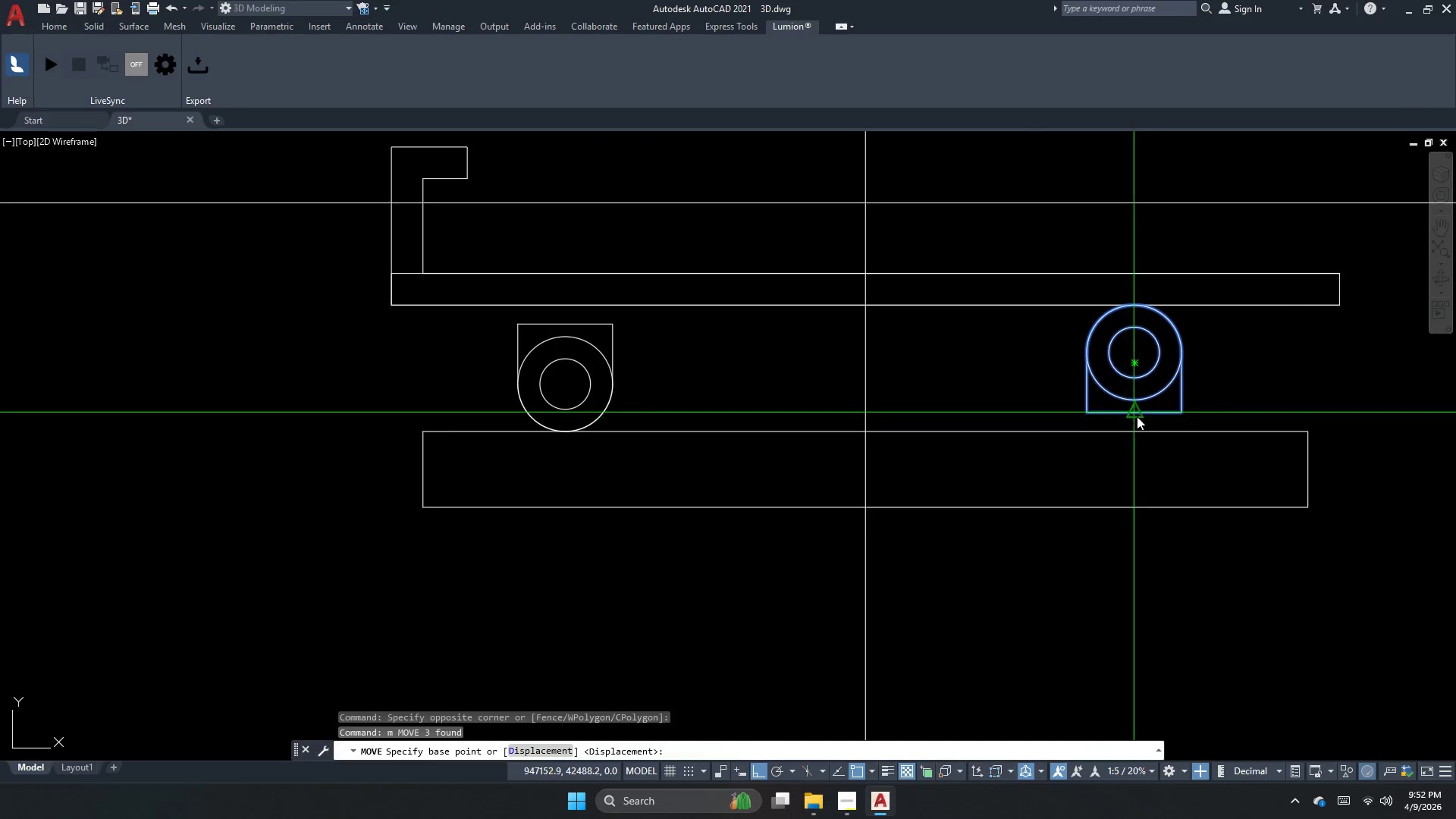 
left_click_drag(start_coordinate=[1142, 414], to_coordinate=[1142, 424])
 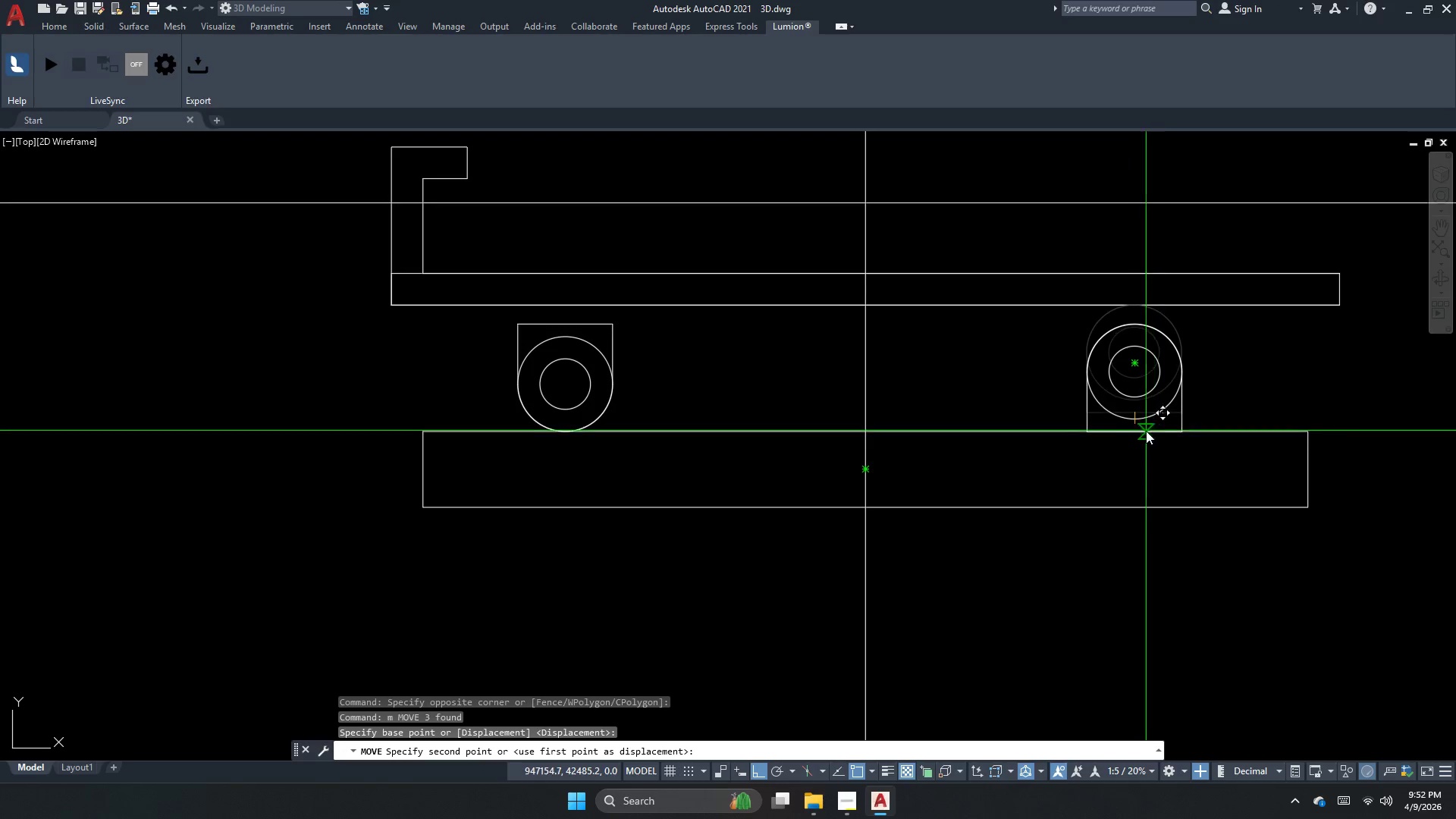 
left_click([1138, 431])
 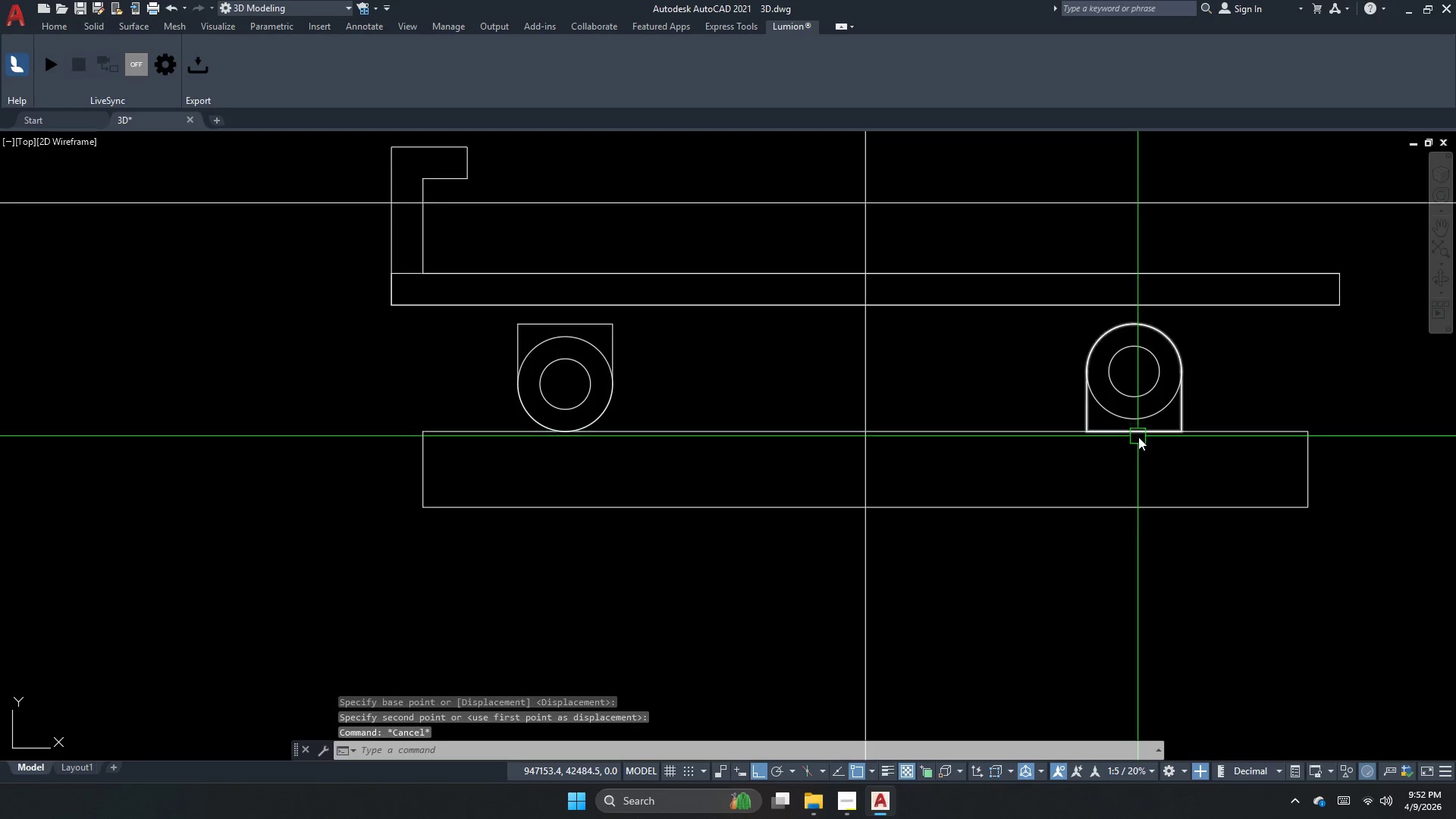 
key(Escape)
key(Escape)
type(dli )
 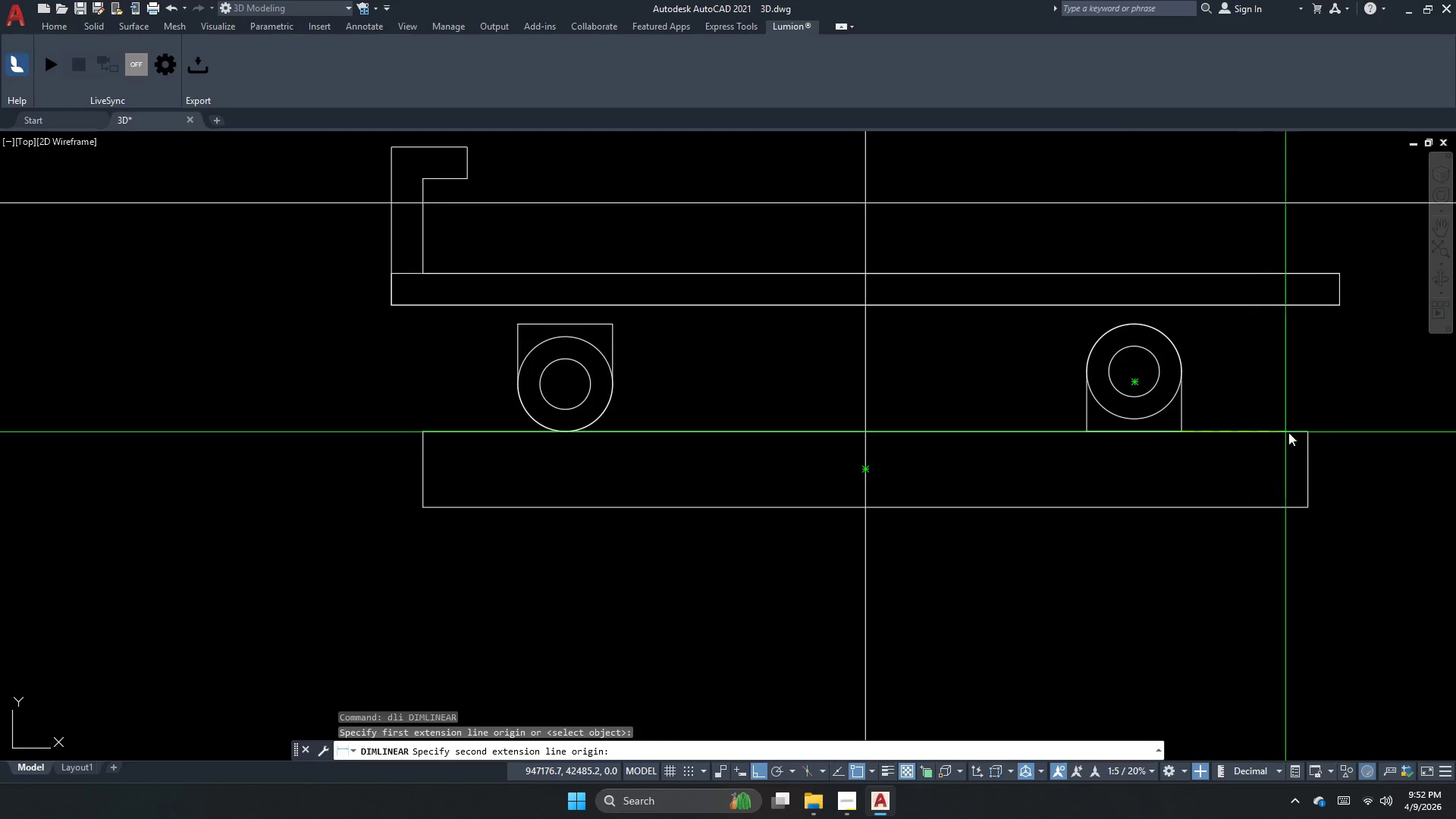 
left_click([1306, 435])
 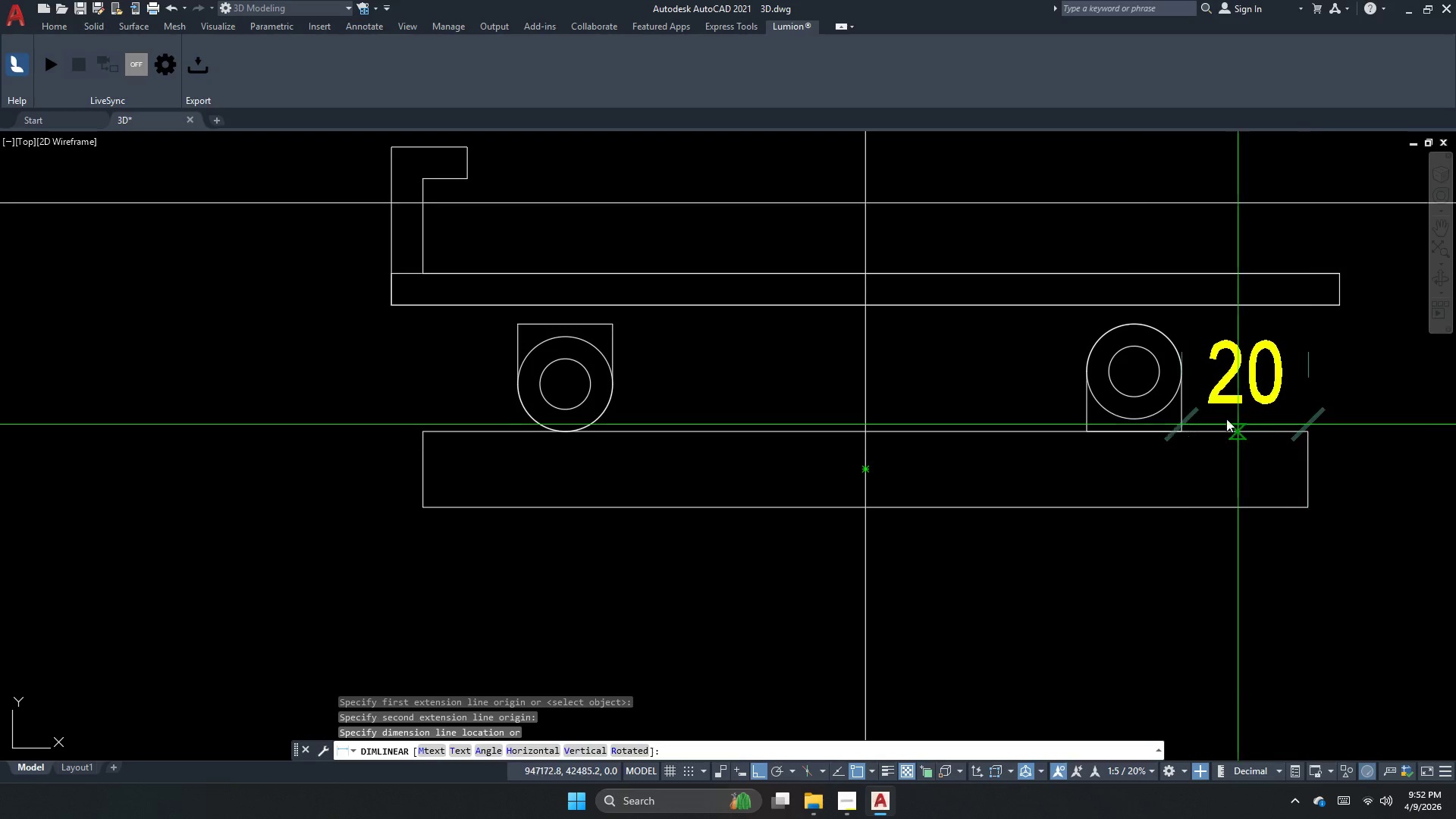 
key(Escape)
 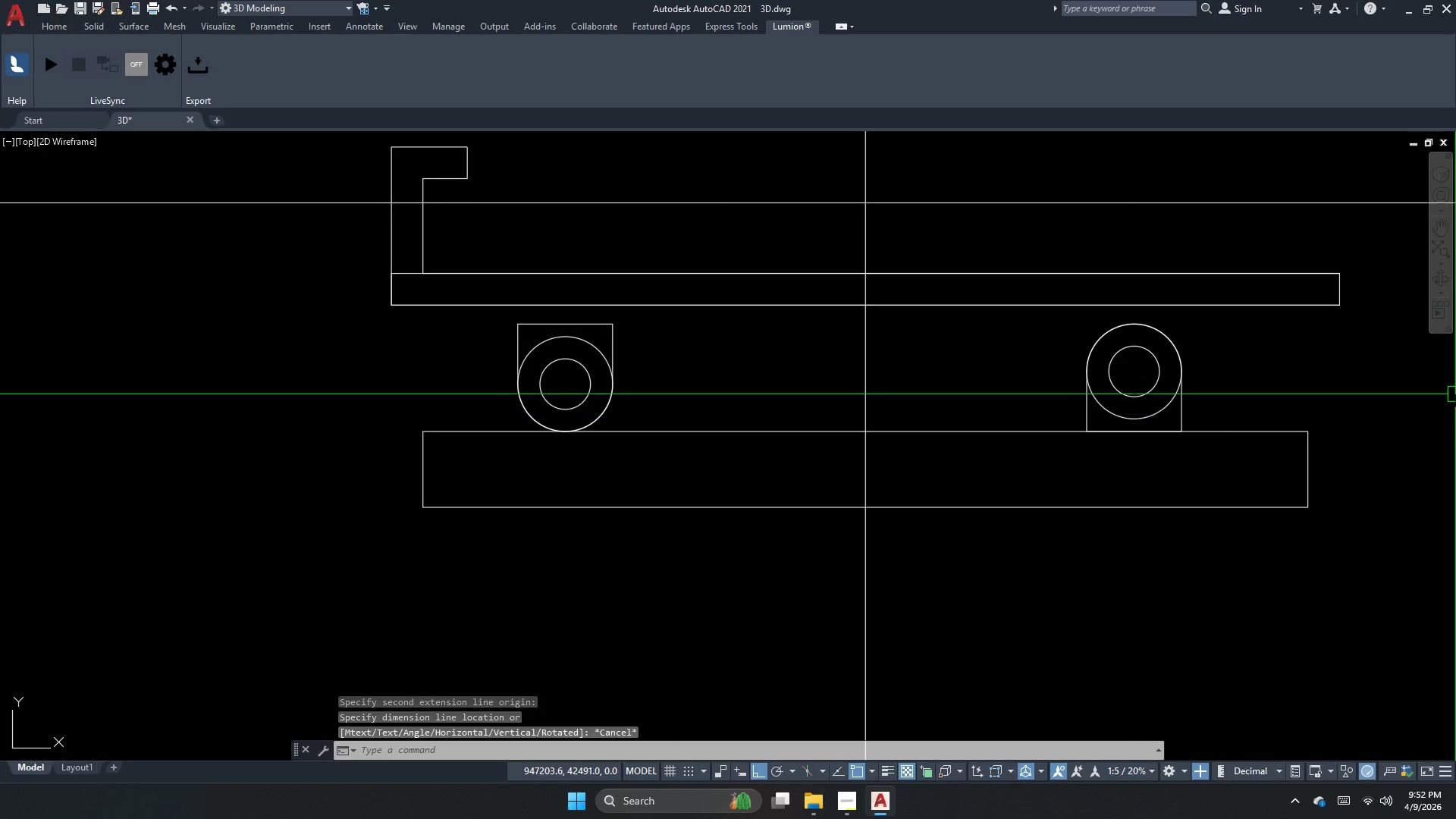 
key(Space)
 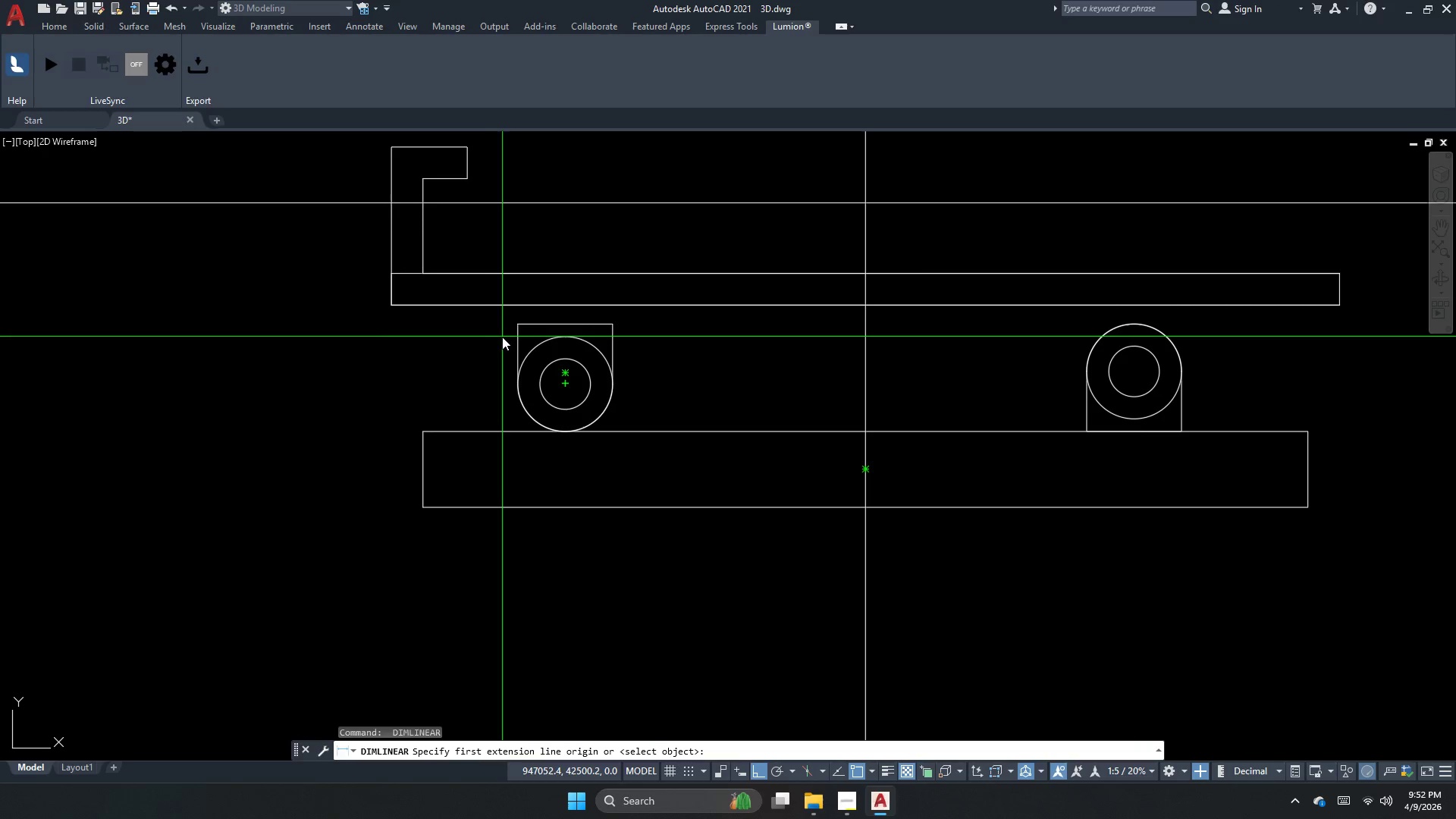 
left_click_drag(start_coordinate=[513, 340], to_coordinate=[509, 356])
 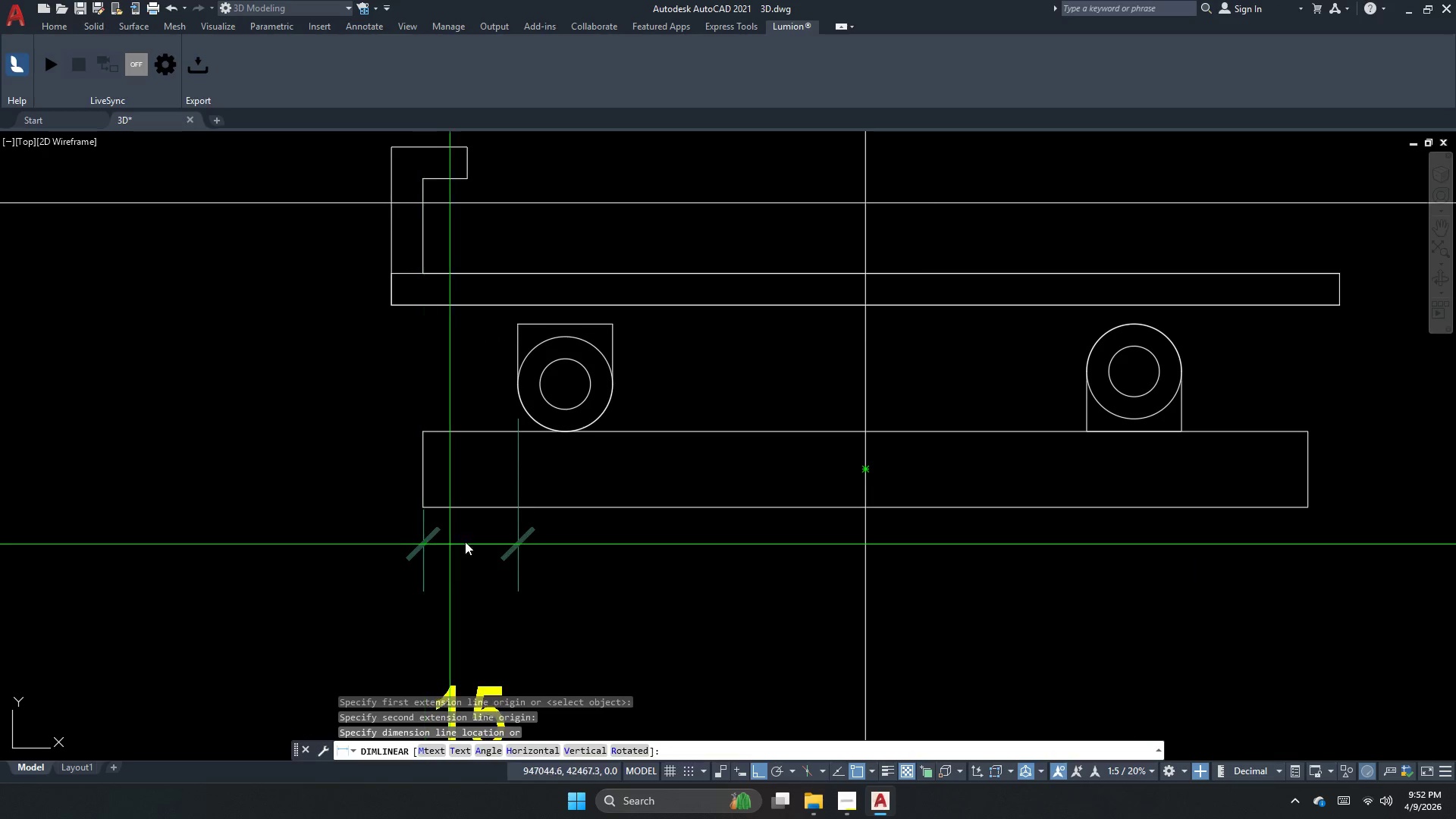 
key(Escape)
 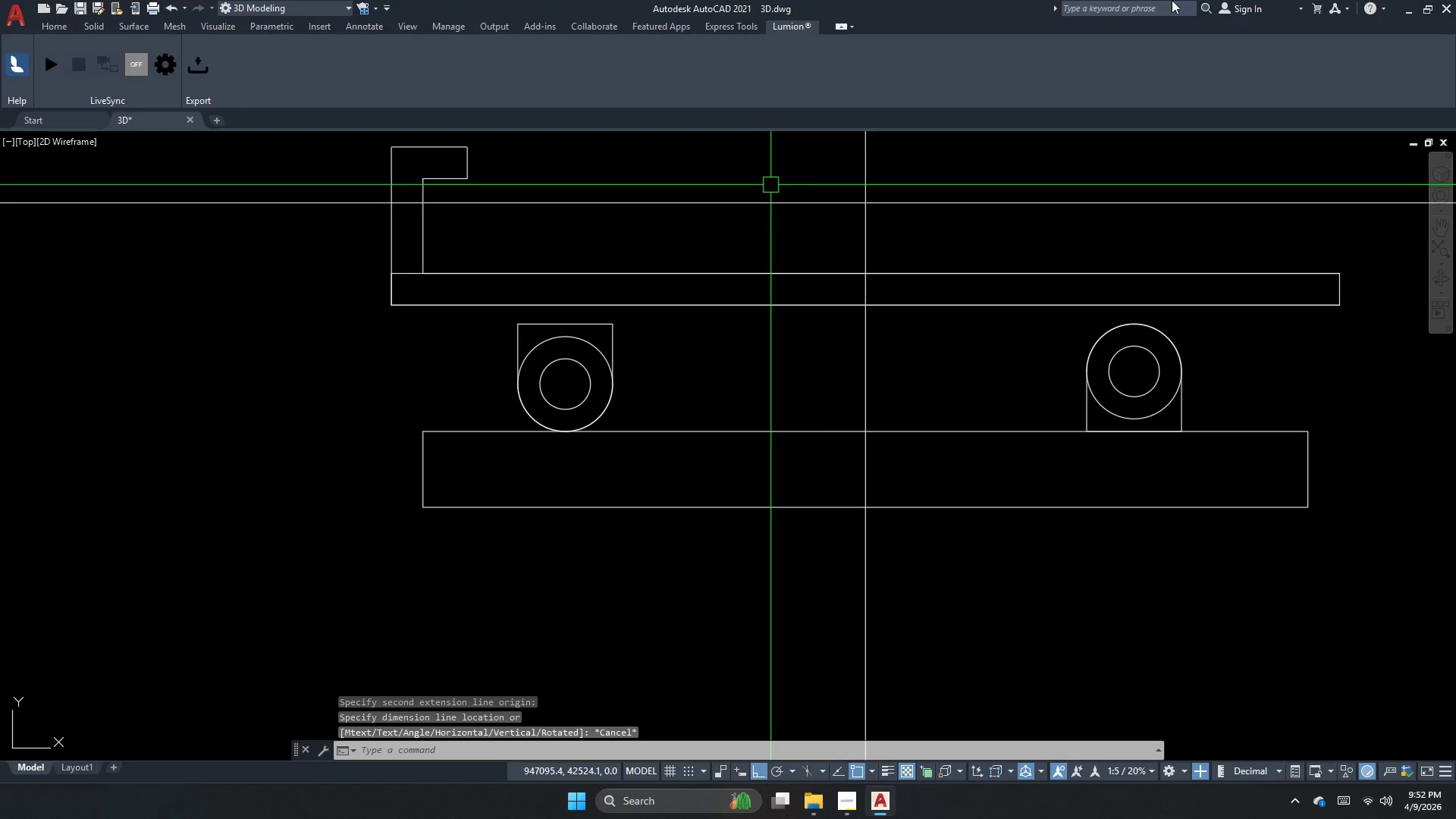 
scroll: coordinate [0, 679], scroll_direction: none, amount: 0.0
 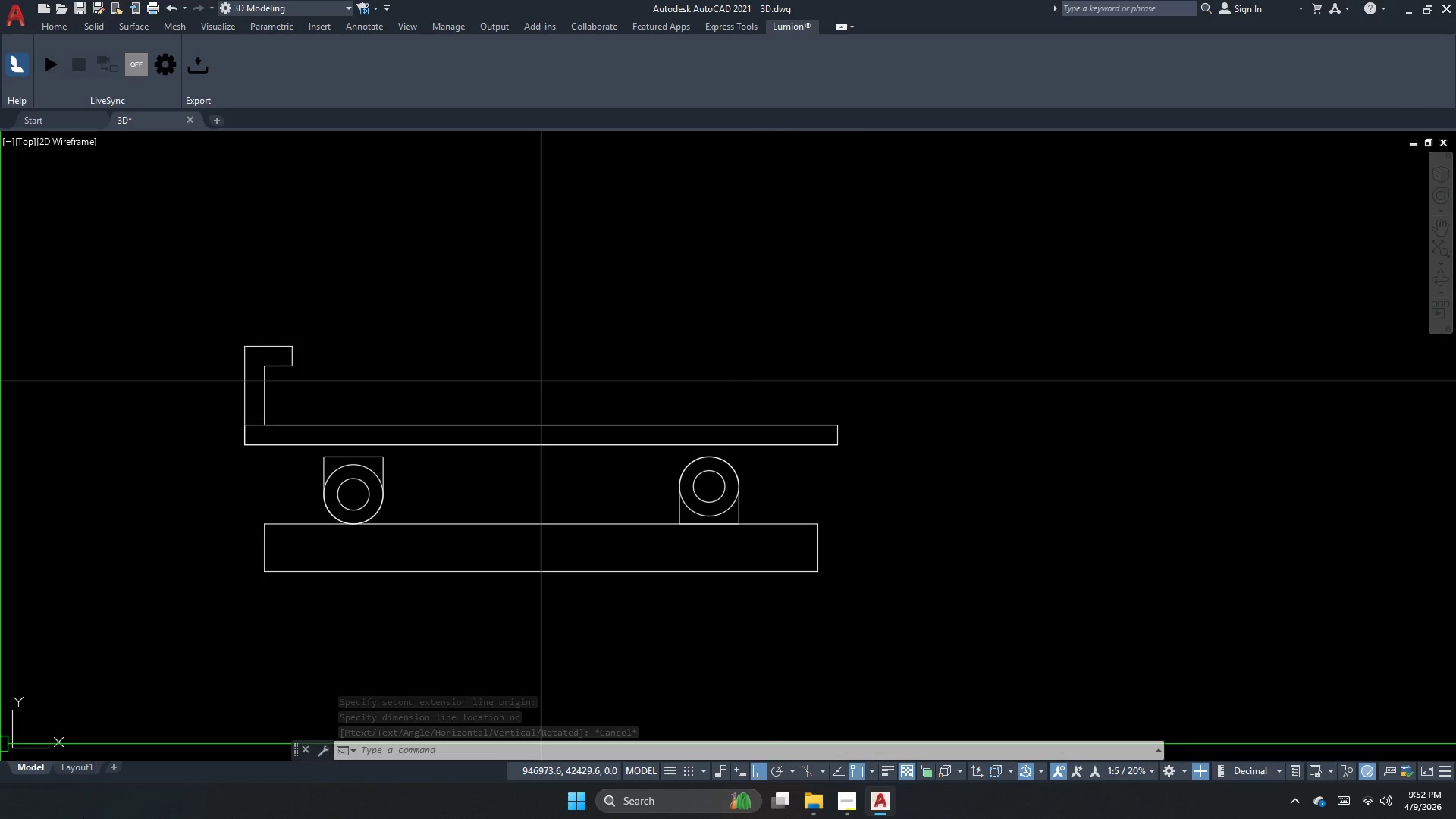 
key(Escape)
 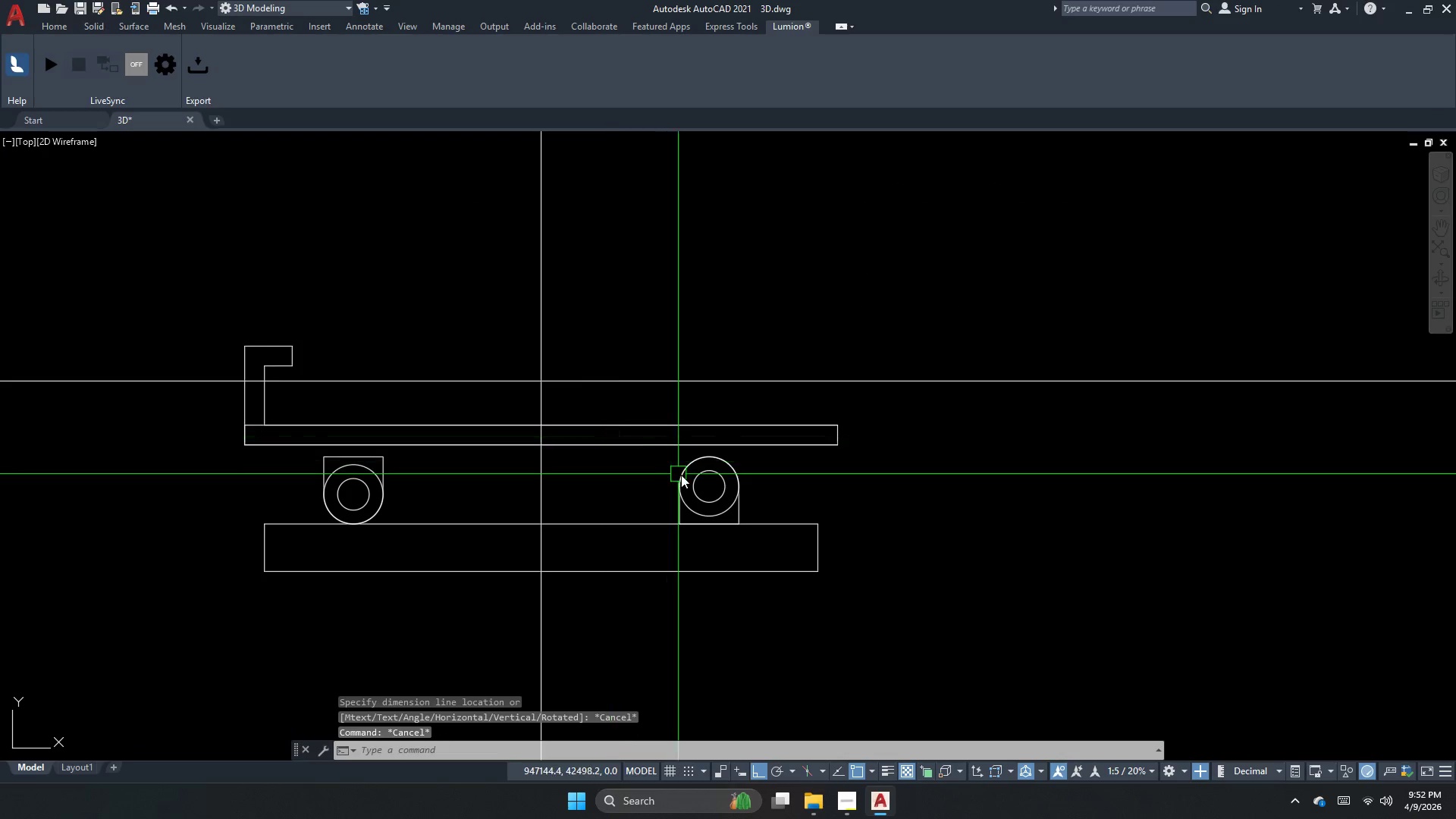 
scroll: coordinate [684, 476], scroll_direction: up, amount: 1.0
 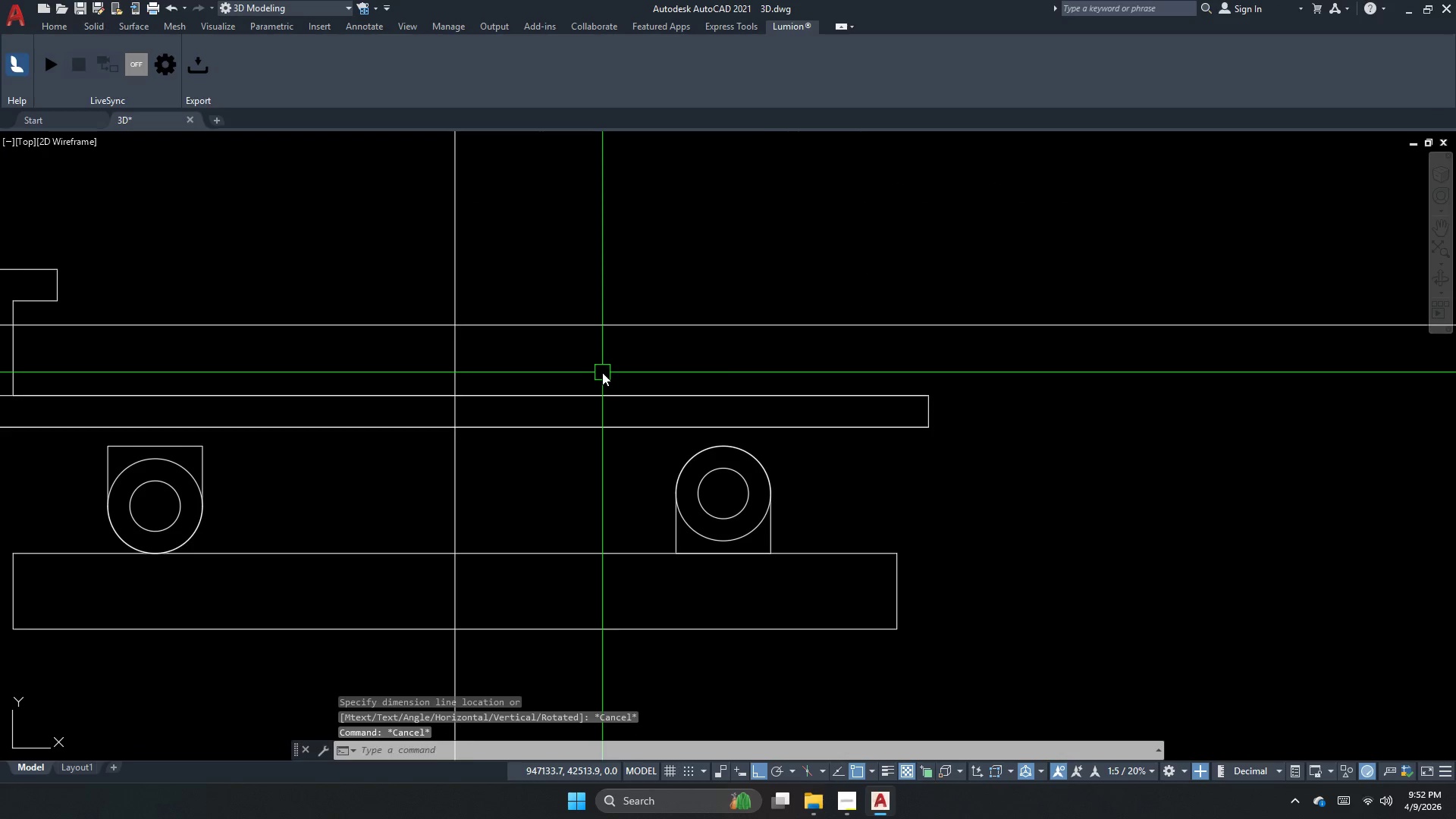 
left_click_drag(start_coordinate=[602, 372], to_coordinate=[620, 375])
 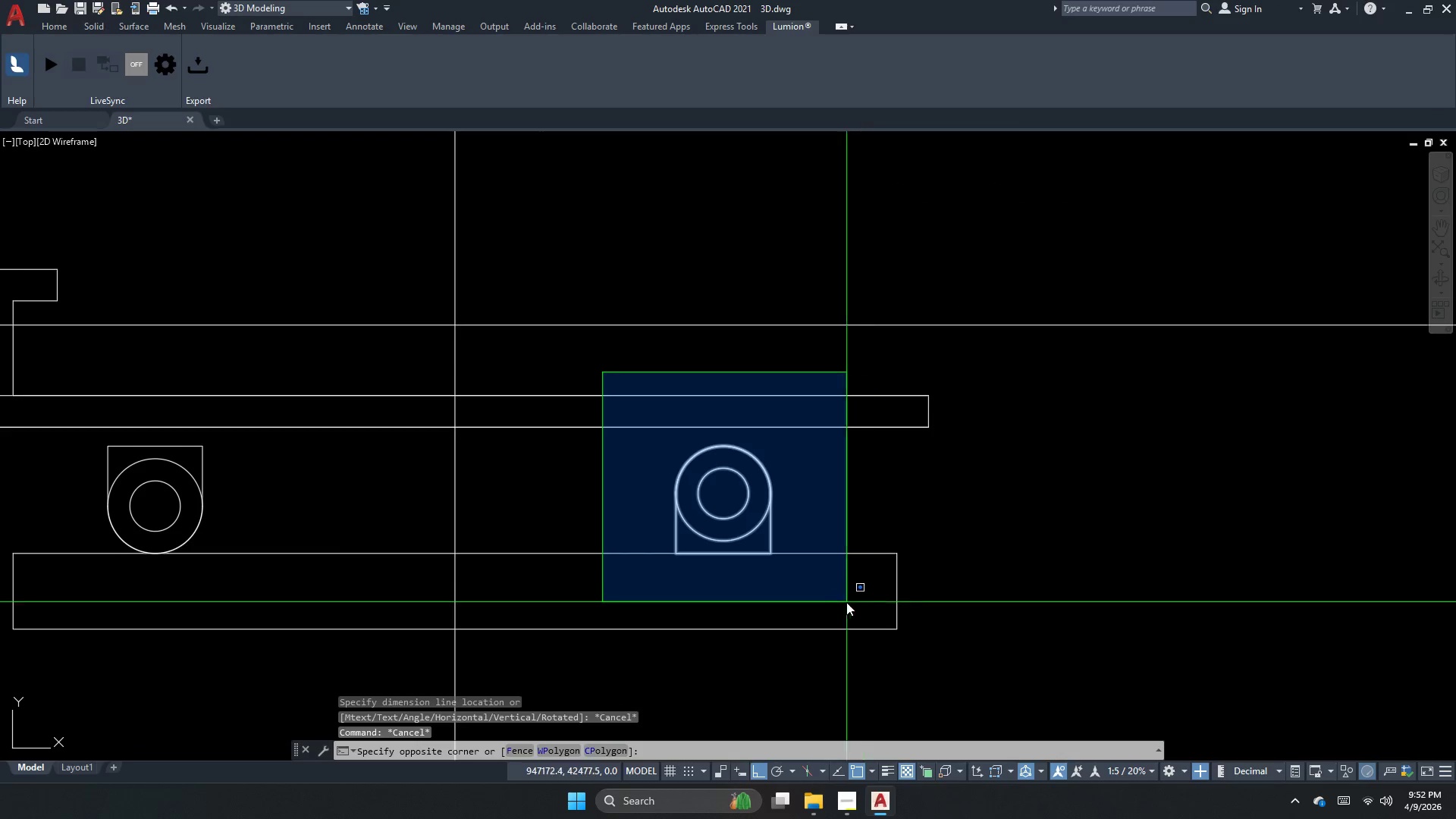 
left_click_drag(start_coordinate=[833, 608], to_coordinate=[824, 613])
 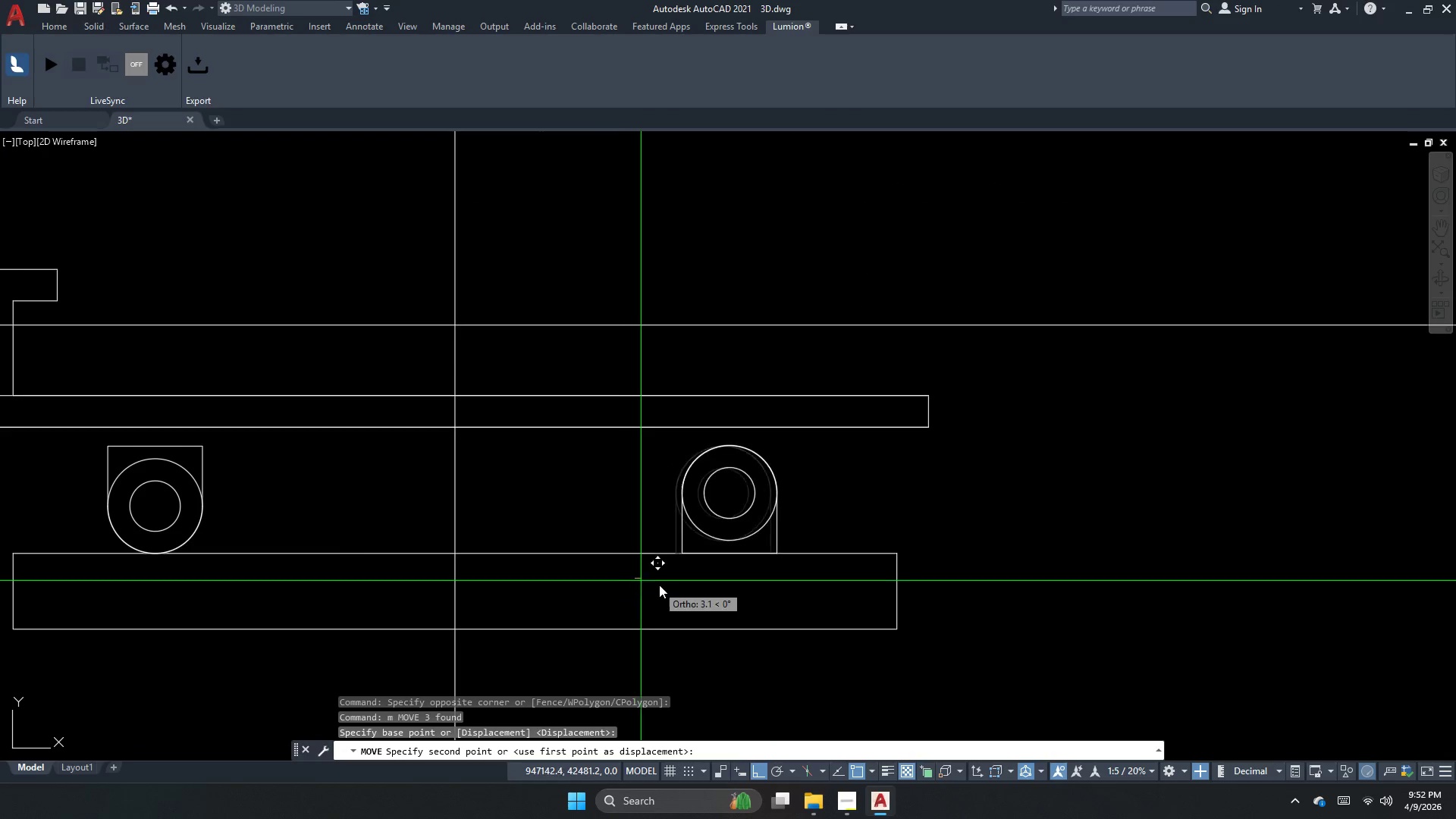 
key(M)
 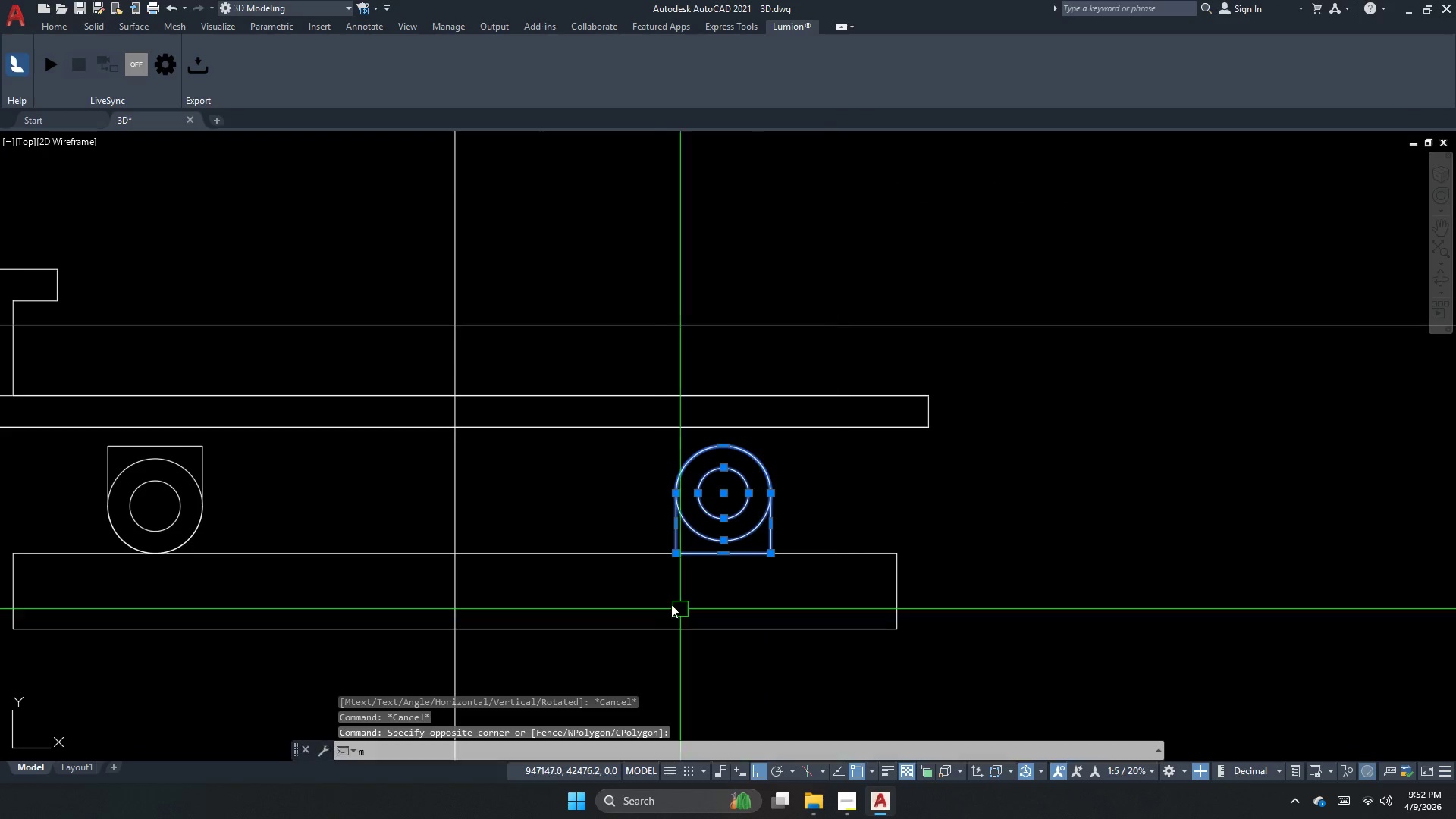 
key(Space)
 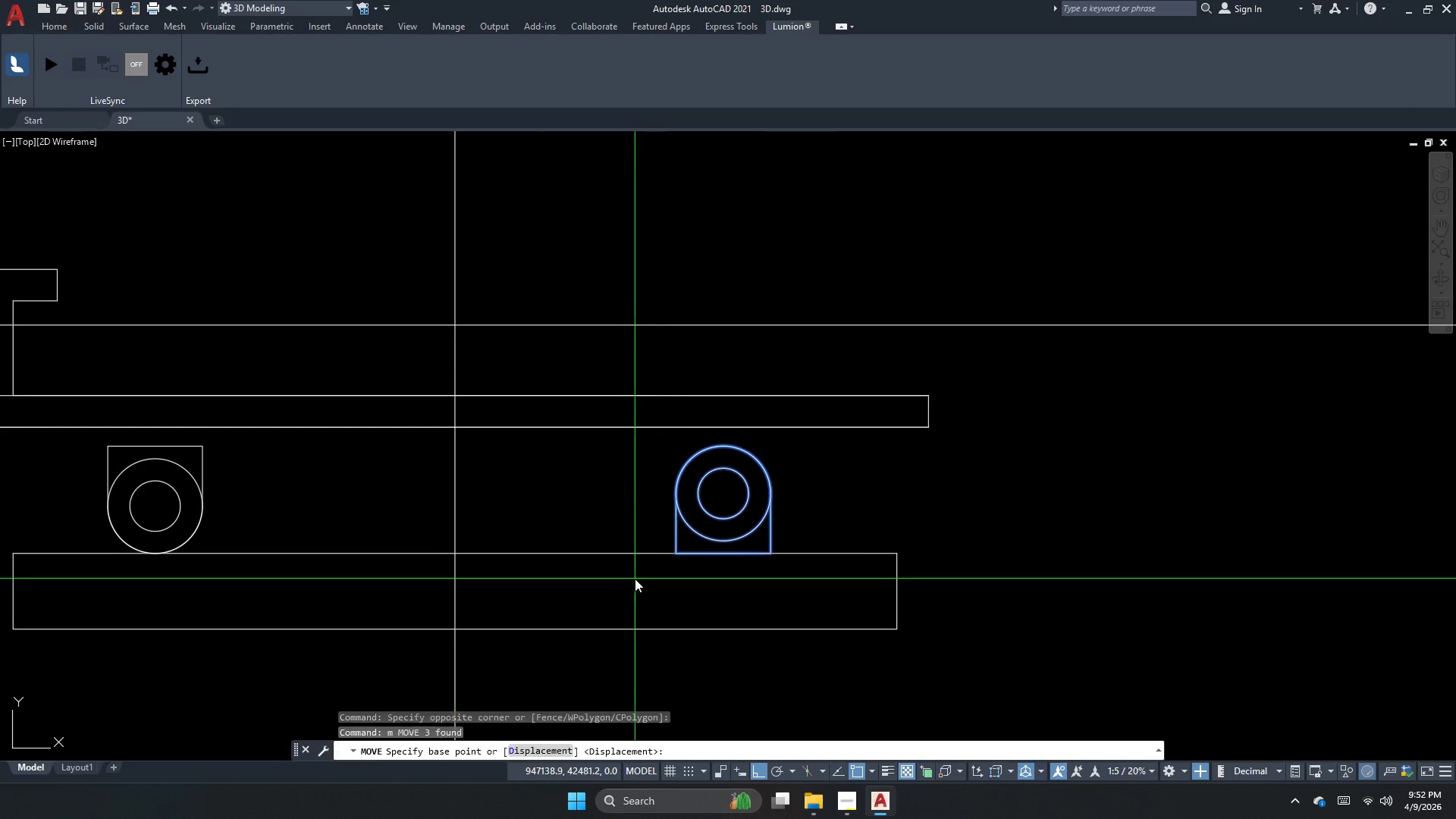 
double_click([635, 579])
 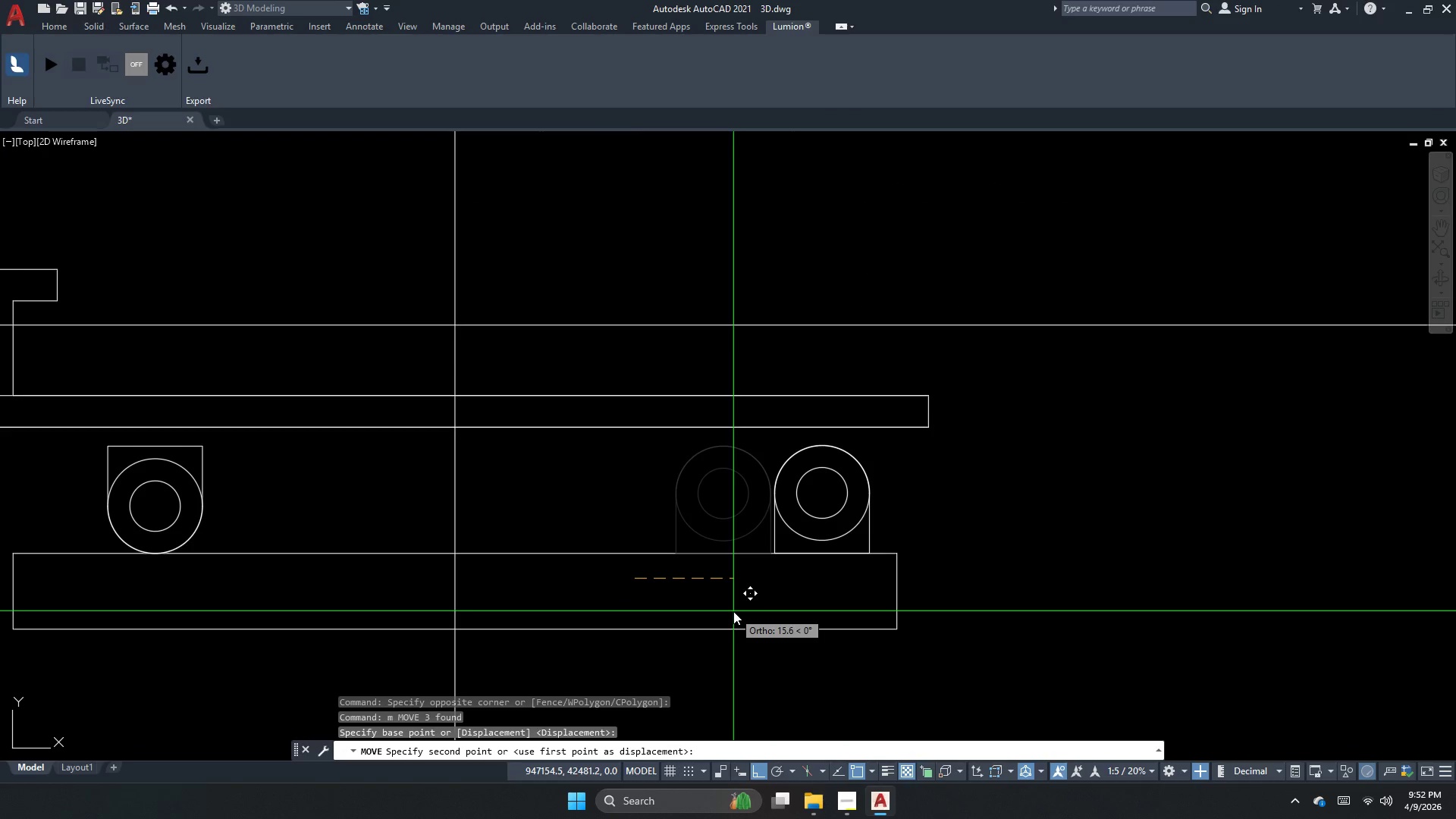 
key(Numpad5)
 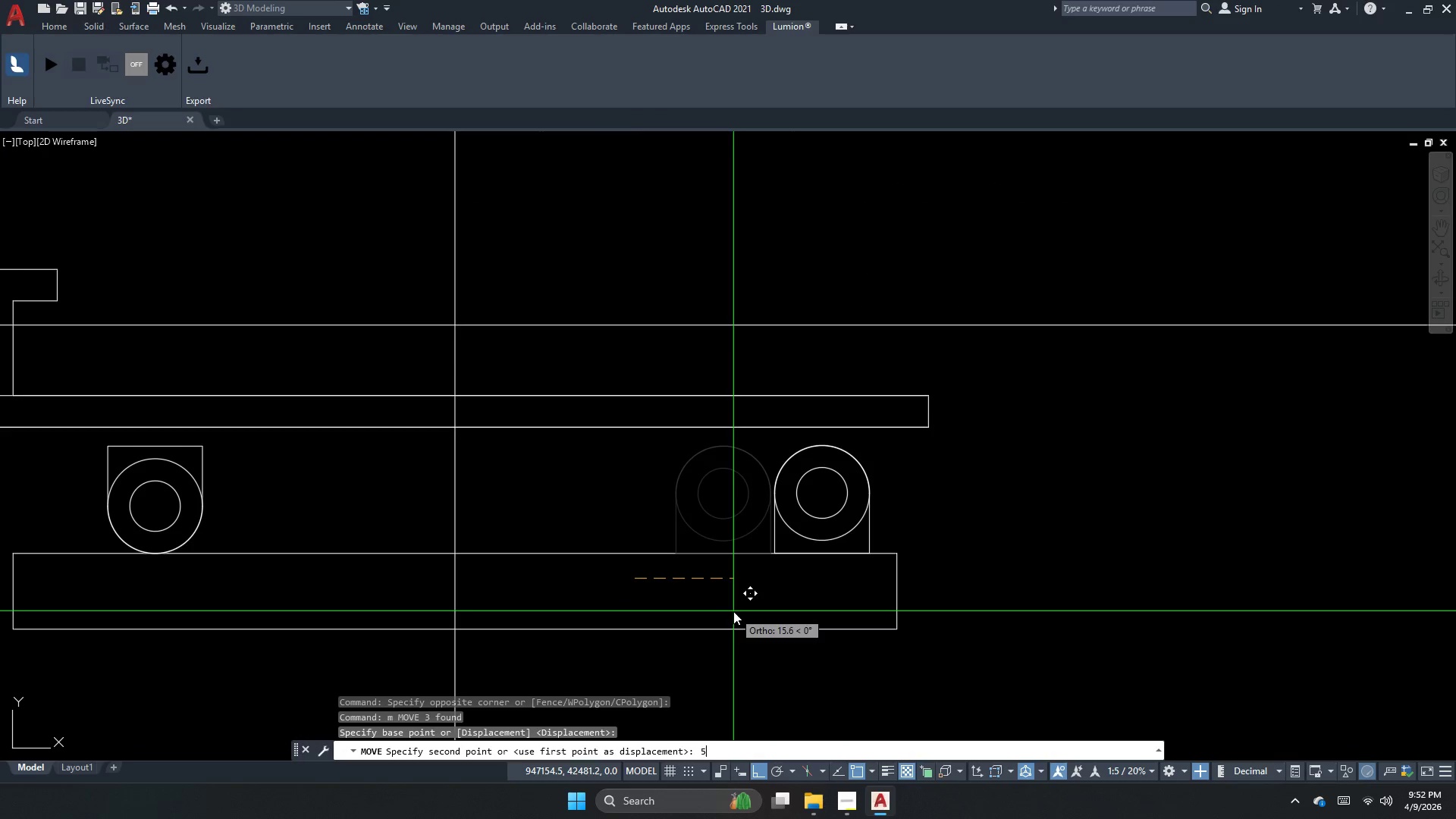 
key(NumpadEnter)
 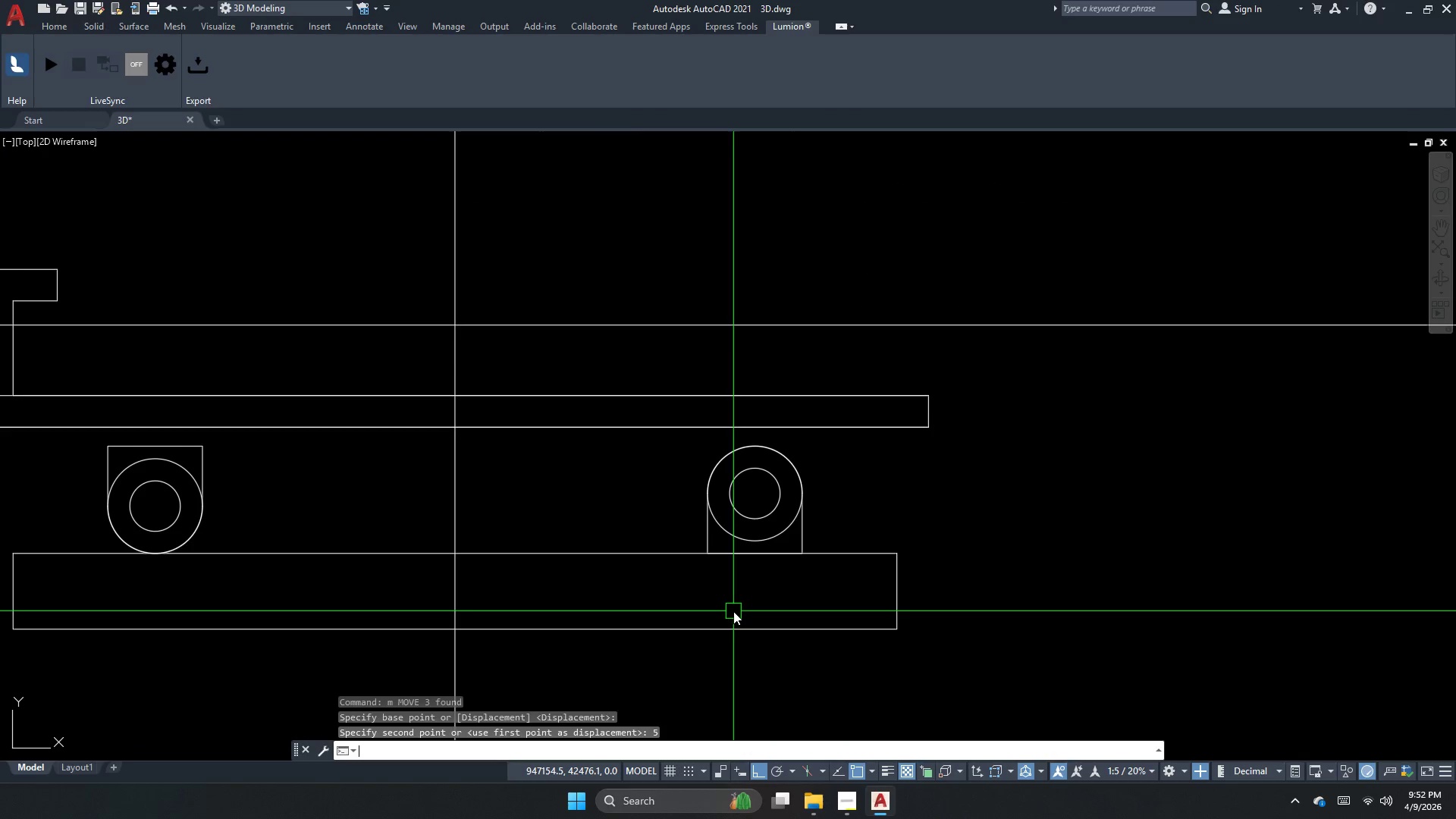 
key(Escape)
 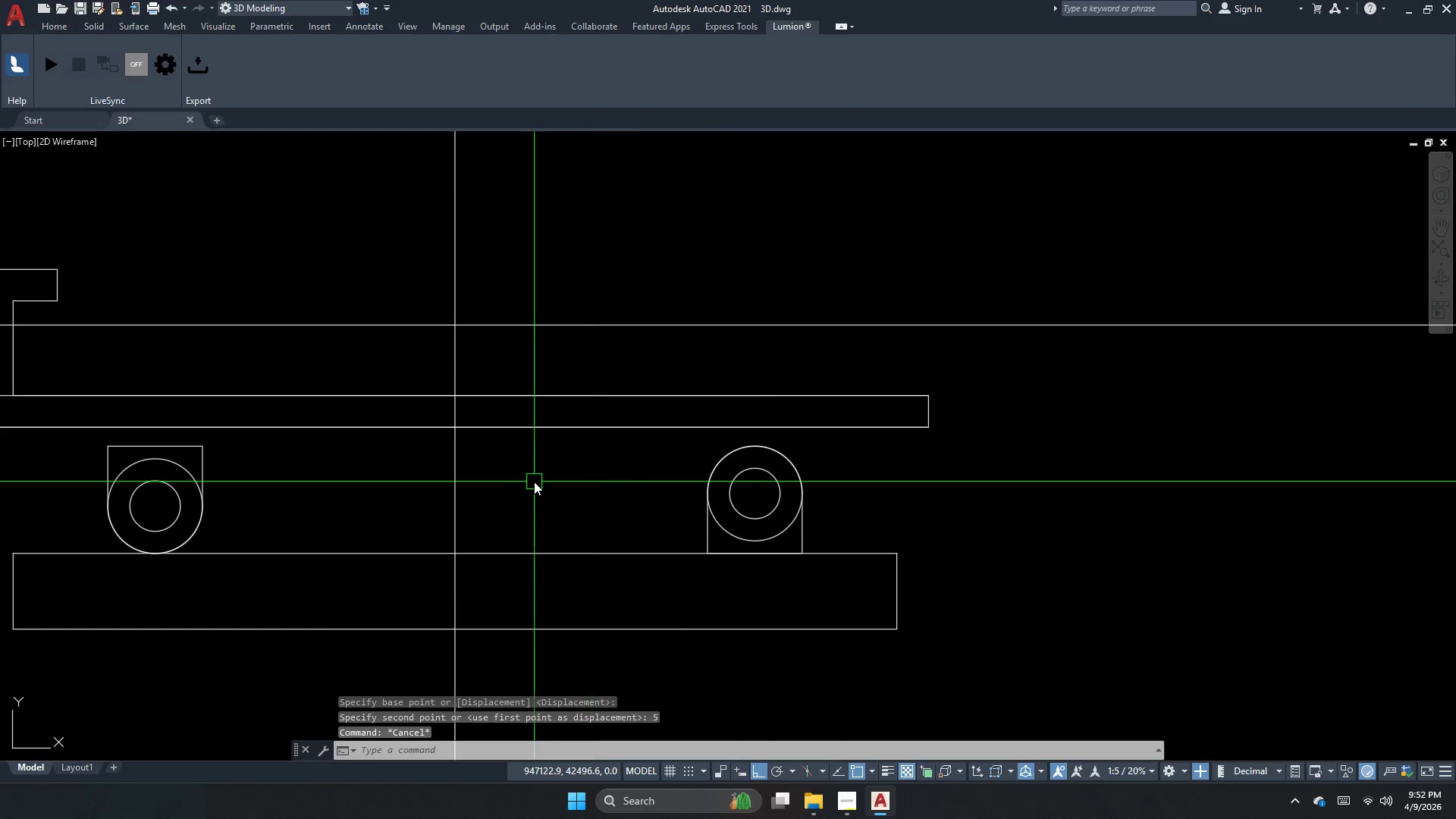 
key(Escape)
 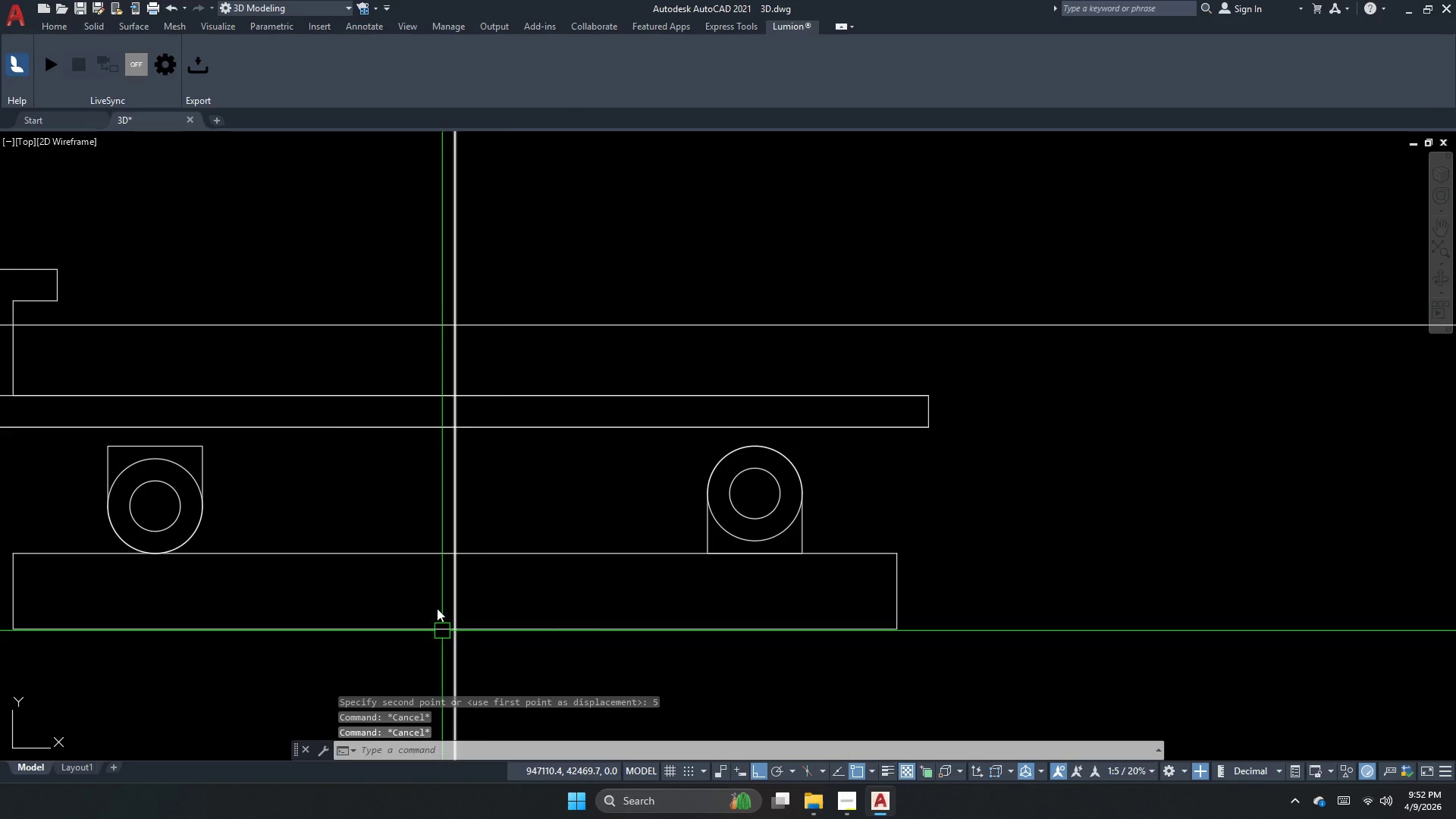 
hold_key(key=Escape, duration=0.31)
 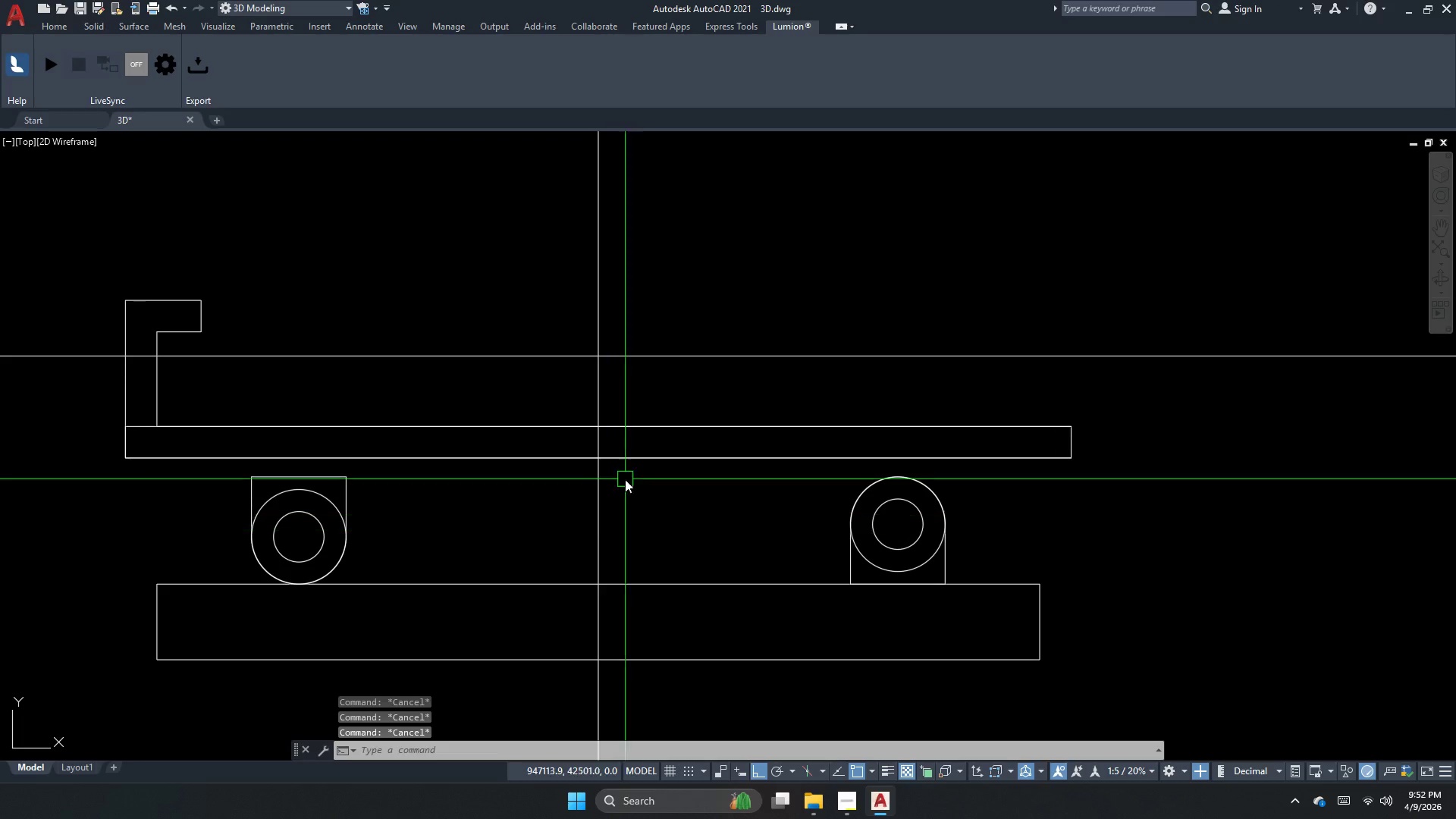 
scroll: coordinate [472, 504], scroll_direction: none, amount: 0.0
 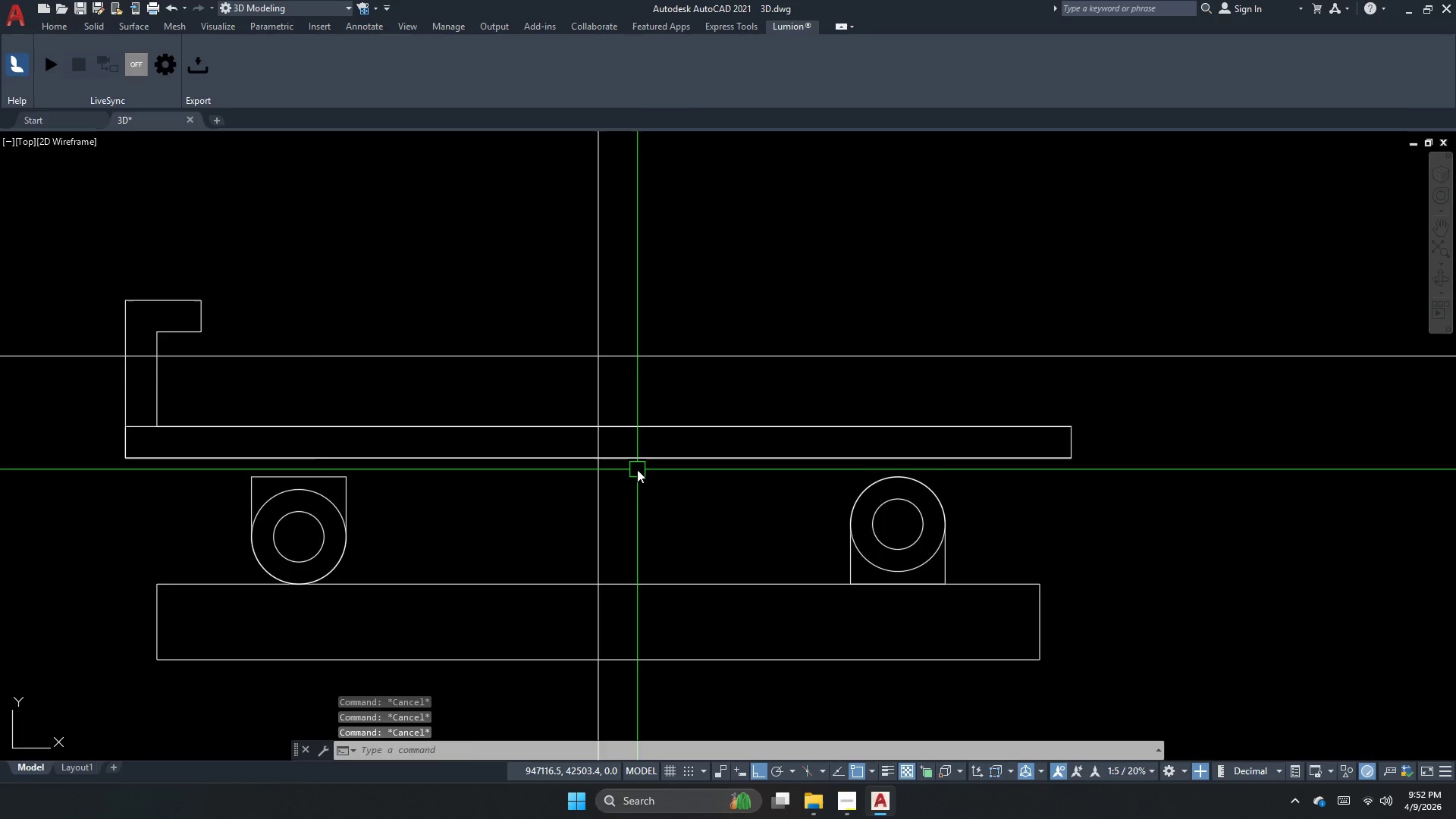 
left_click_drag(start_coordinate=[637, 469], to_coordinate=[635, 462])
 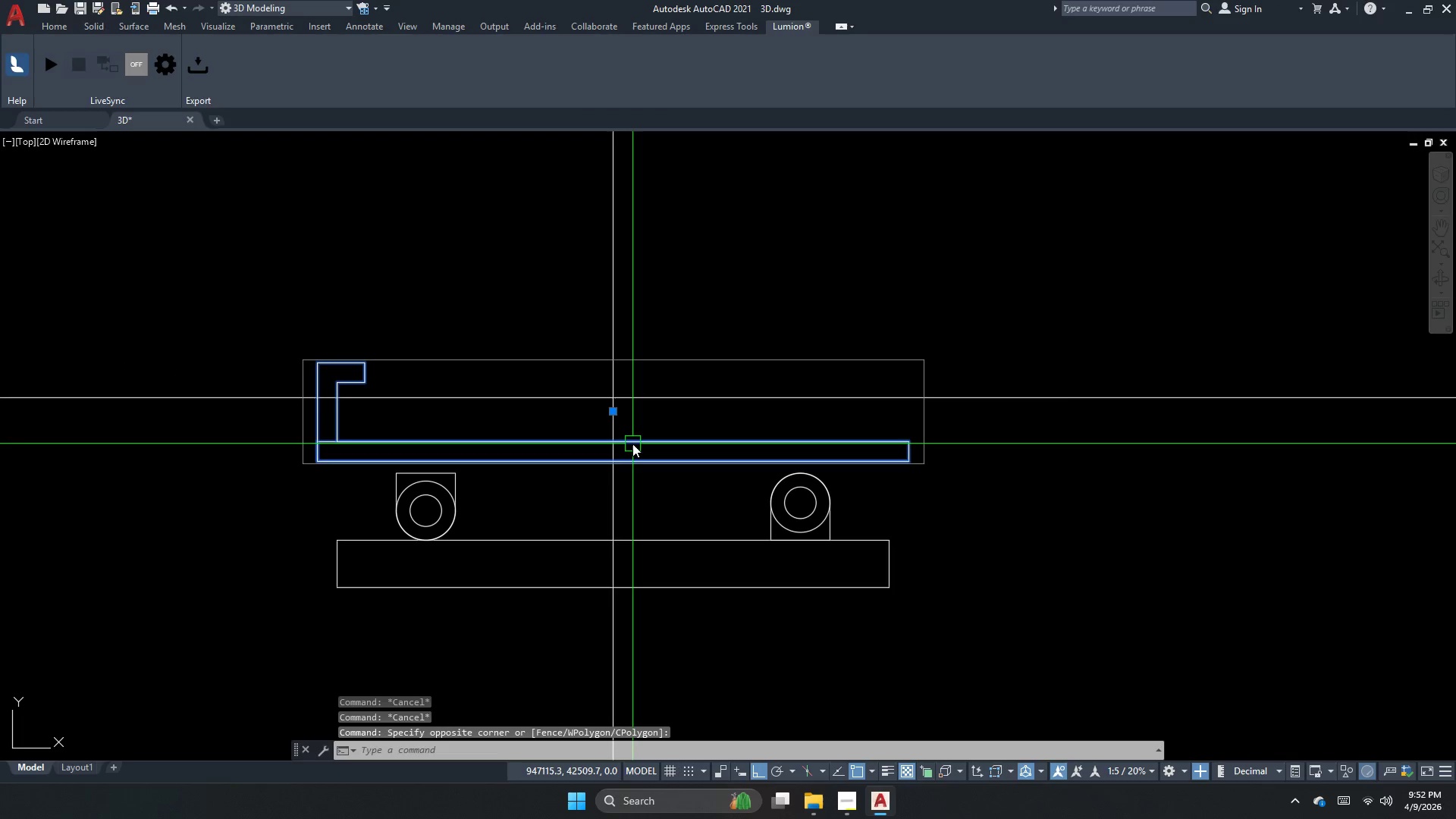 
left_click([632, 444])
 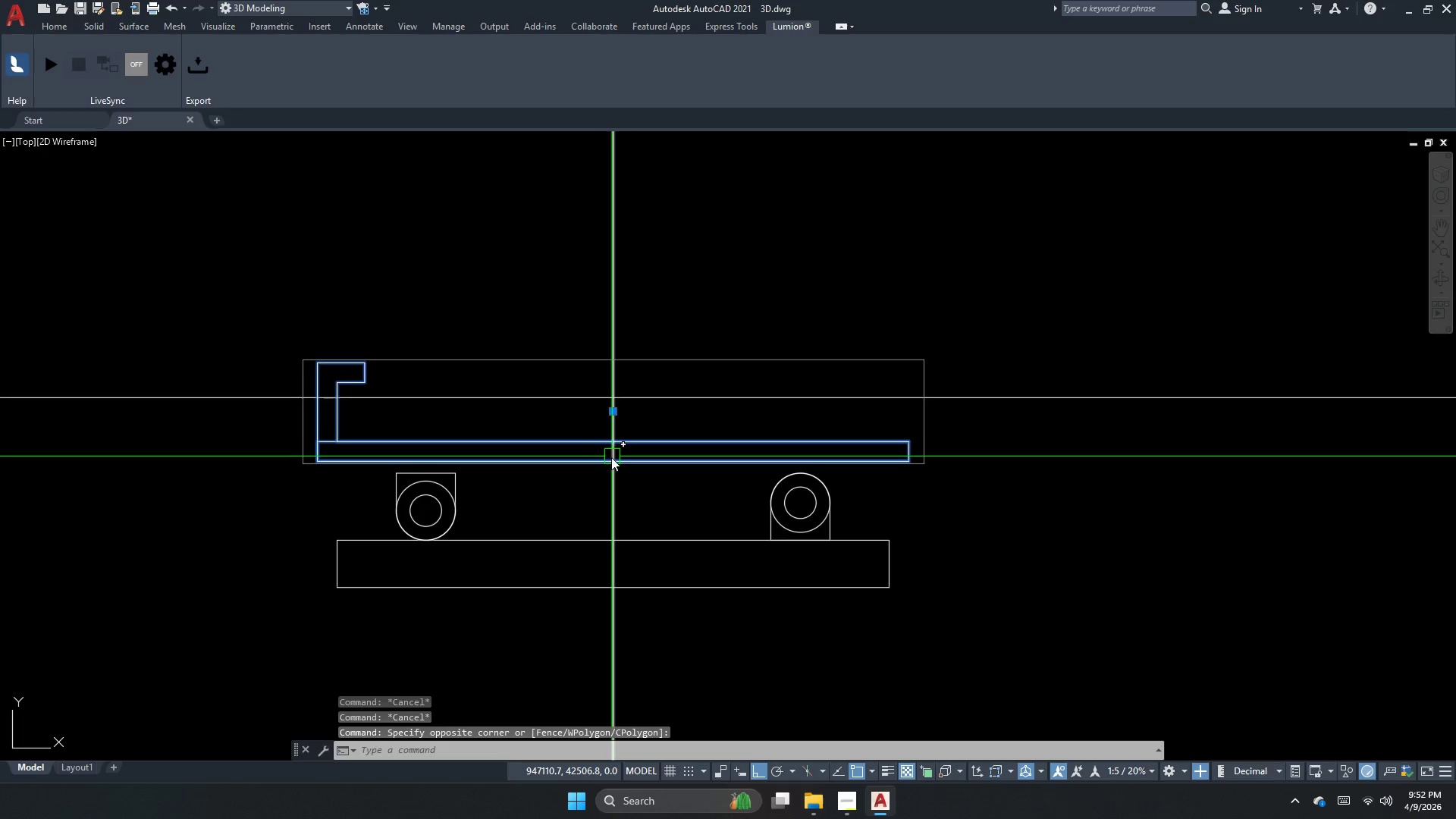 
scroll: coordinate [637, 468], scroll_direction: down, amount: 1.0
 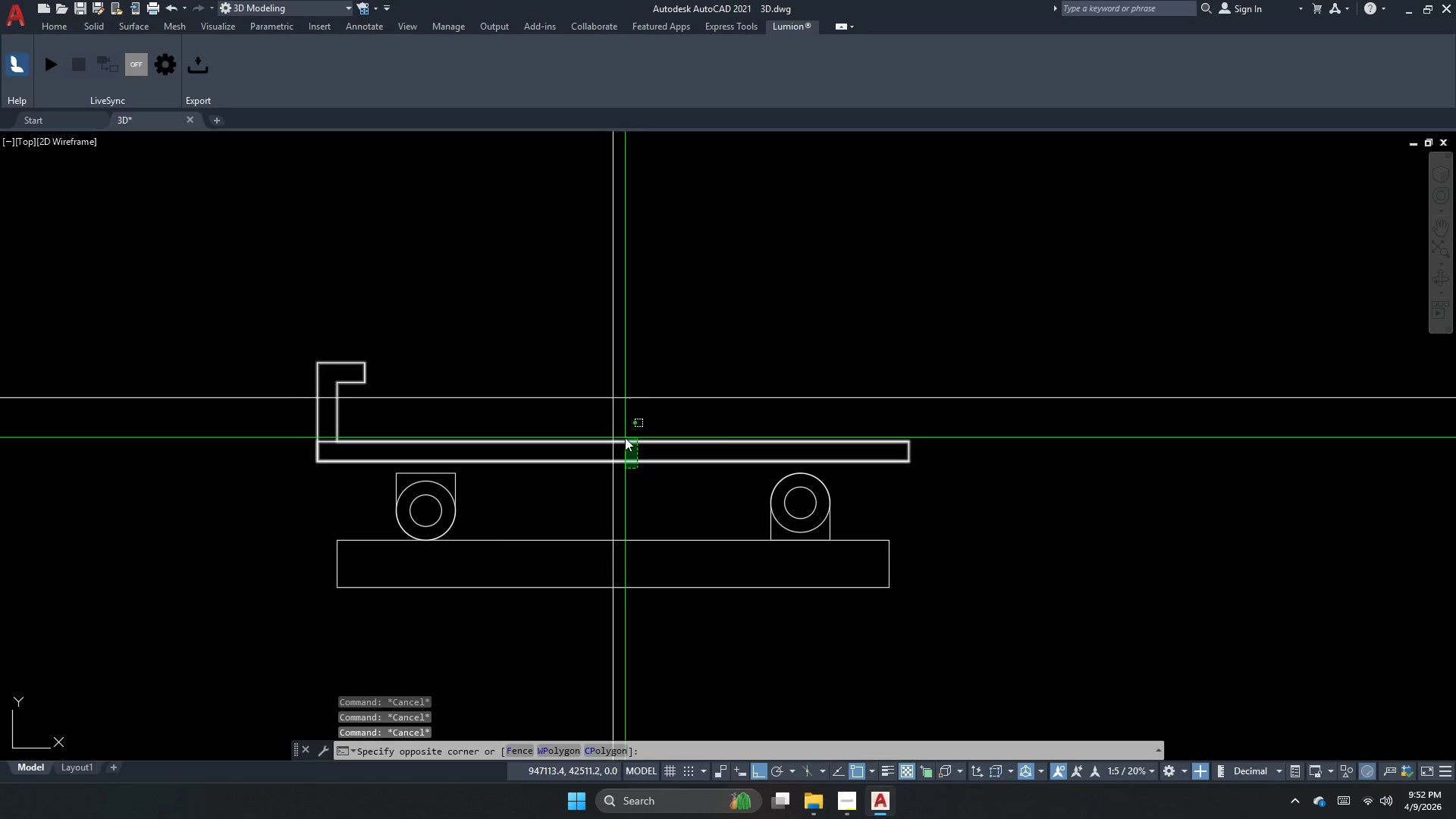 
key(M)
 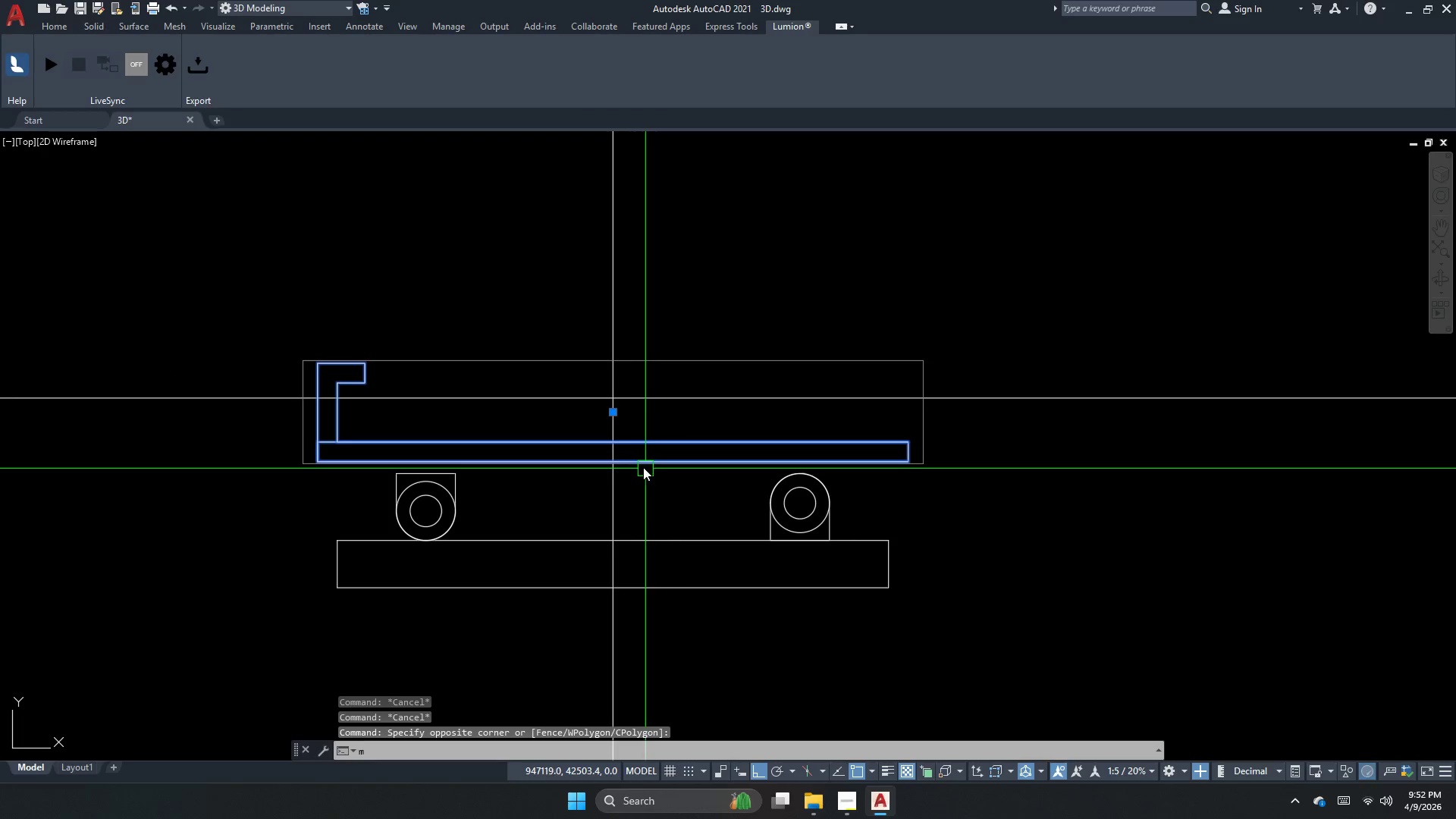 
key(Space)
 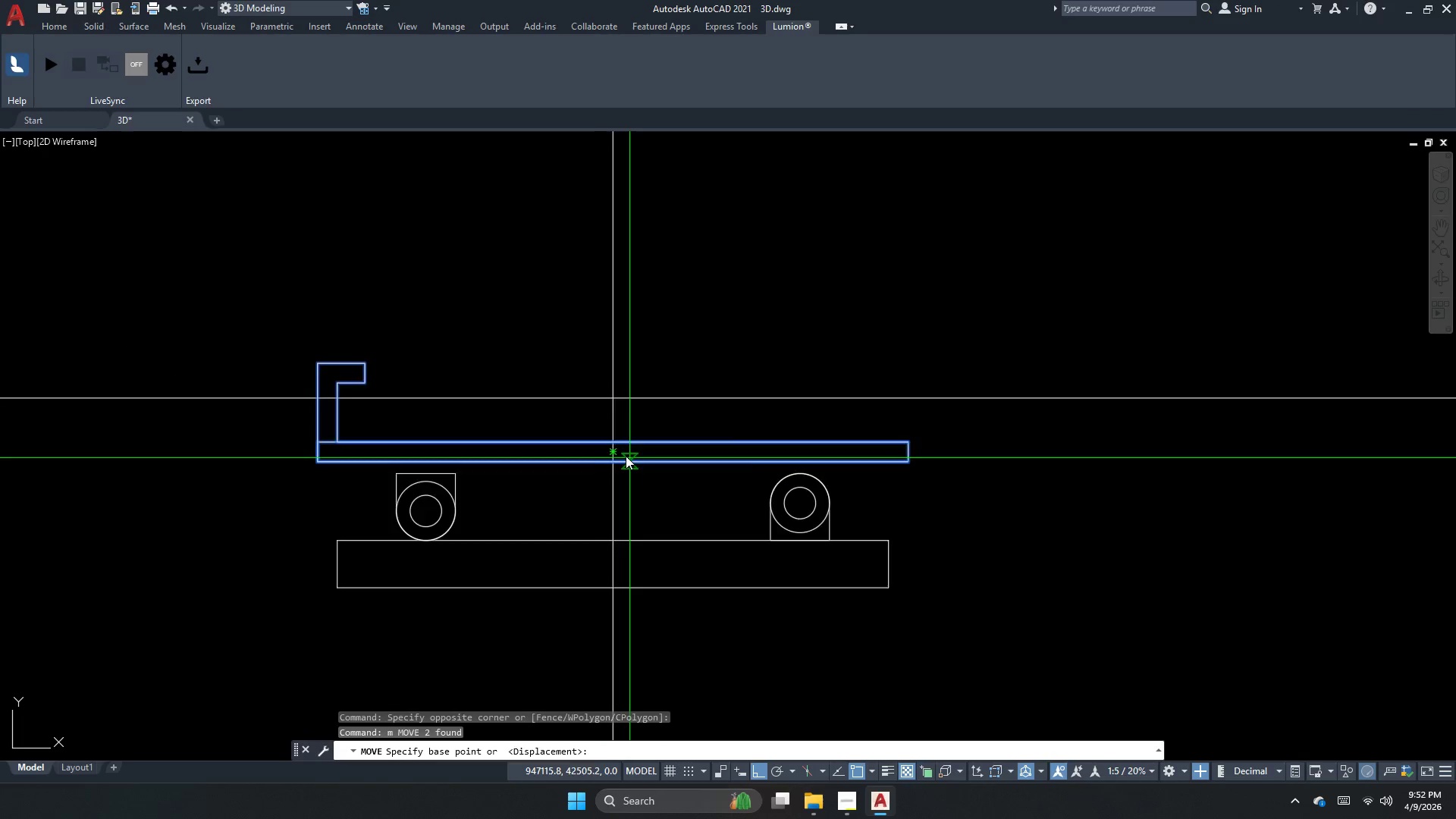 
scroll: coordinate [609, 460], scroll_direction: none, amount: 0.0
 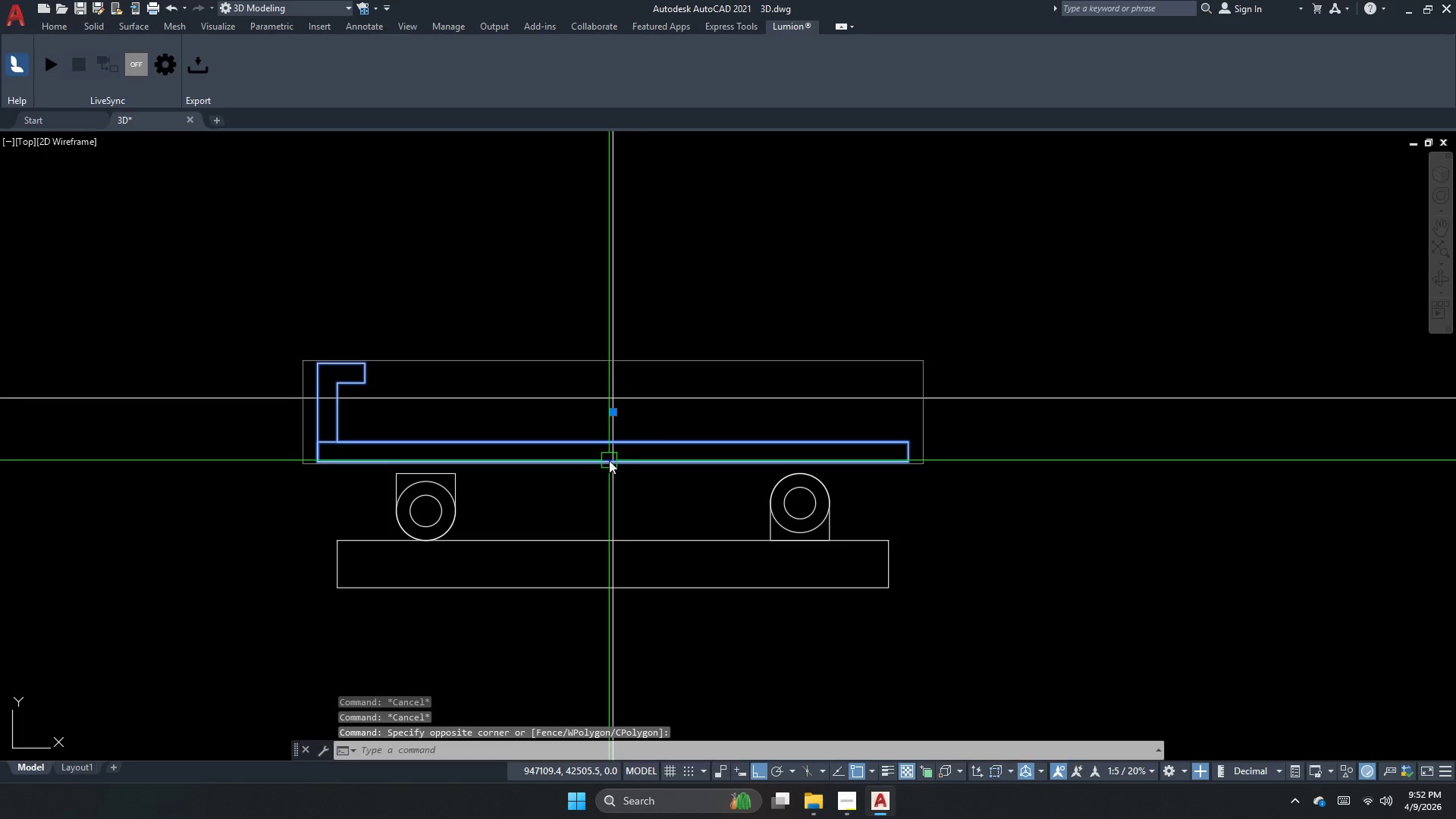 
scroll: coordinate [618, 451], scroll_direction: up, amount: 1.0
 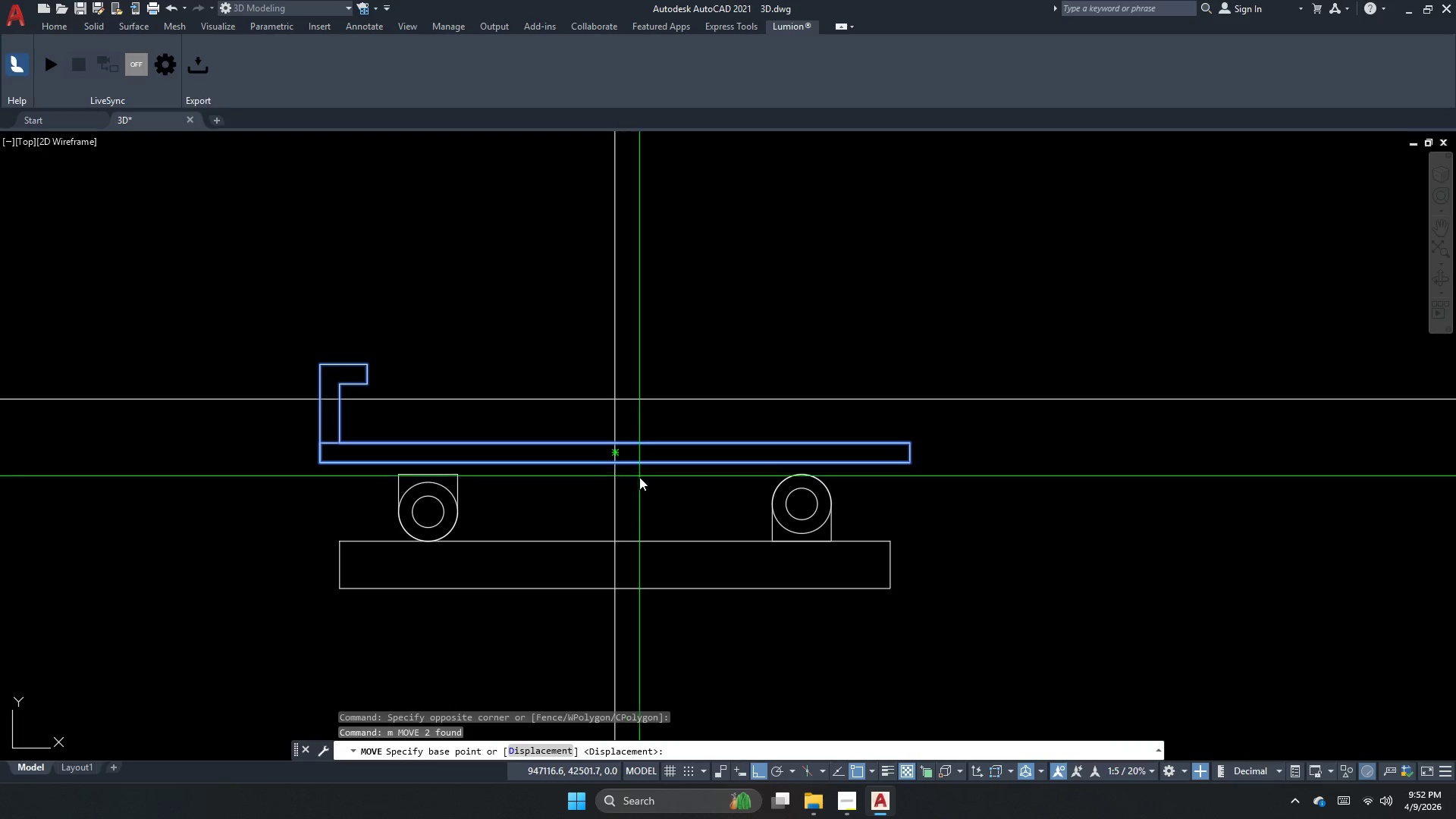 
key(Escape)
 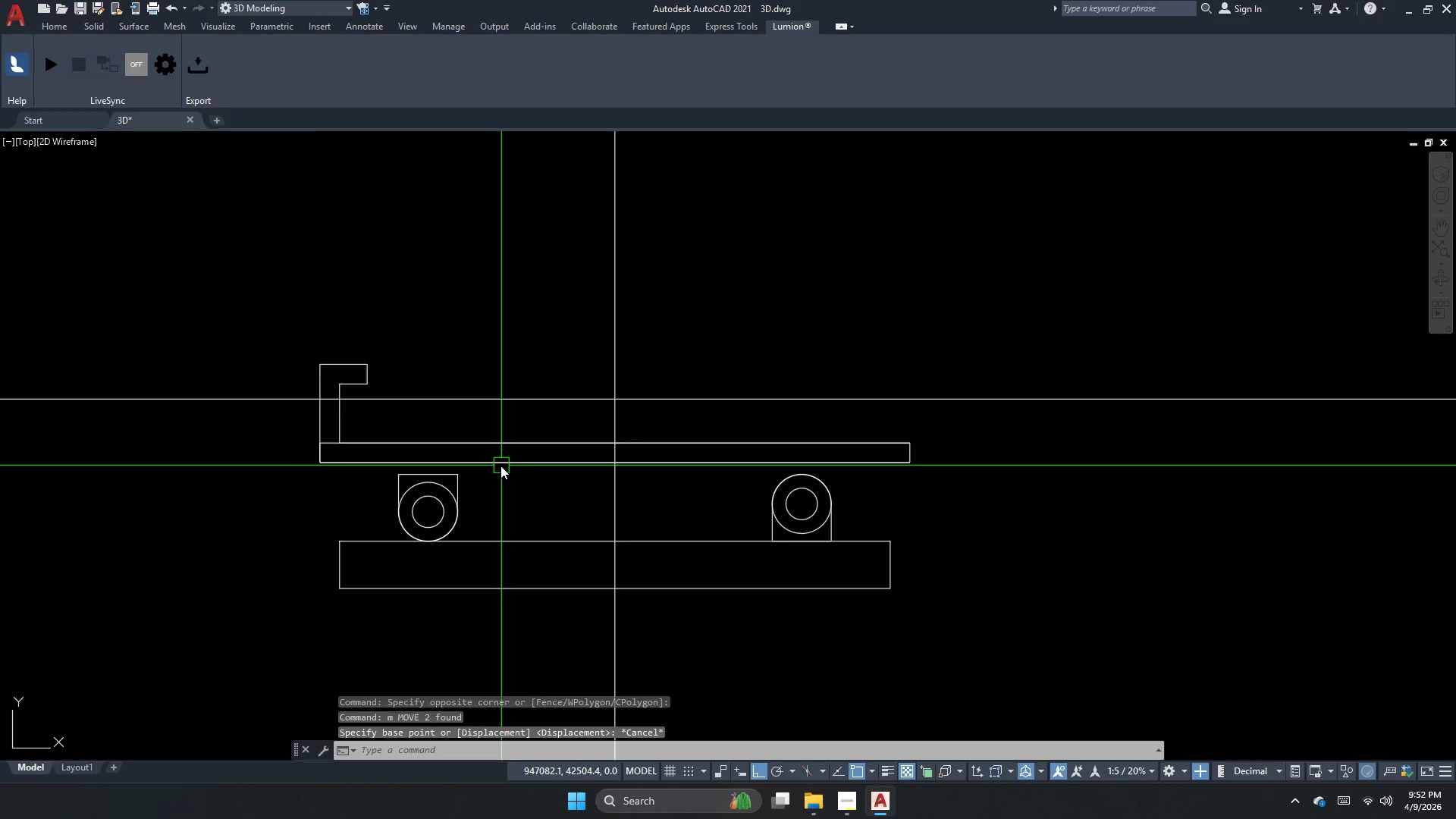 
left_click([500, 466])
 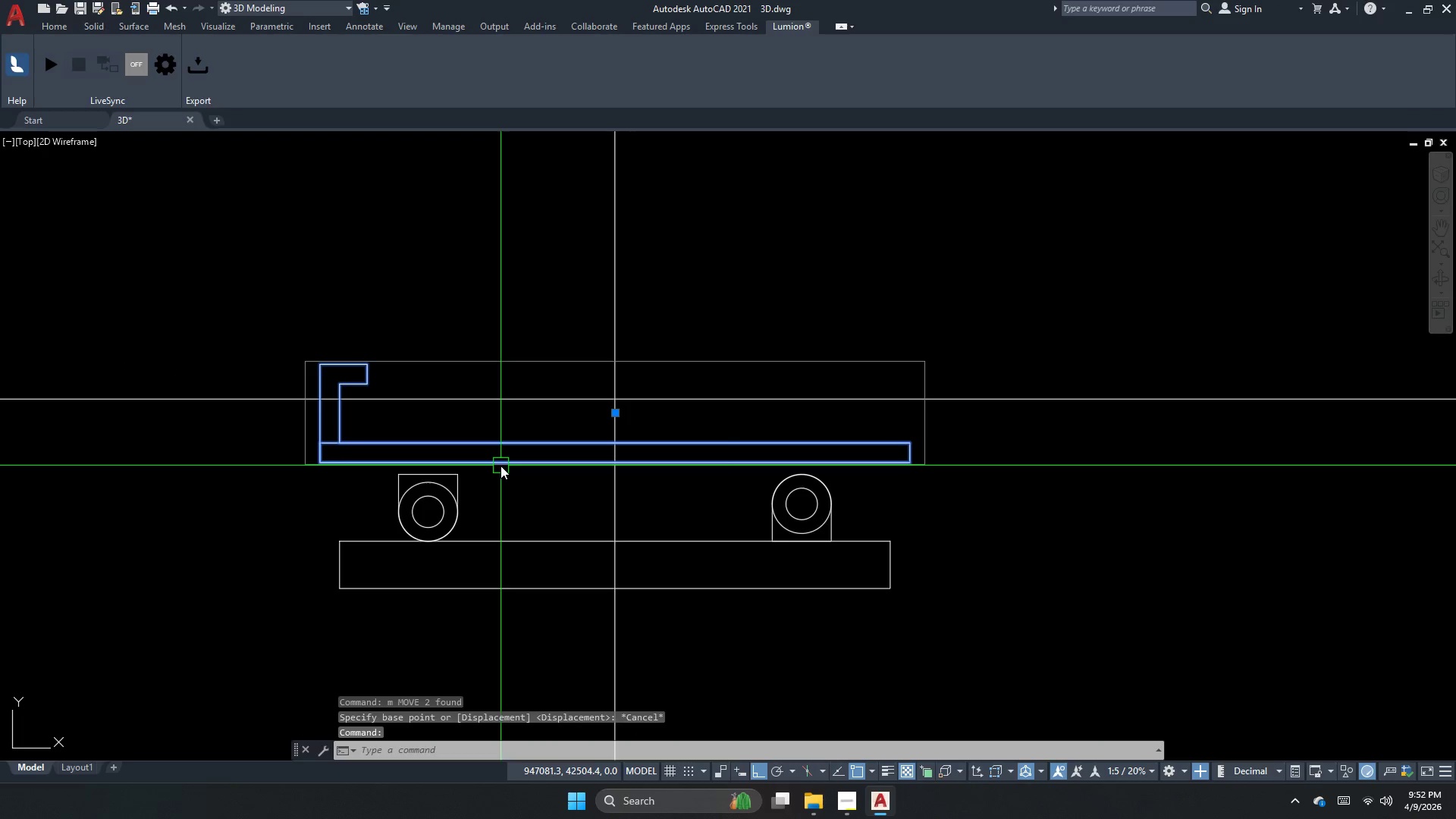 
key(M)
 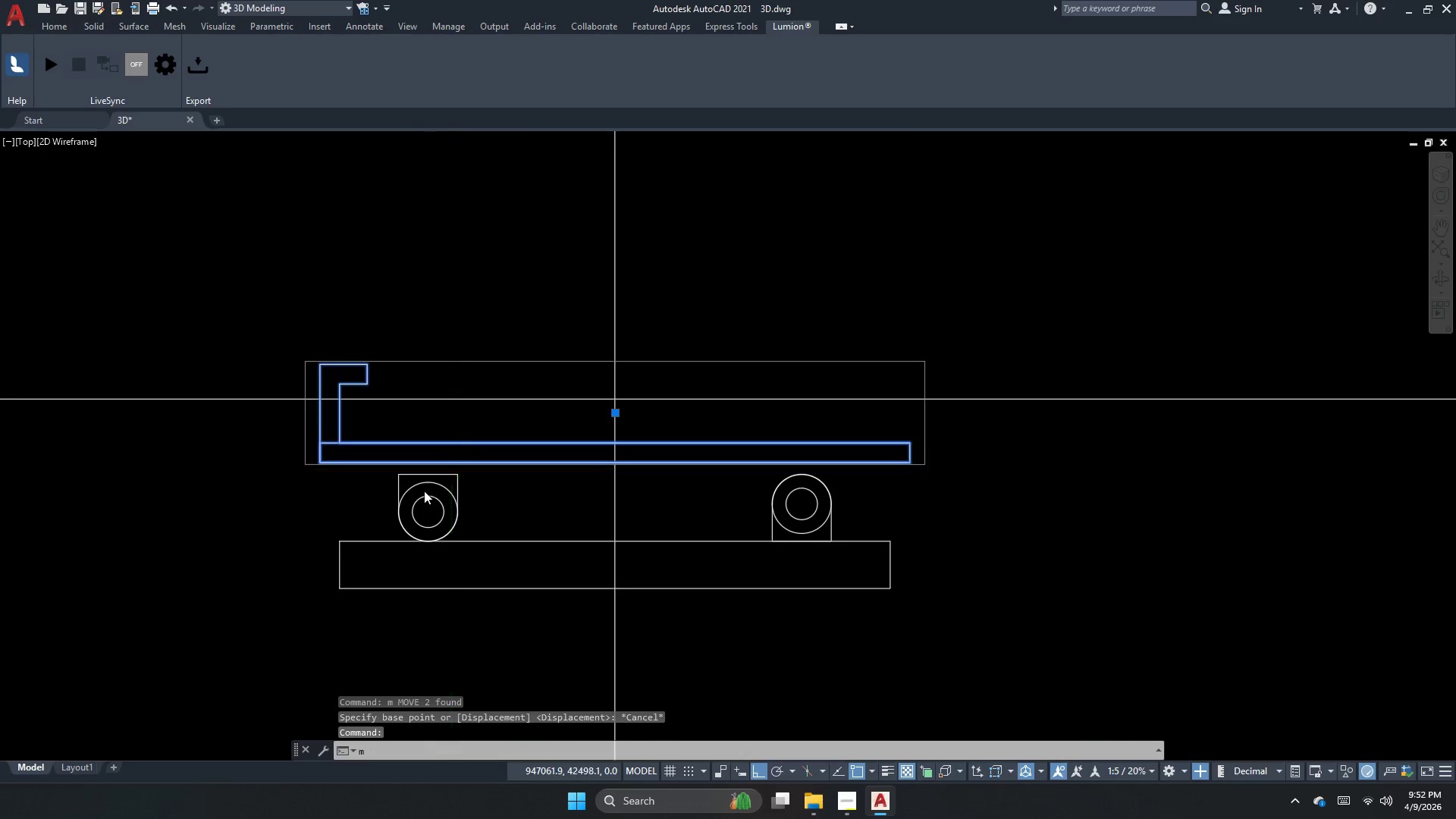 
key(Space)
 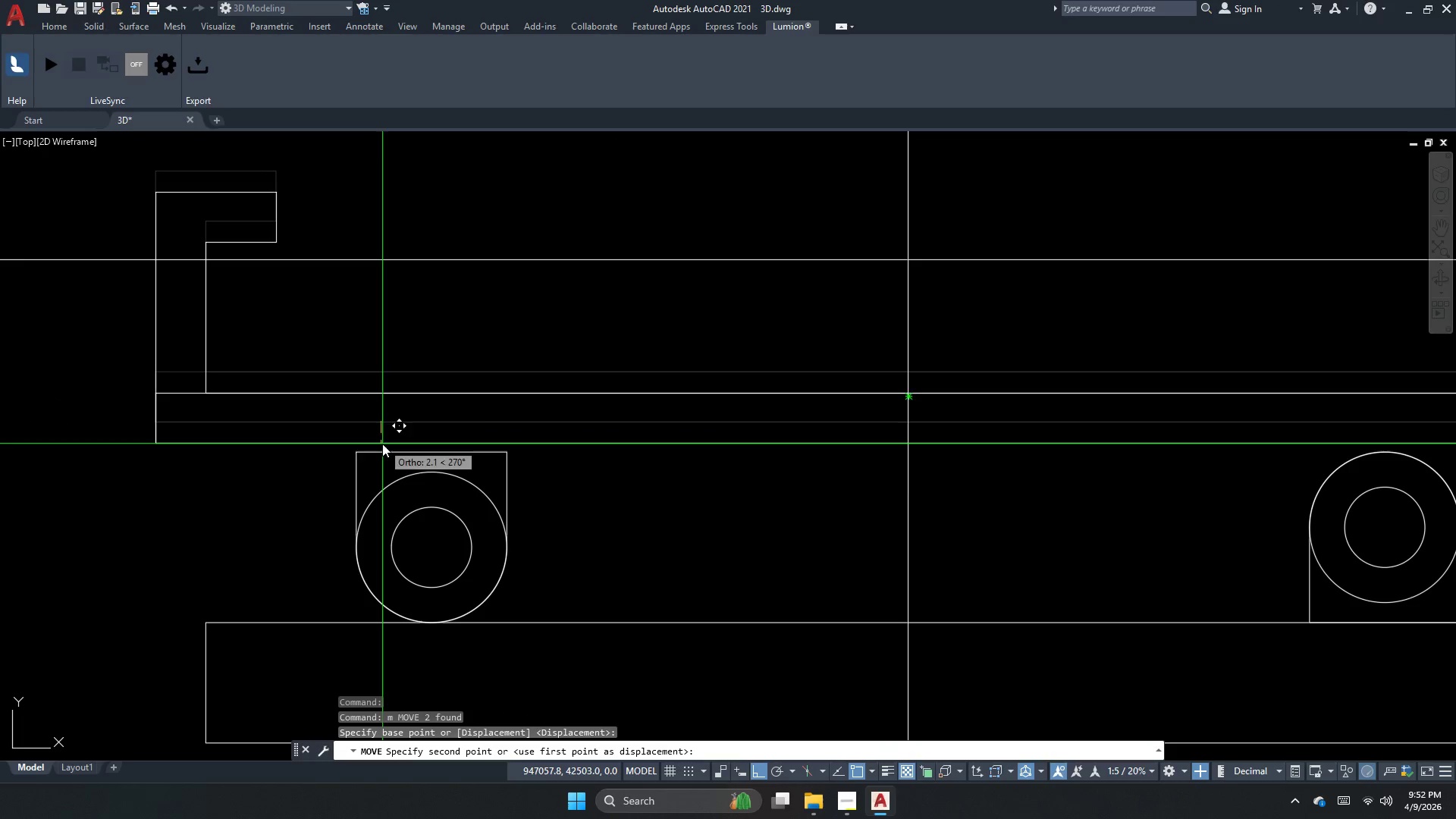 
scroll: coordinate [424, 491], scroll_direction: up, amount: 2.0
 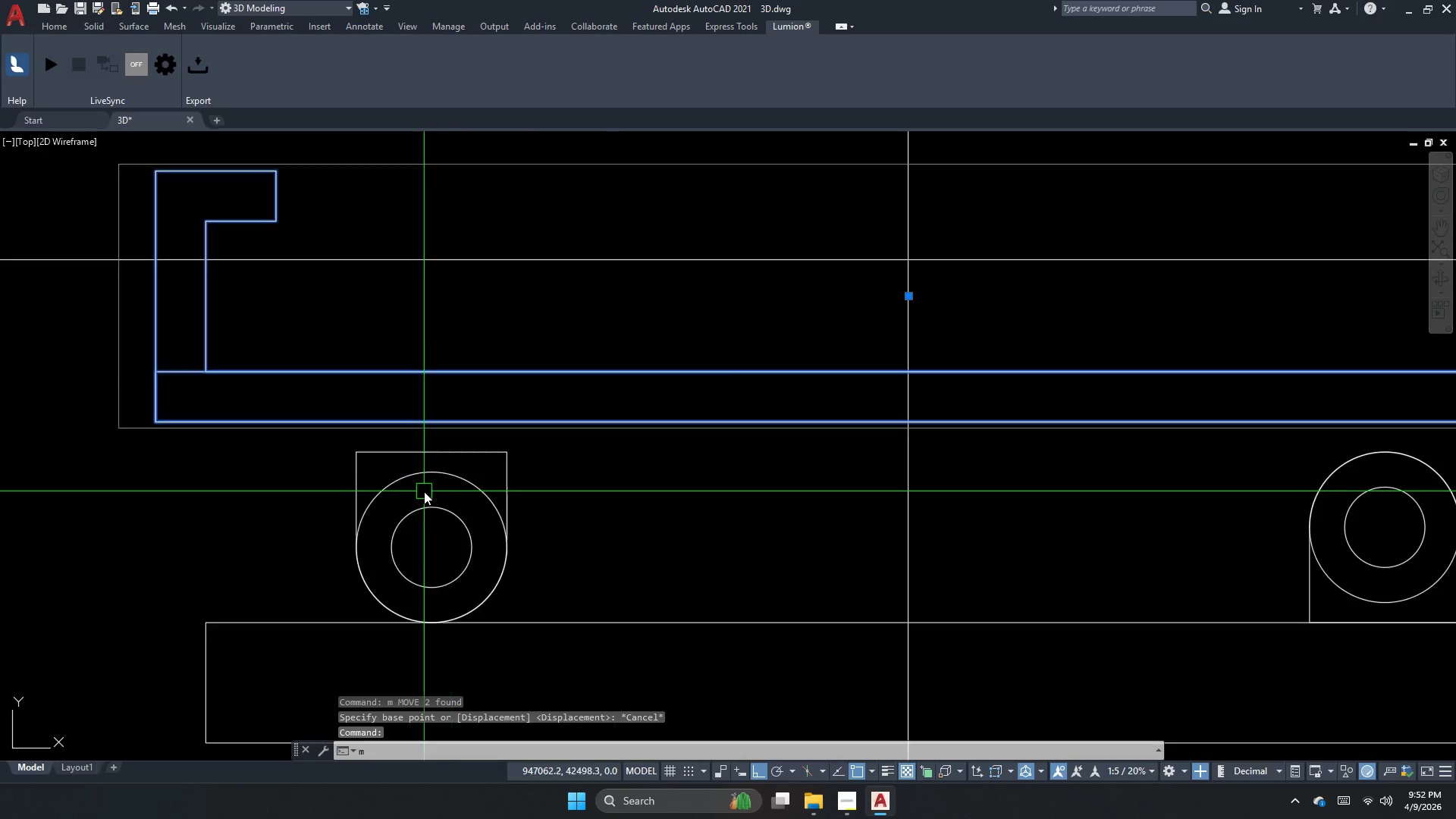 
left_click([382, 449])
 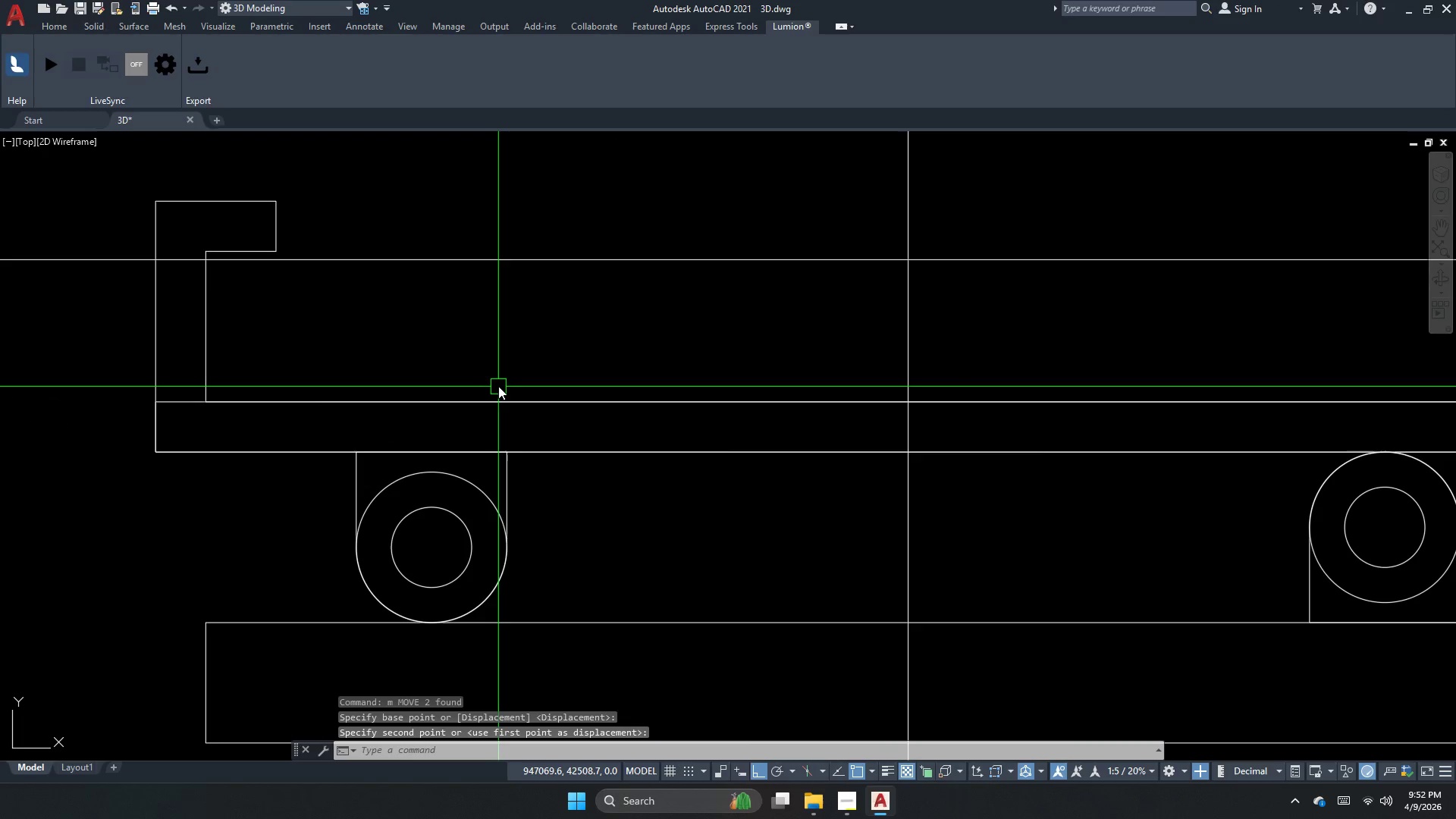 
scroll: coordinate [493, 394], scroll_direction: down, amount: 2.0
 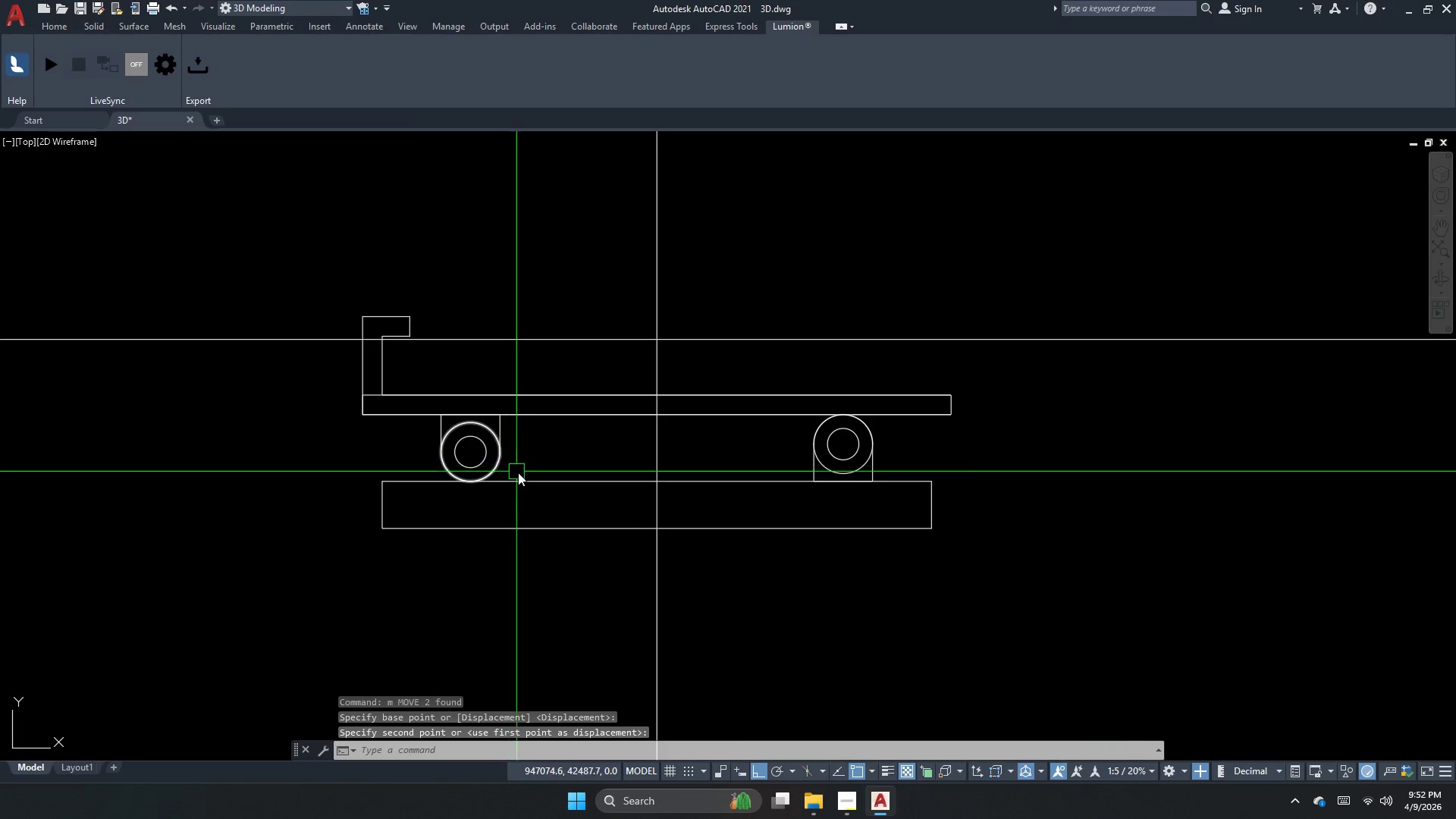 
mouse_move([610, 470])
 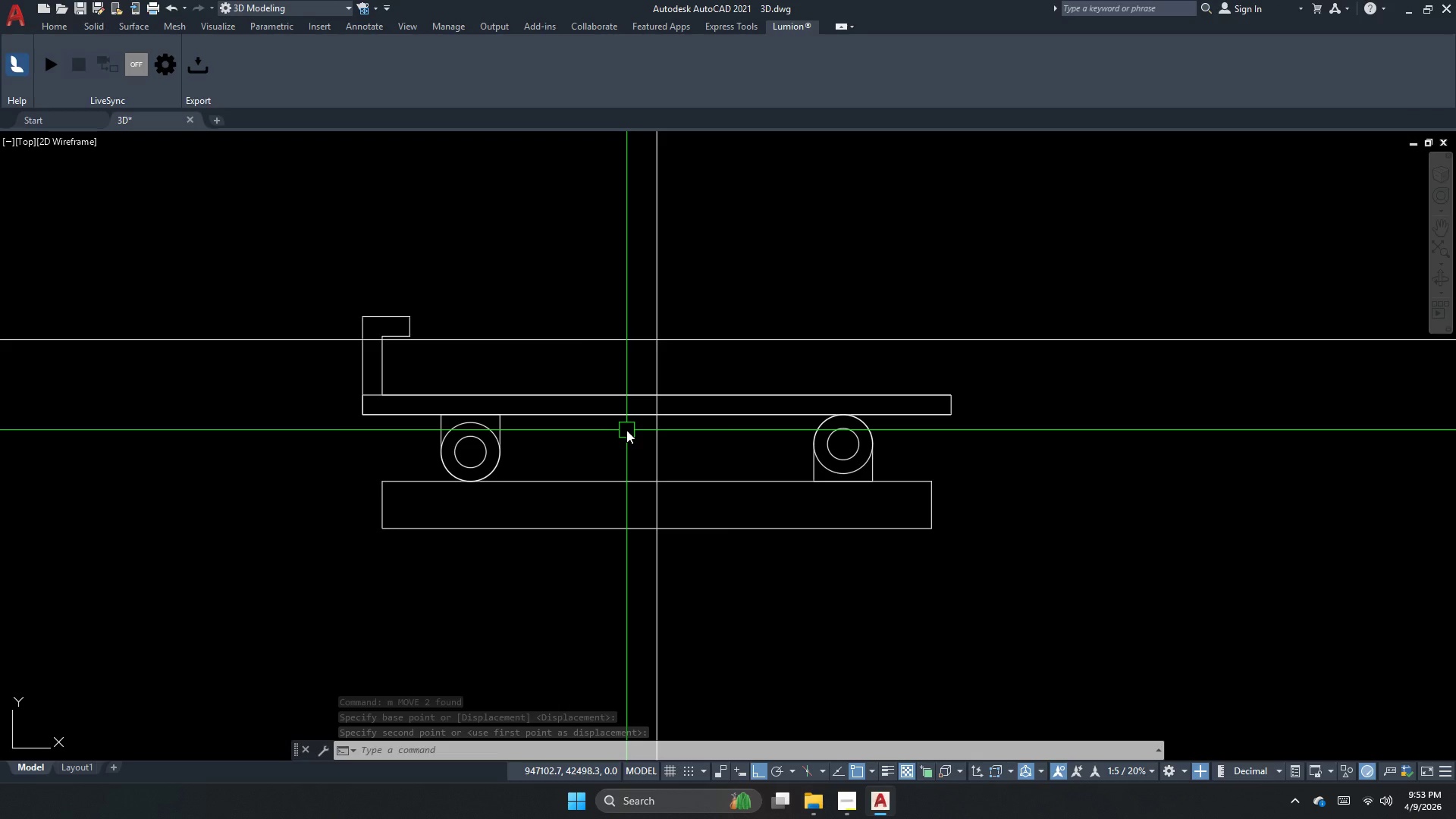 
key(Escape)
 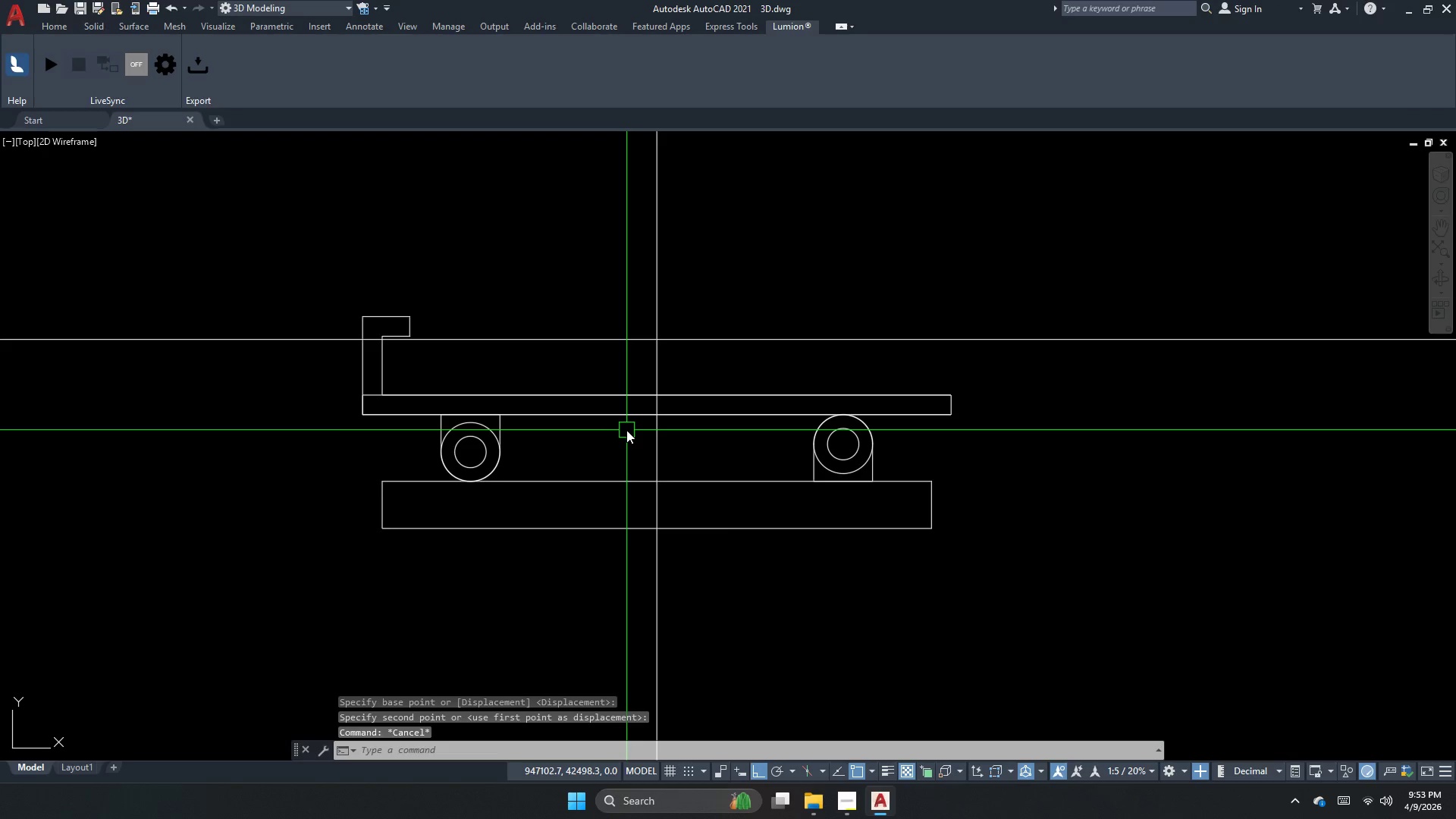 
key(Escape)
 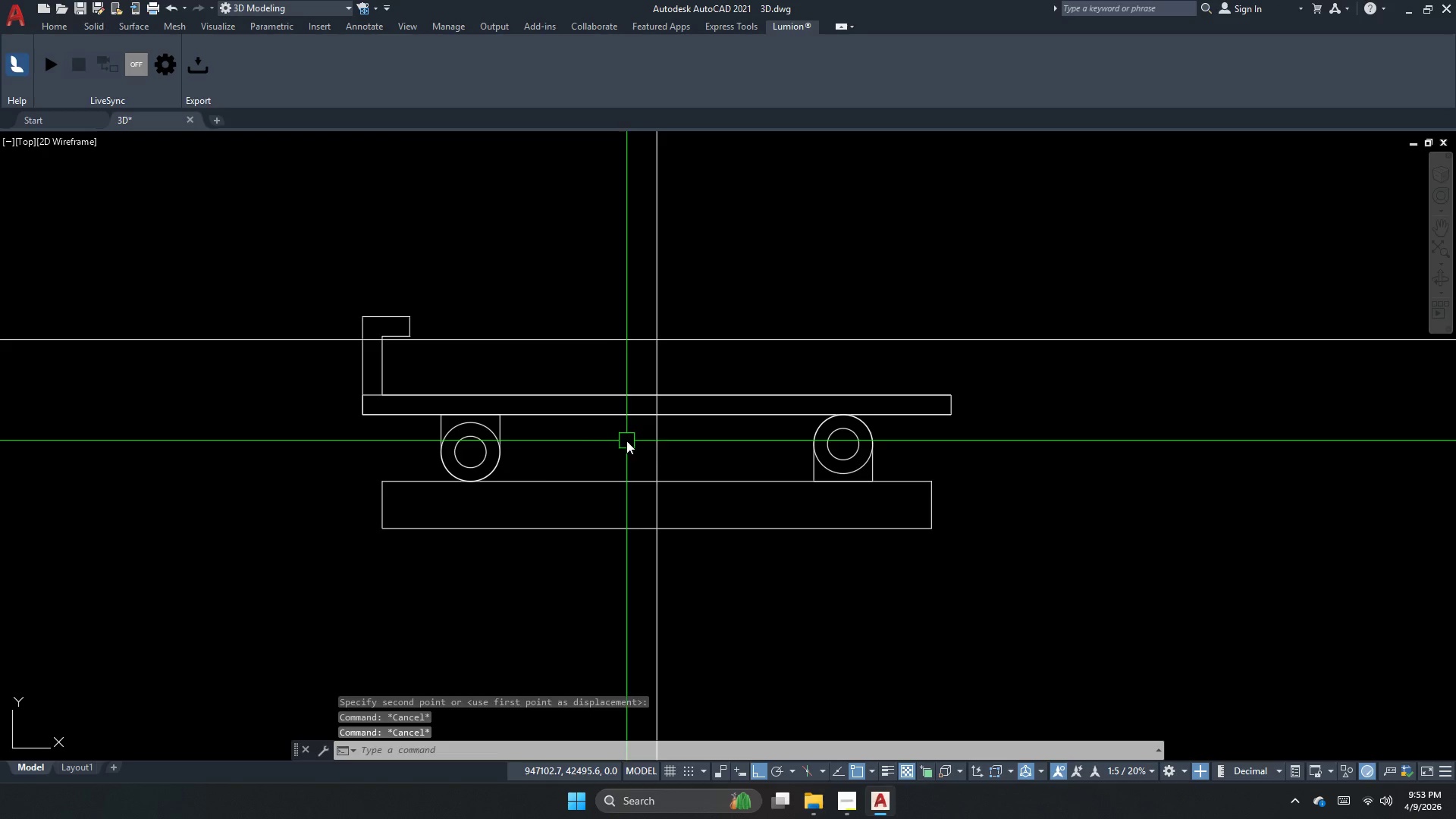 
key(Escape)
 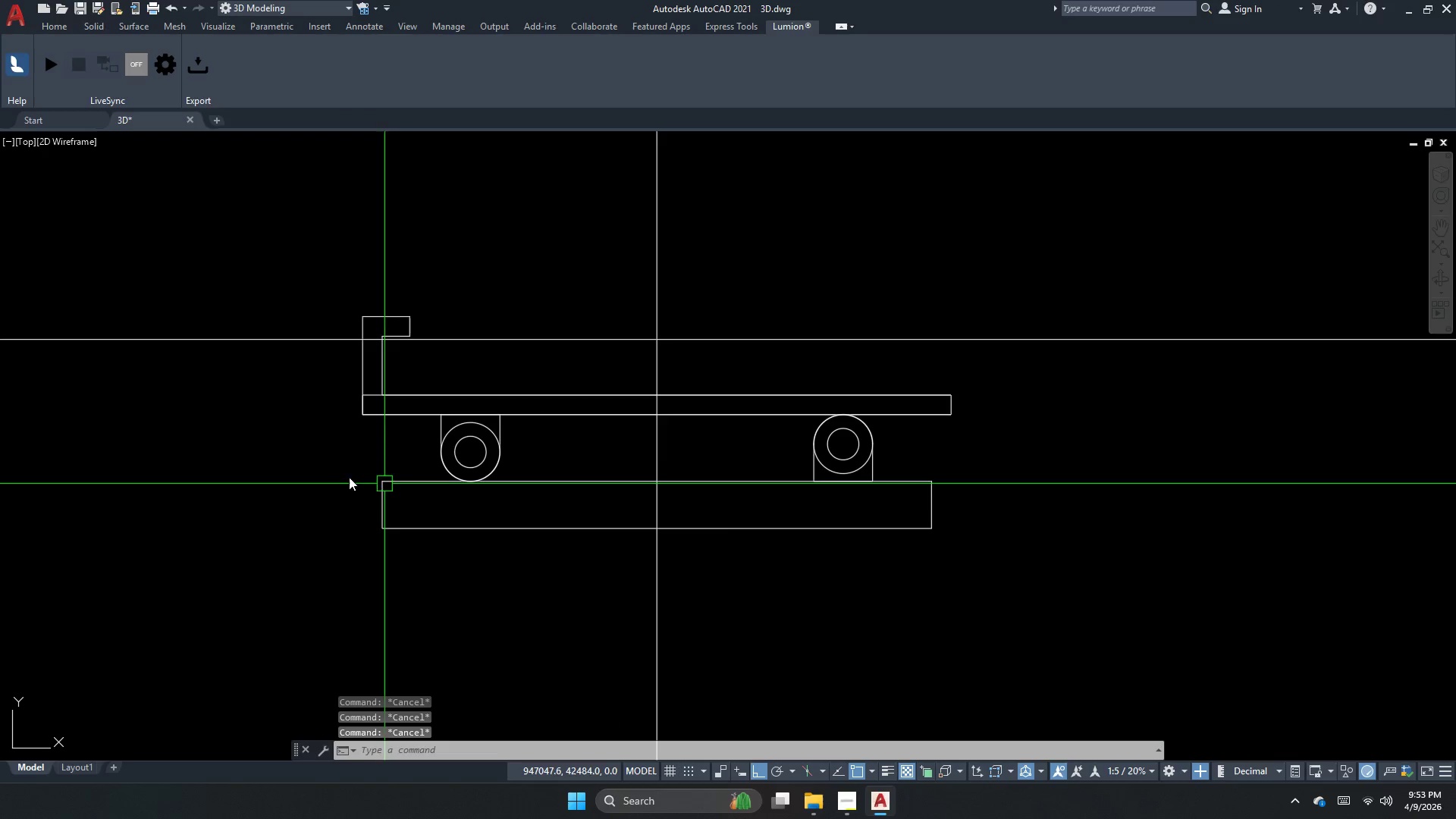 
key(Escape)
key(Escape)
key(Escape)
key(Escape)
type(xl )
 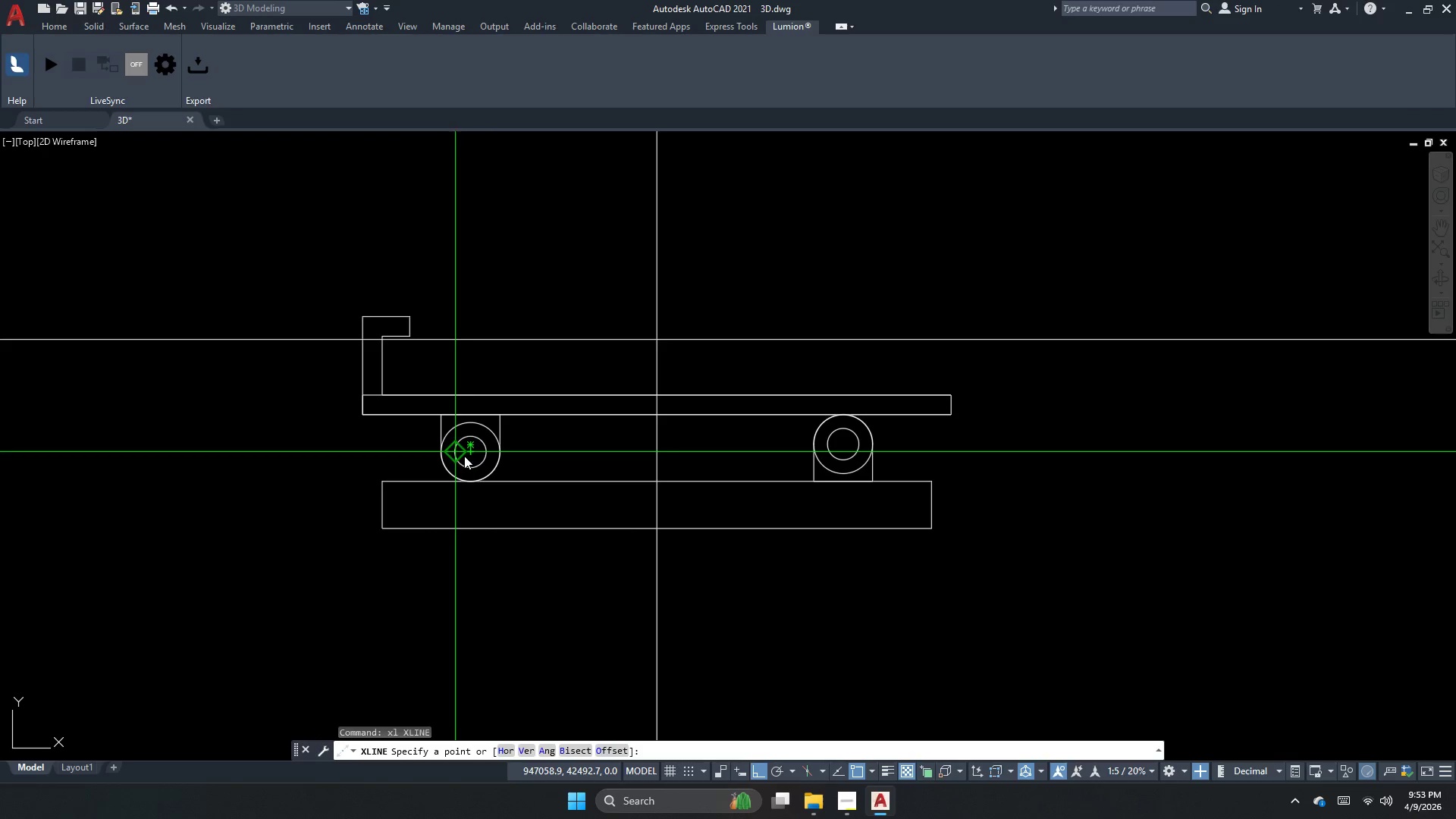 
left_click([477, 456])
 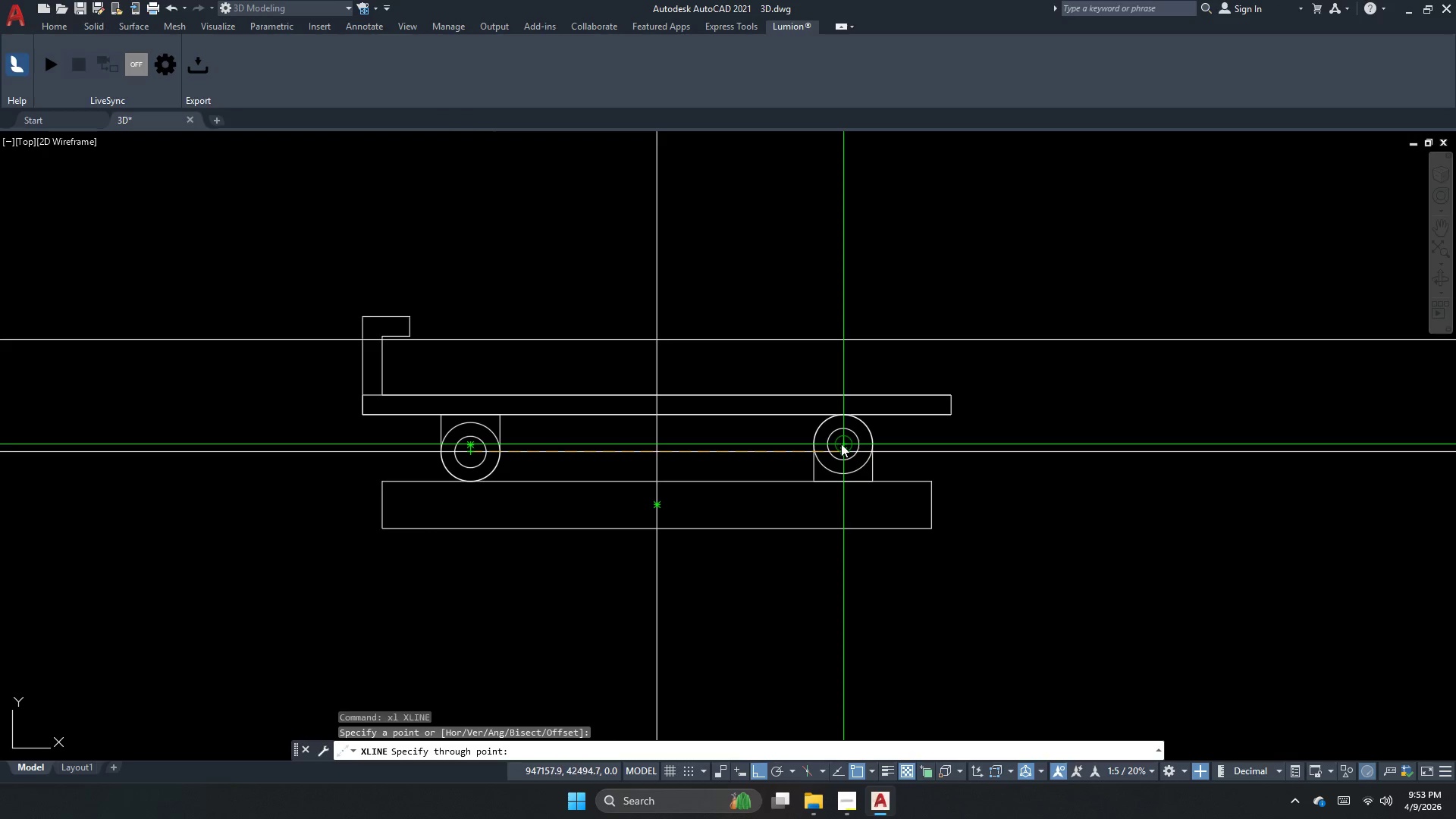 
left_click([843, 444])
 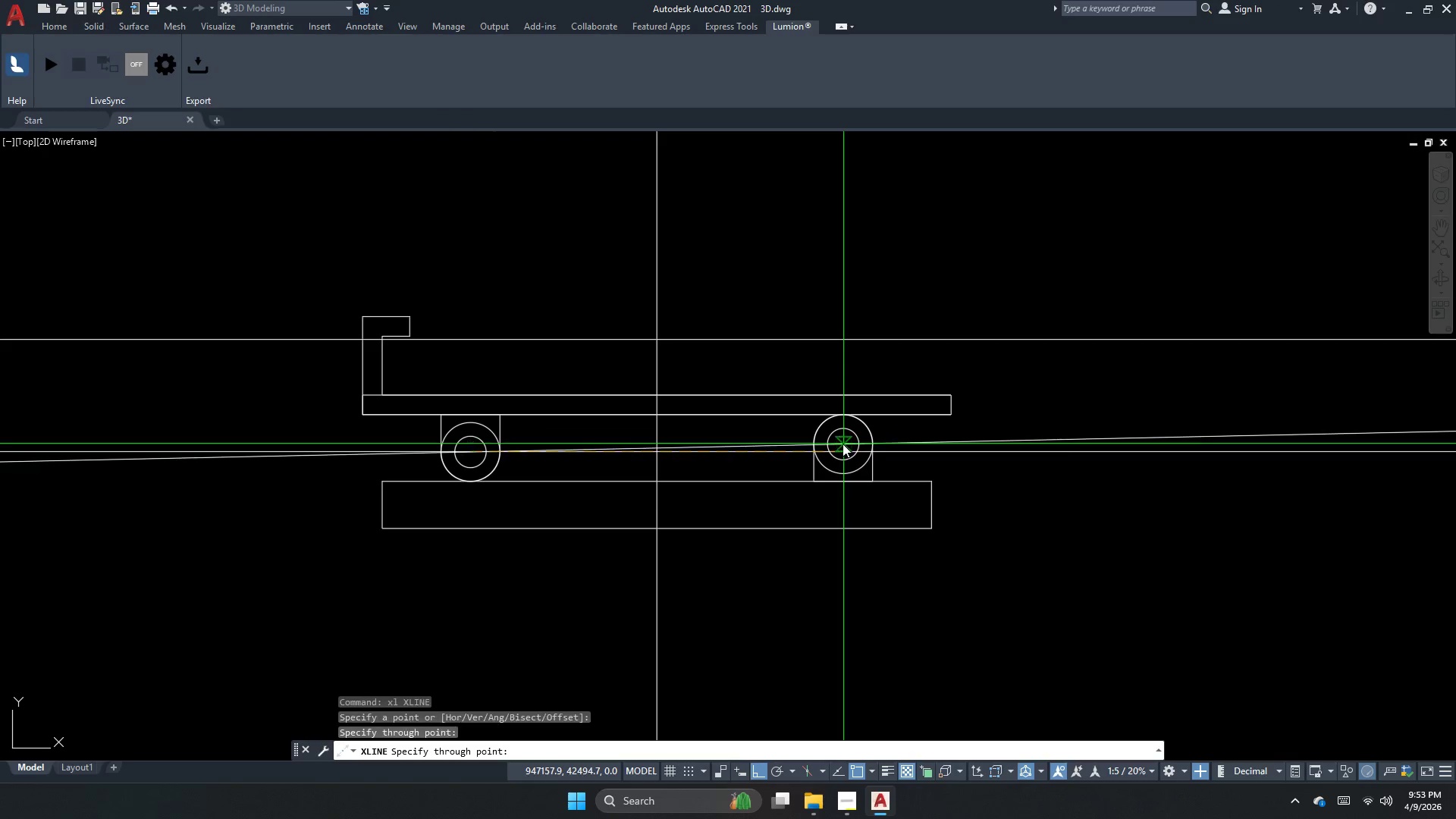 
key(Escape)
 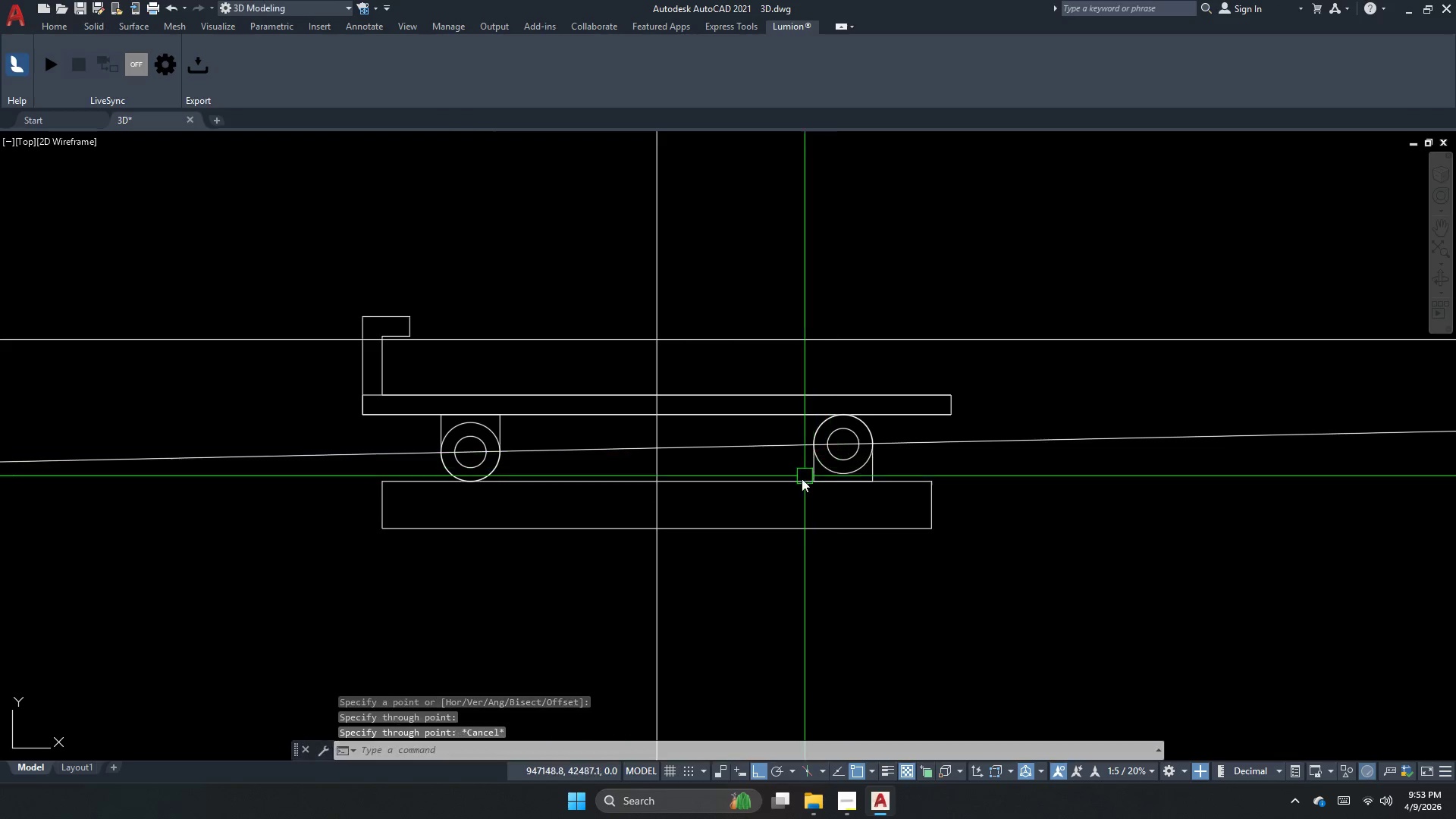 
key(Escape)
 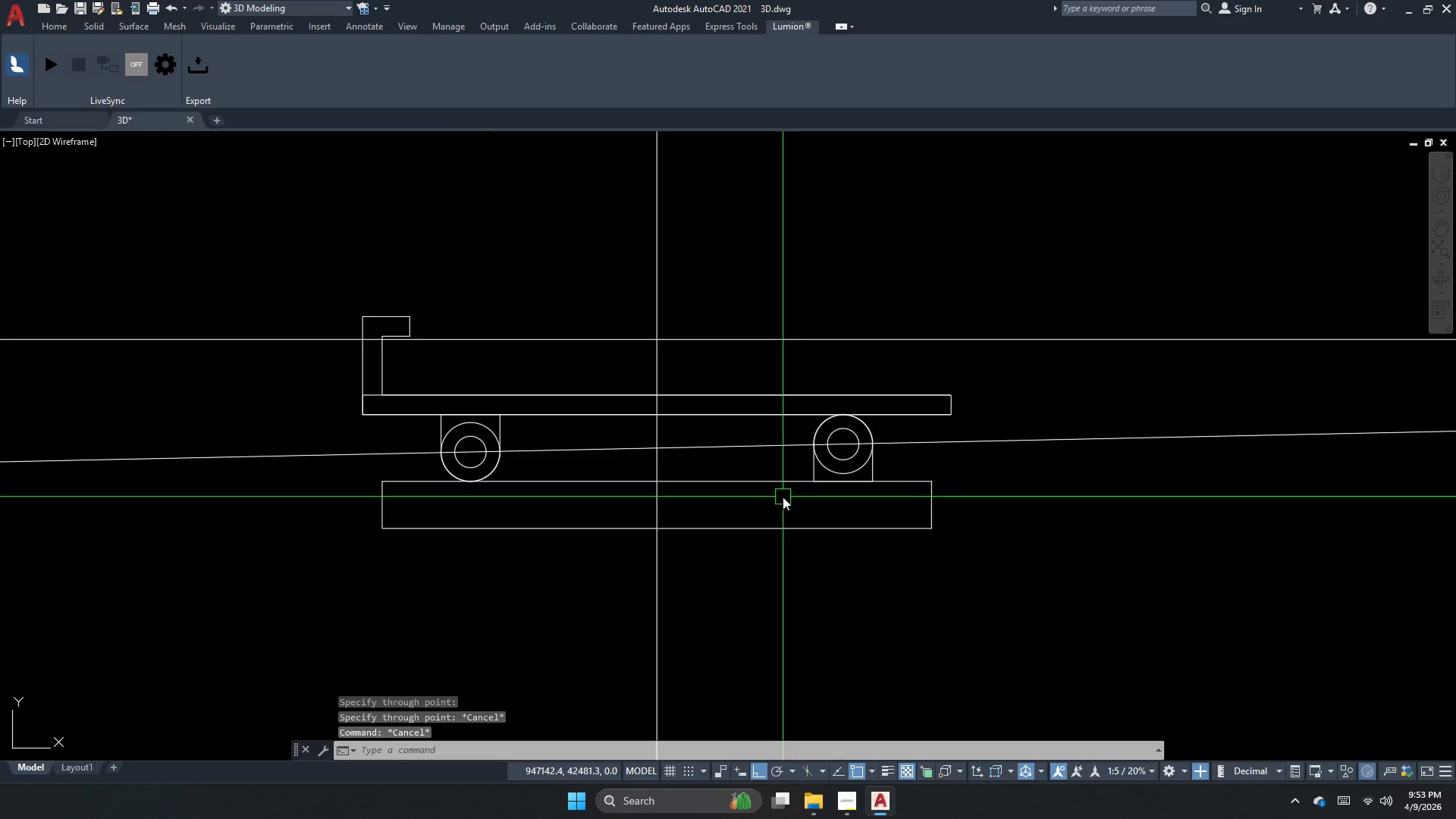 
key(Escape)
 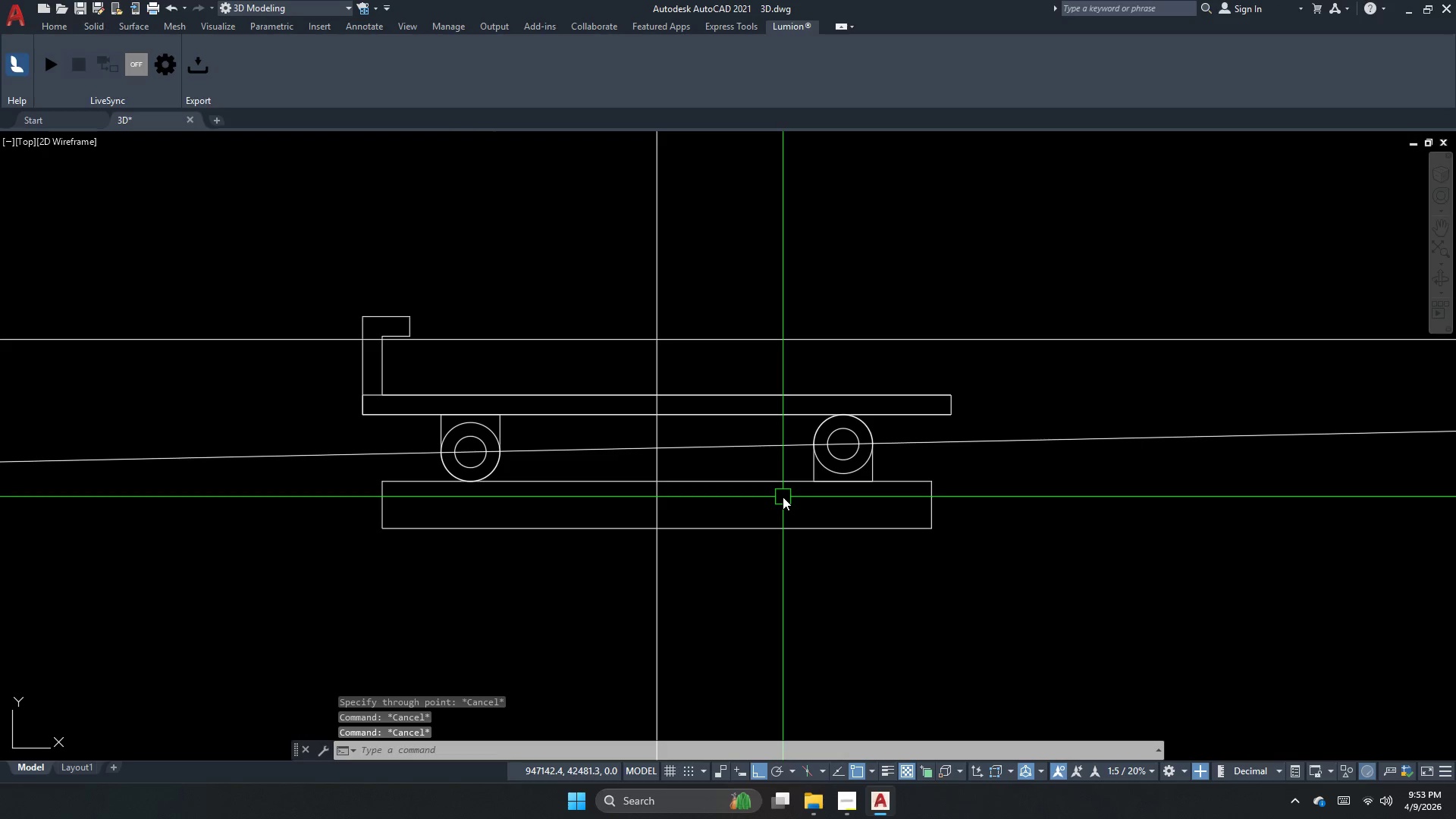 
key(Escape)
 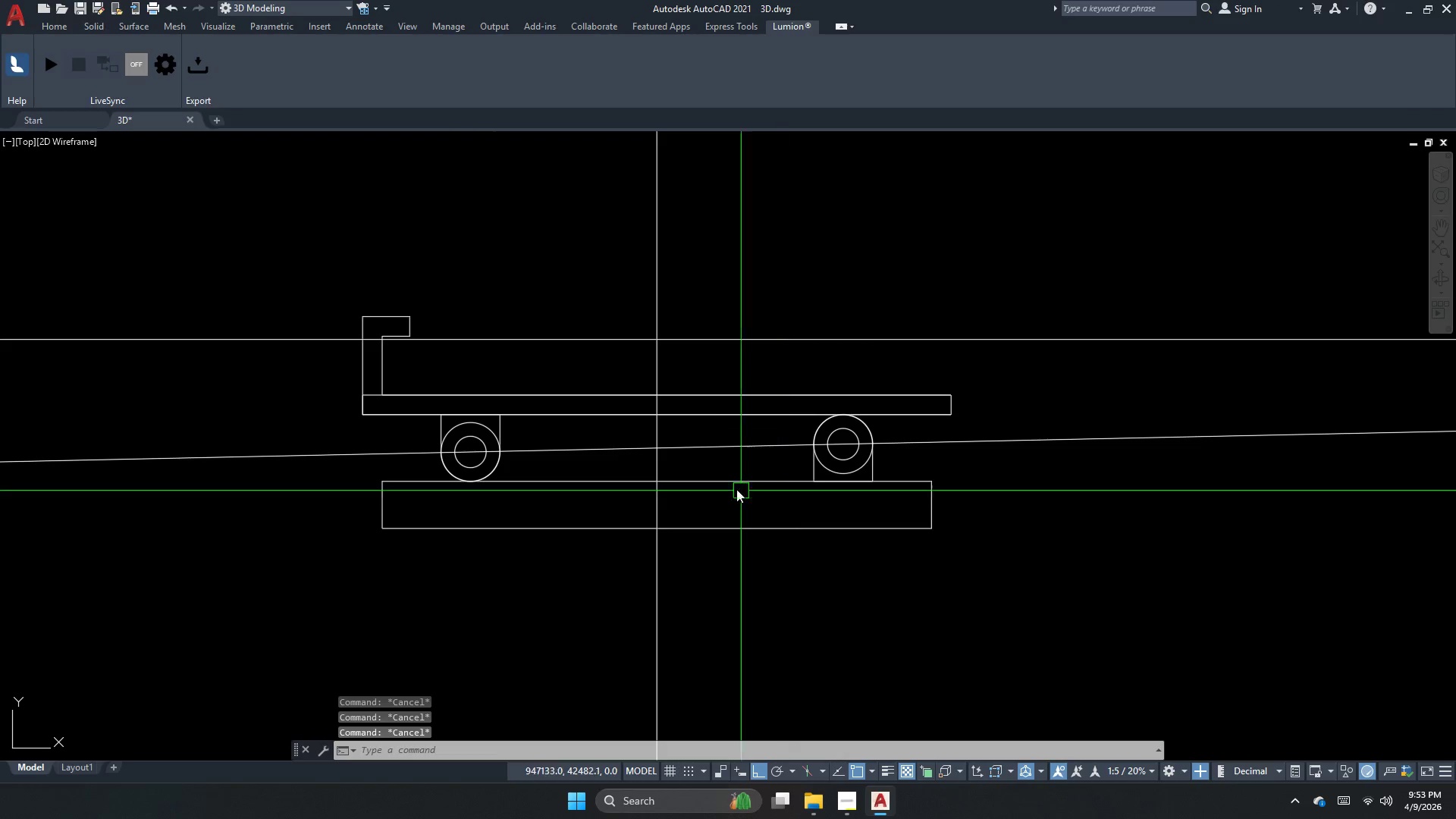 
key(O)
 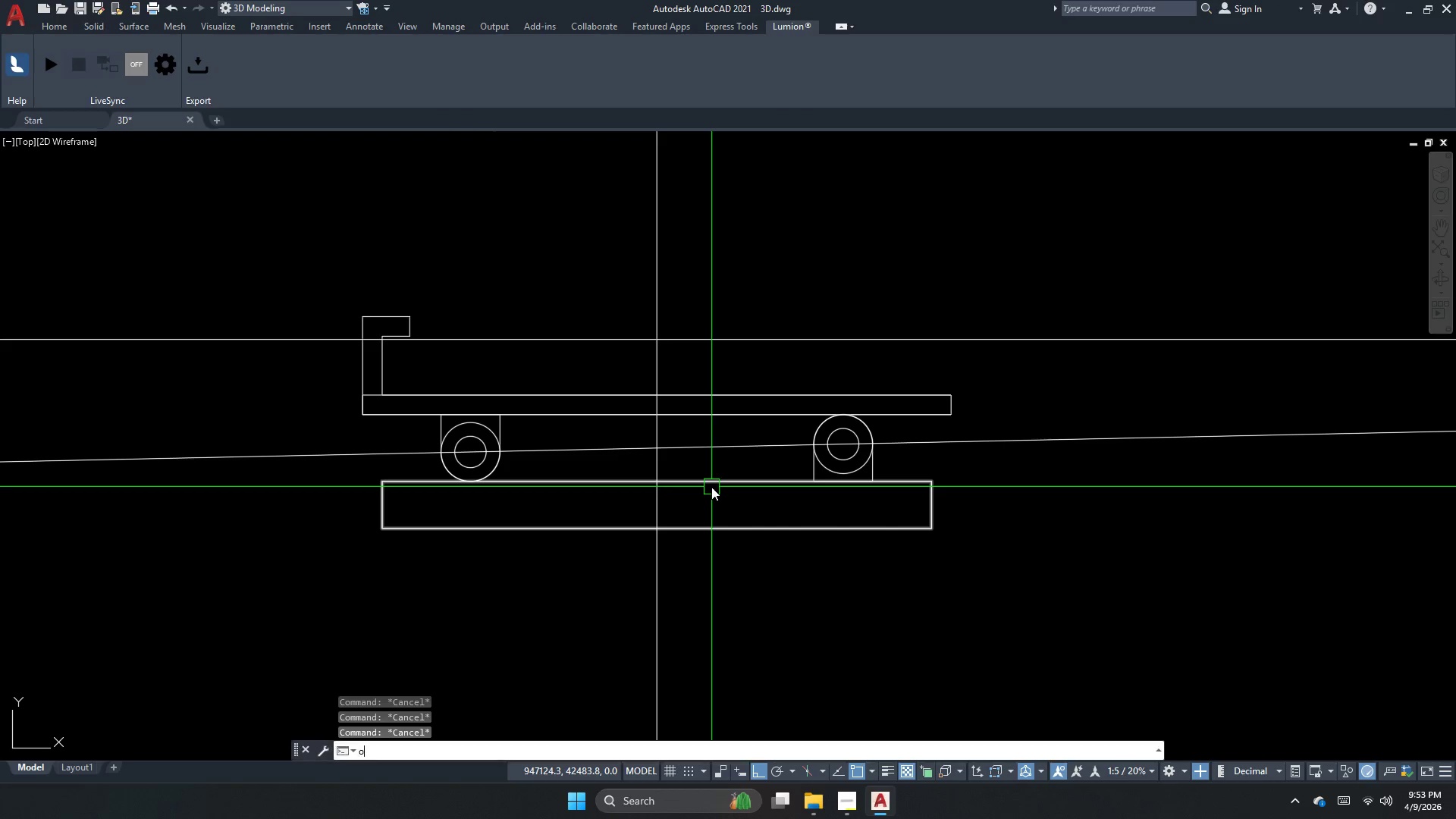 
key(Space)
 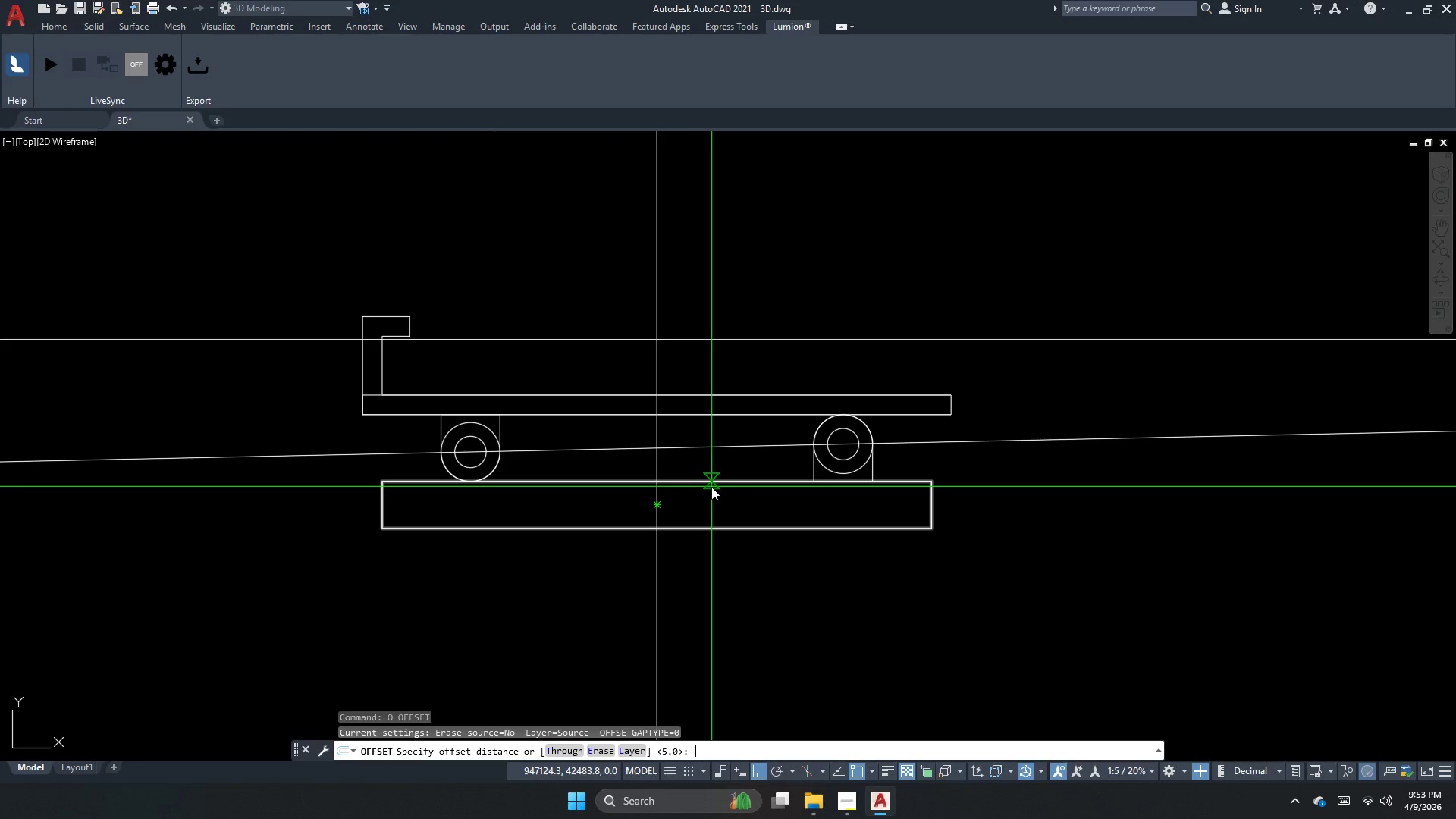 
key(Numpad5)
 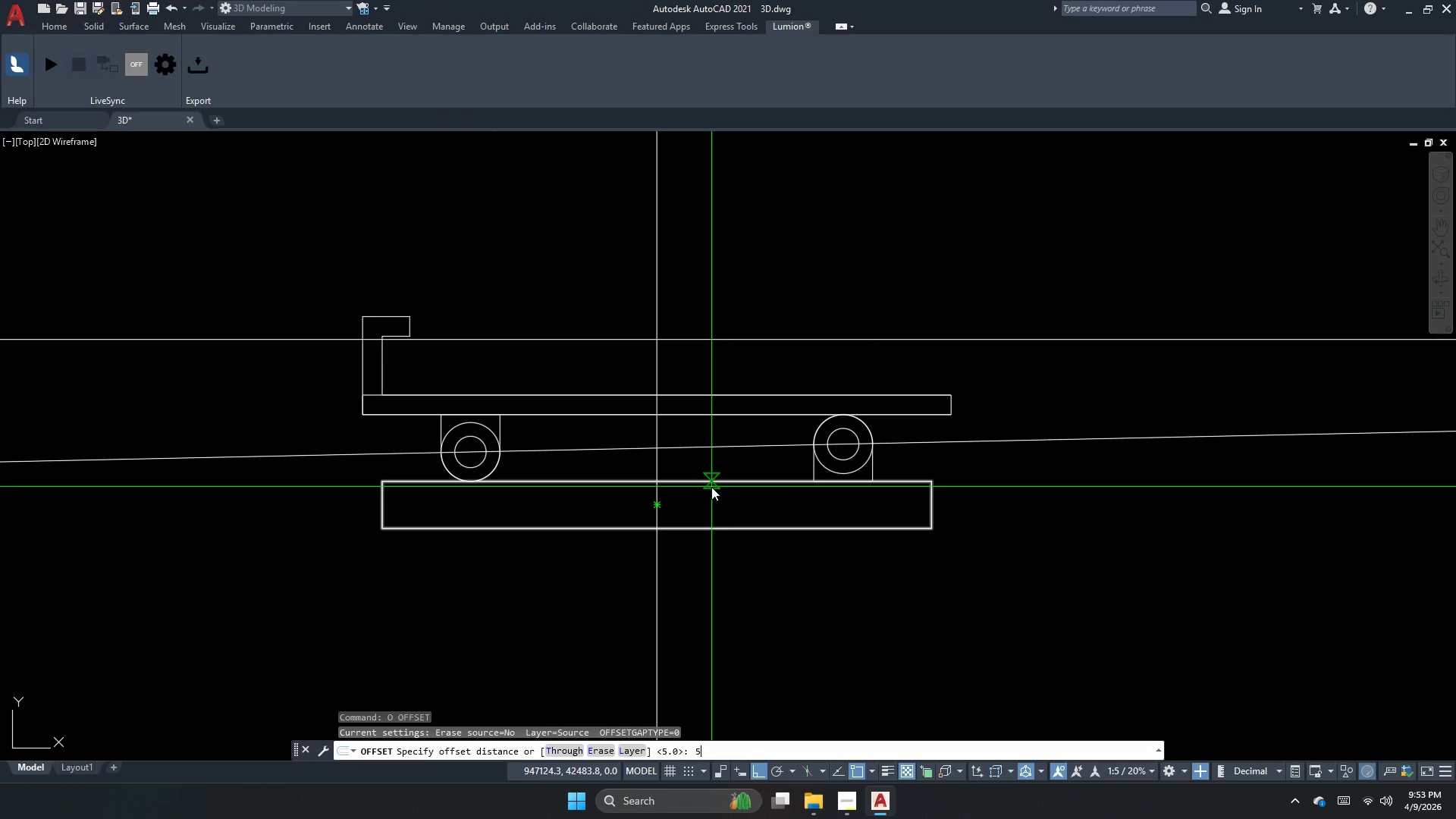 
key(NumpadEnter)
 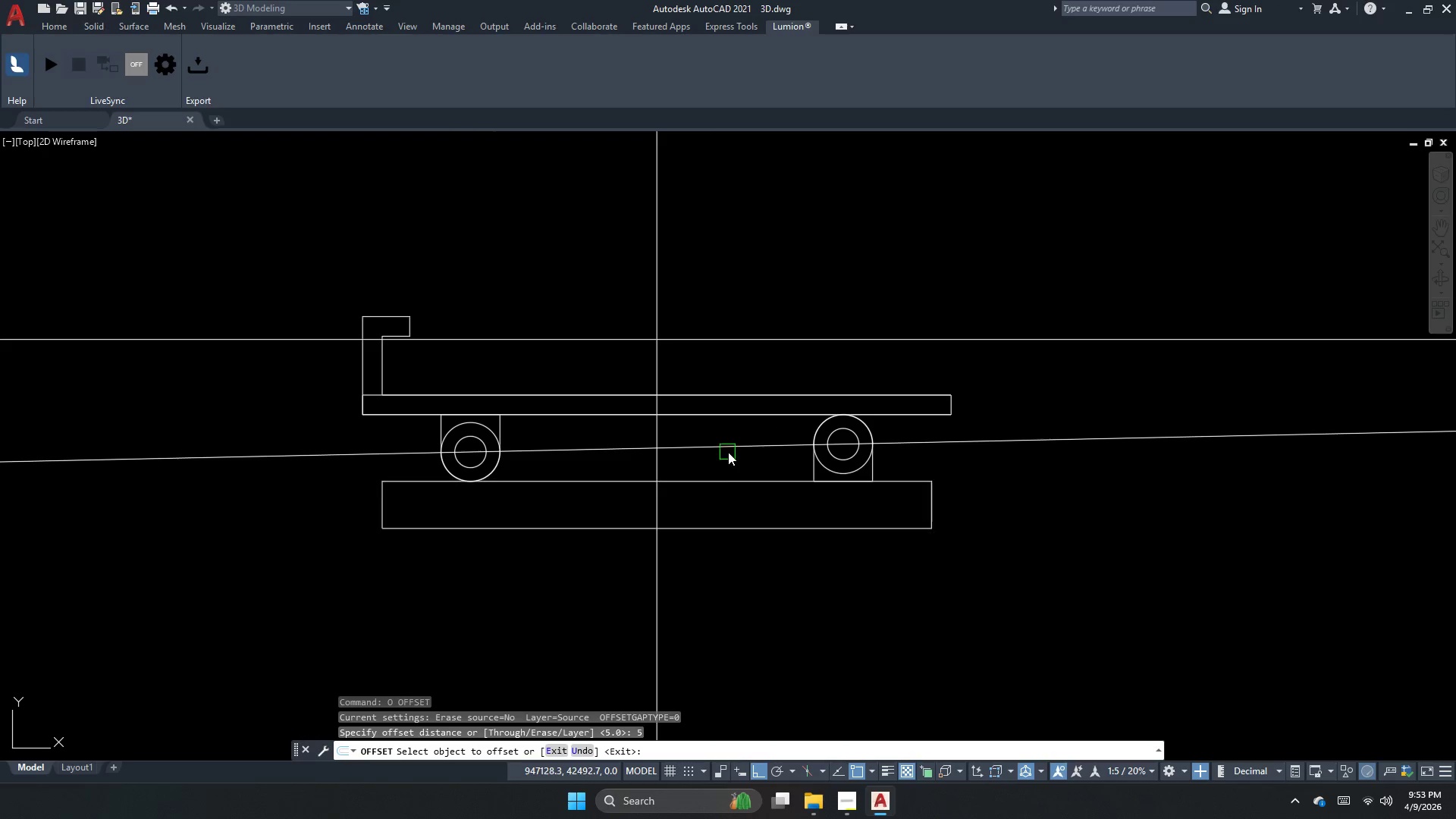 
left_click([730, 449])
 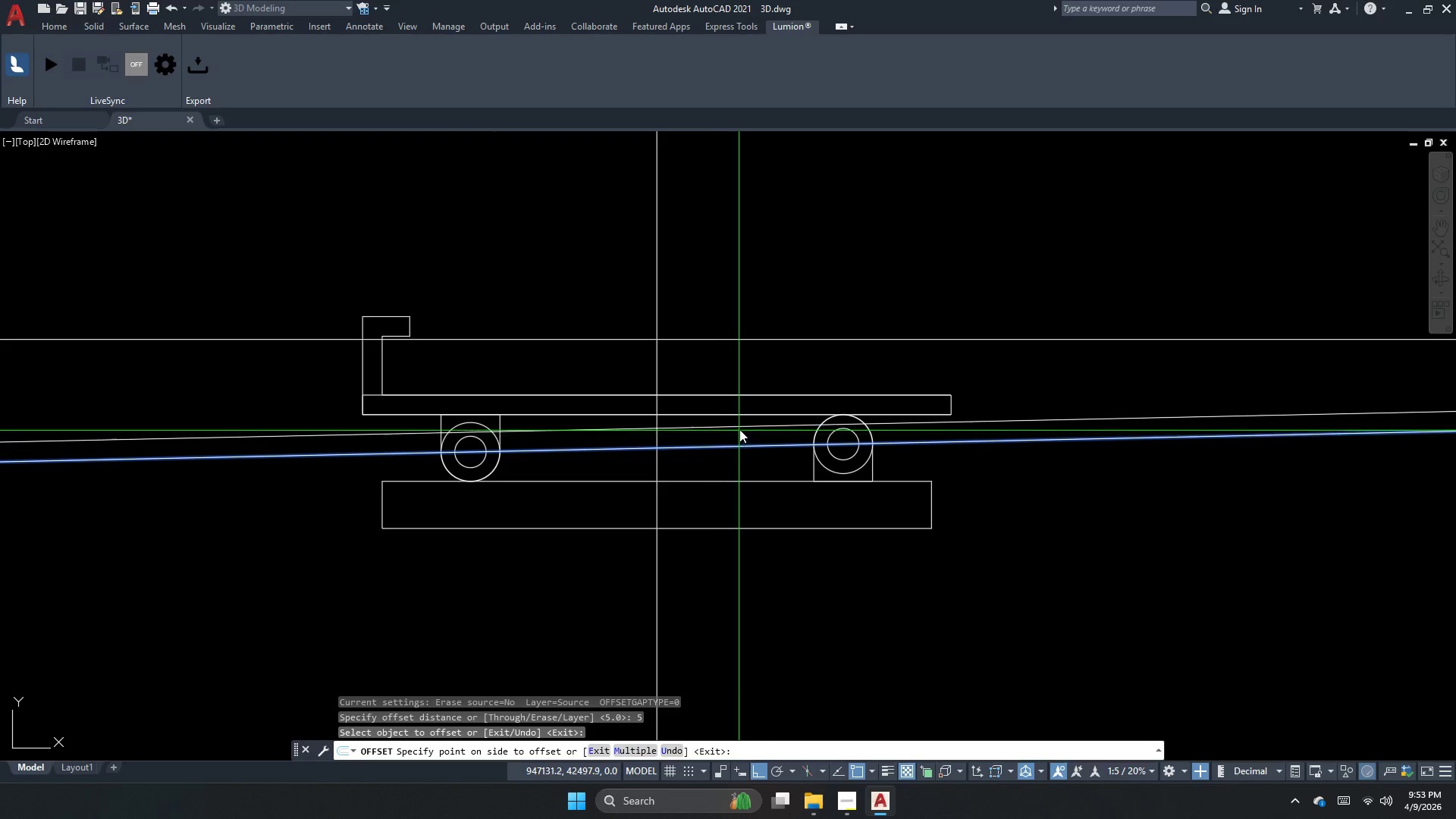 
left_click([742, 428])
 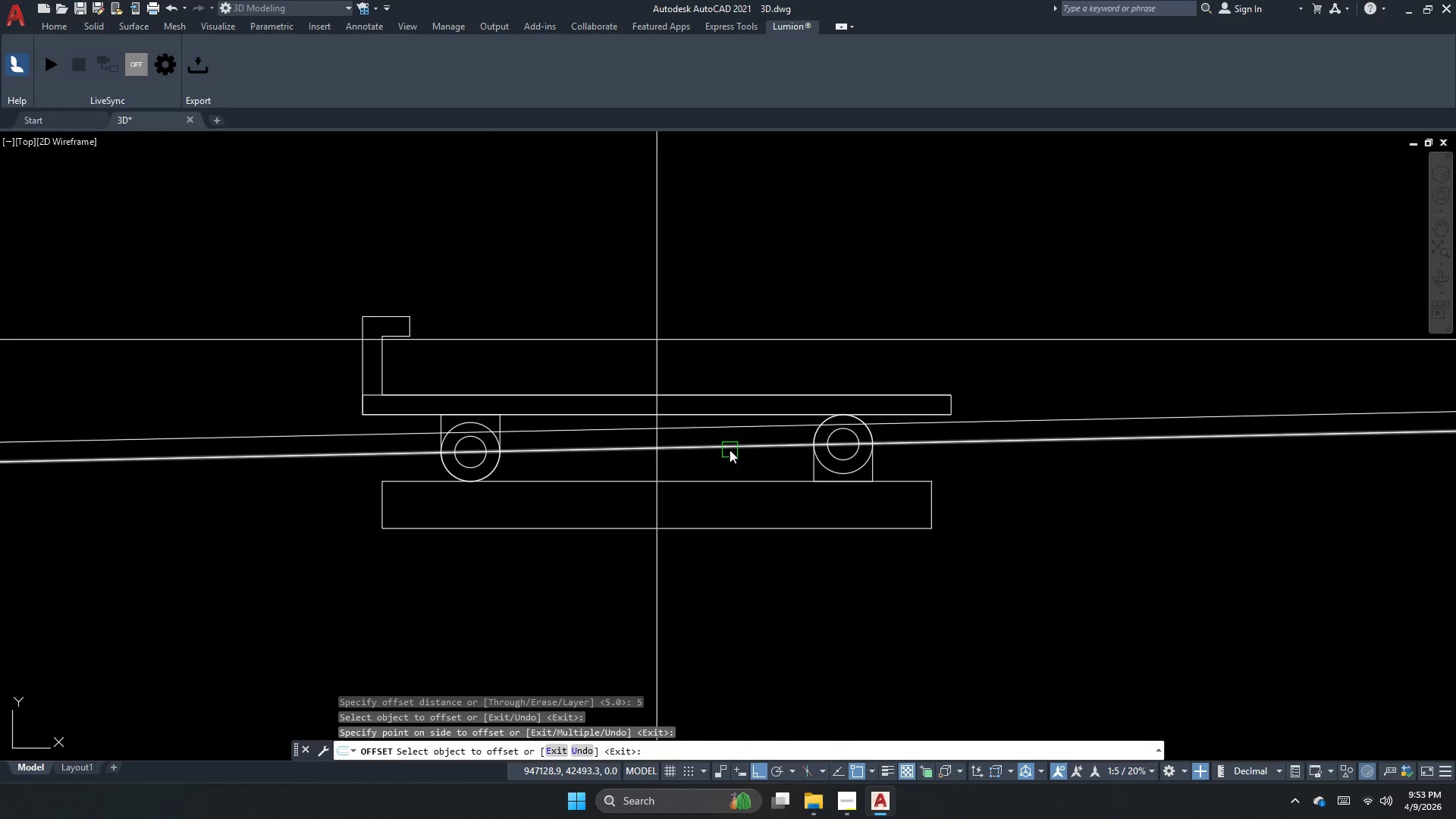 
left_click_drag(start_coordinate=[730, 450], to_coordinate=[730, 464])
 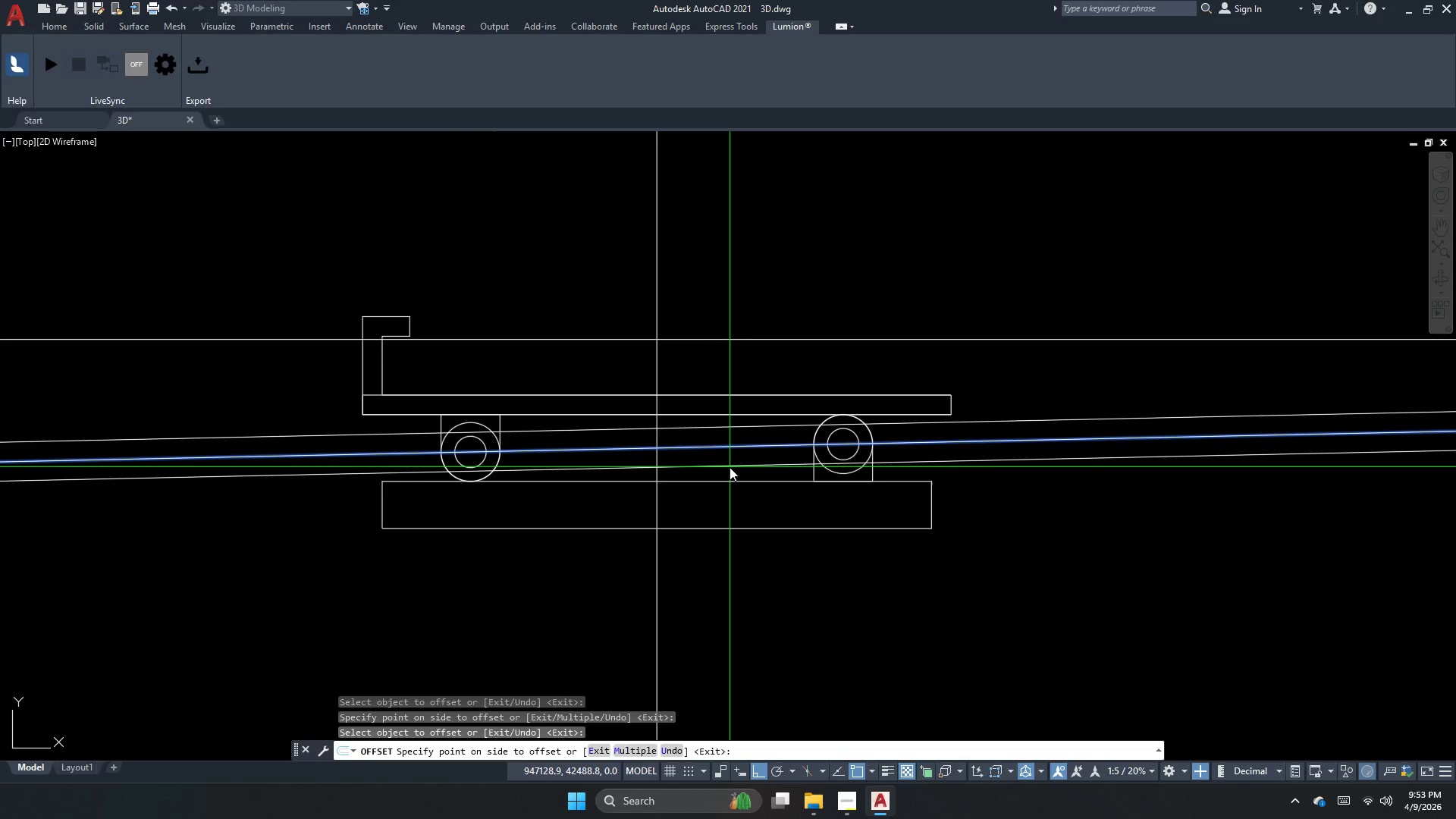 
triple_click([730, 467])
 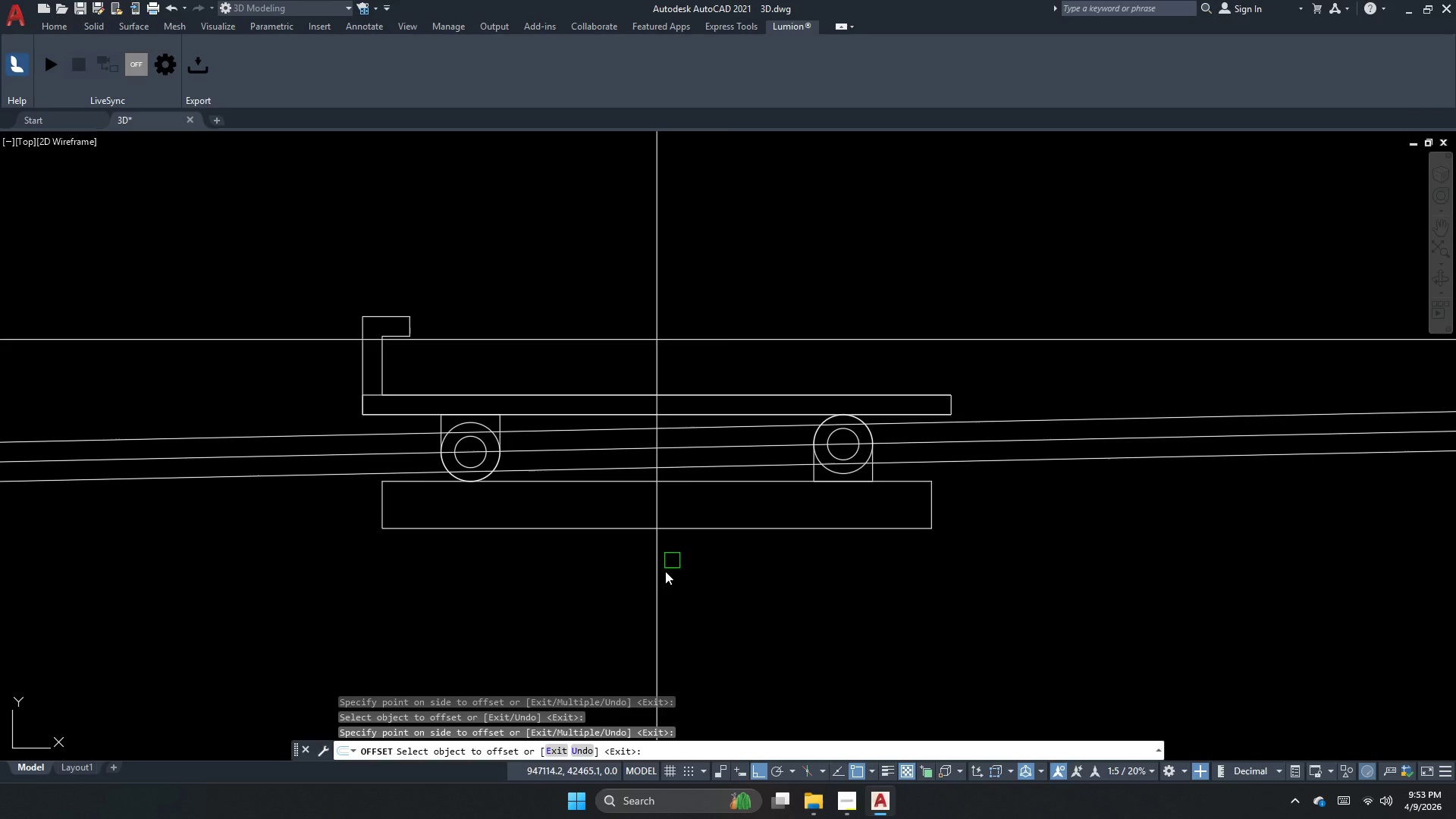 
key(Escape)
type(rec )
 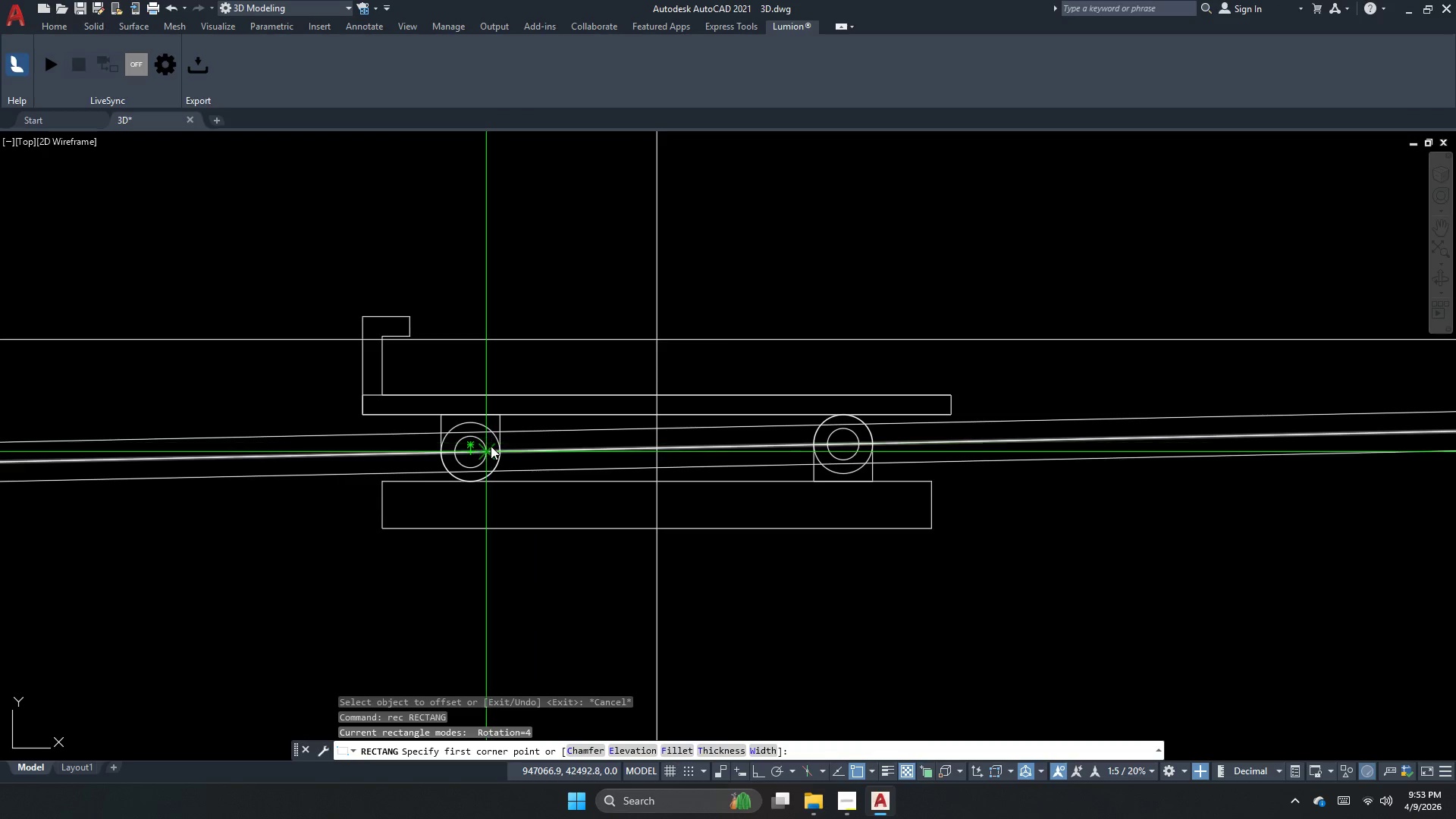 
scroll: coordinate [493, 444], scroll_direction: up, amount: 3.0
 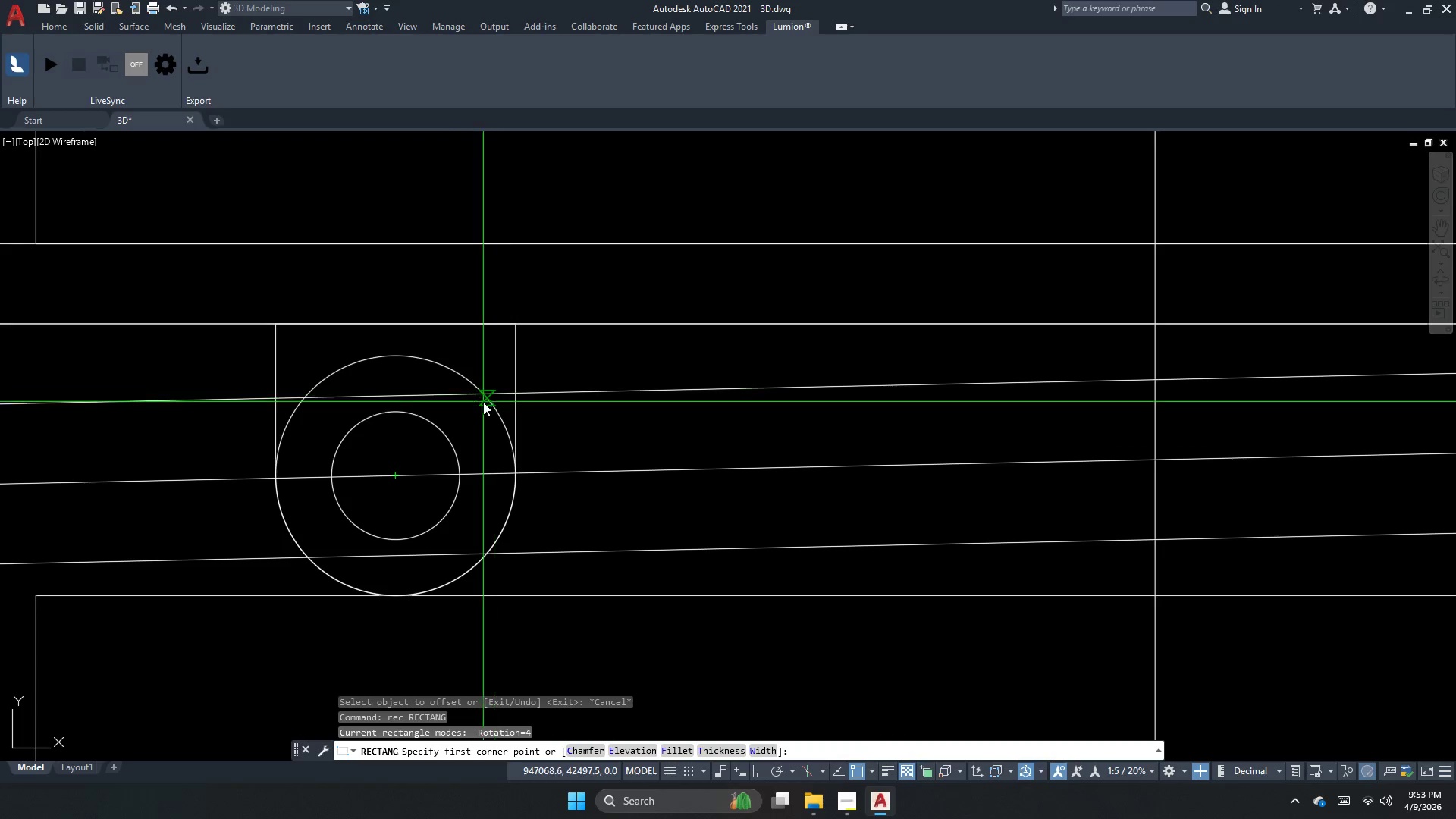 
left_click_drag(start_coordinate=[482, 394], to_coordinate=[520, 440])
 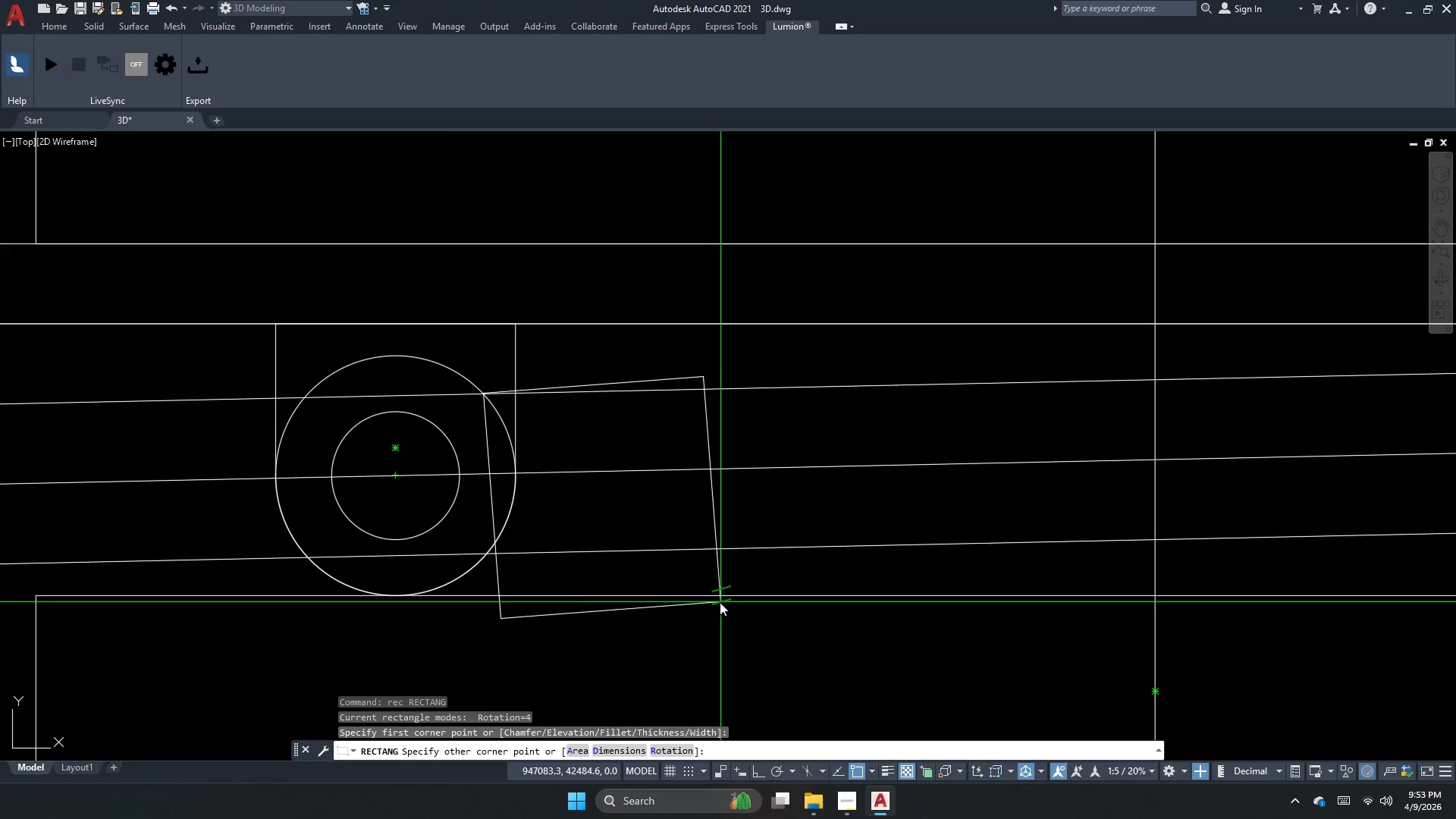 
key(R)
 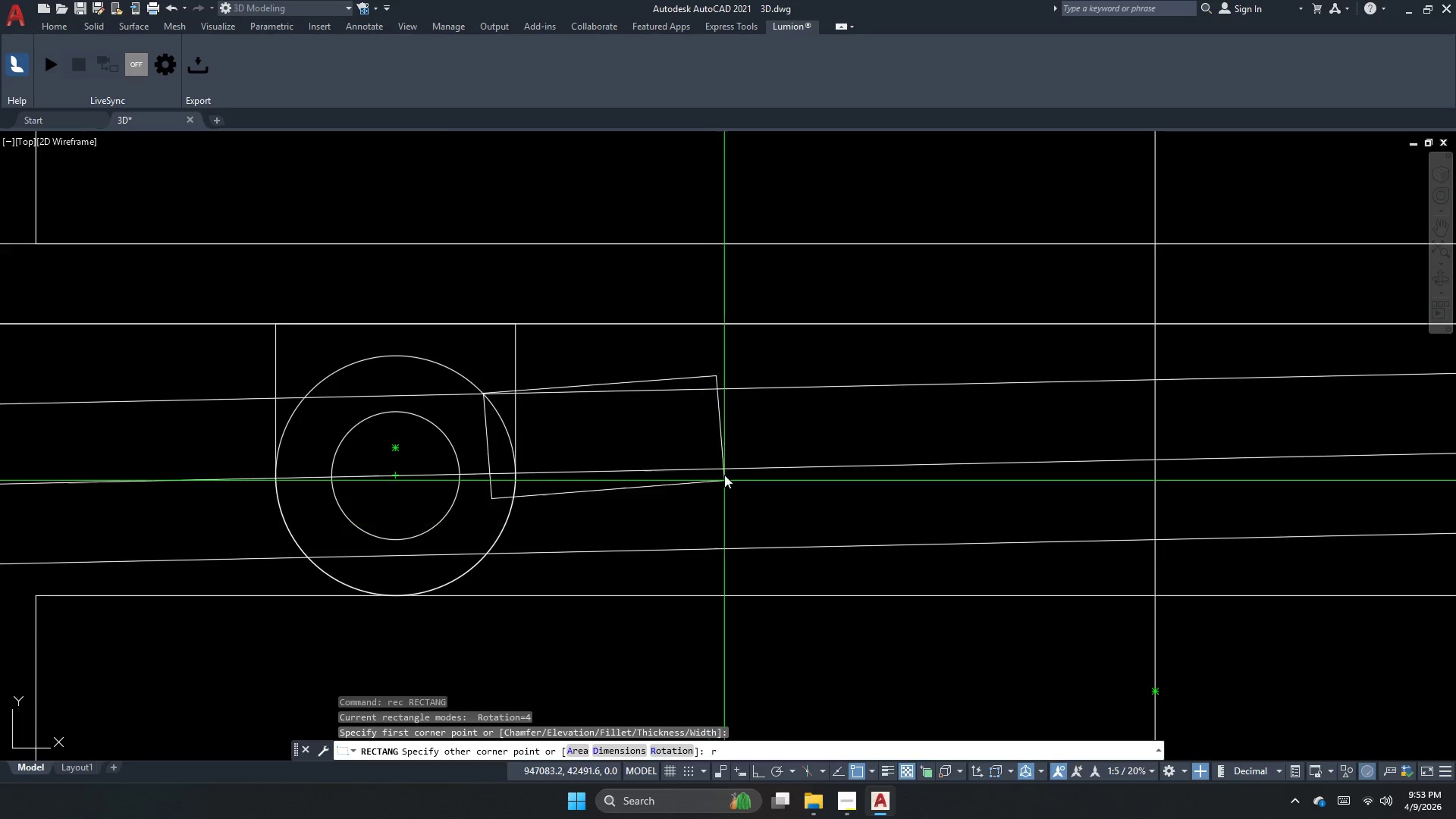 
key(Space)
 